 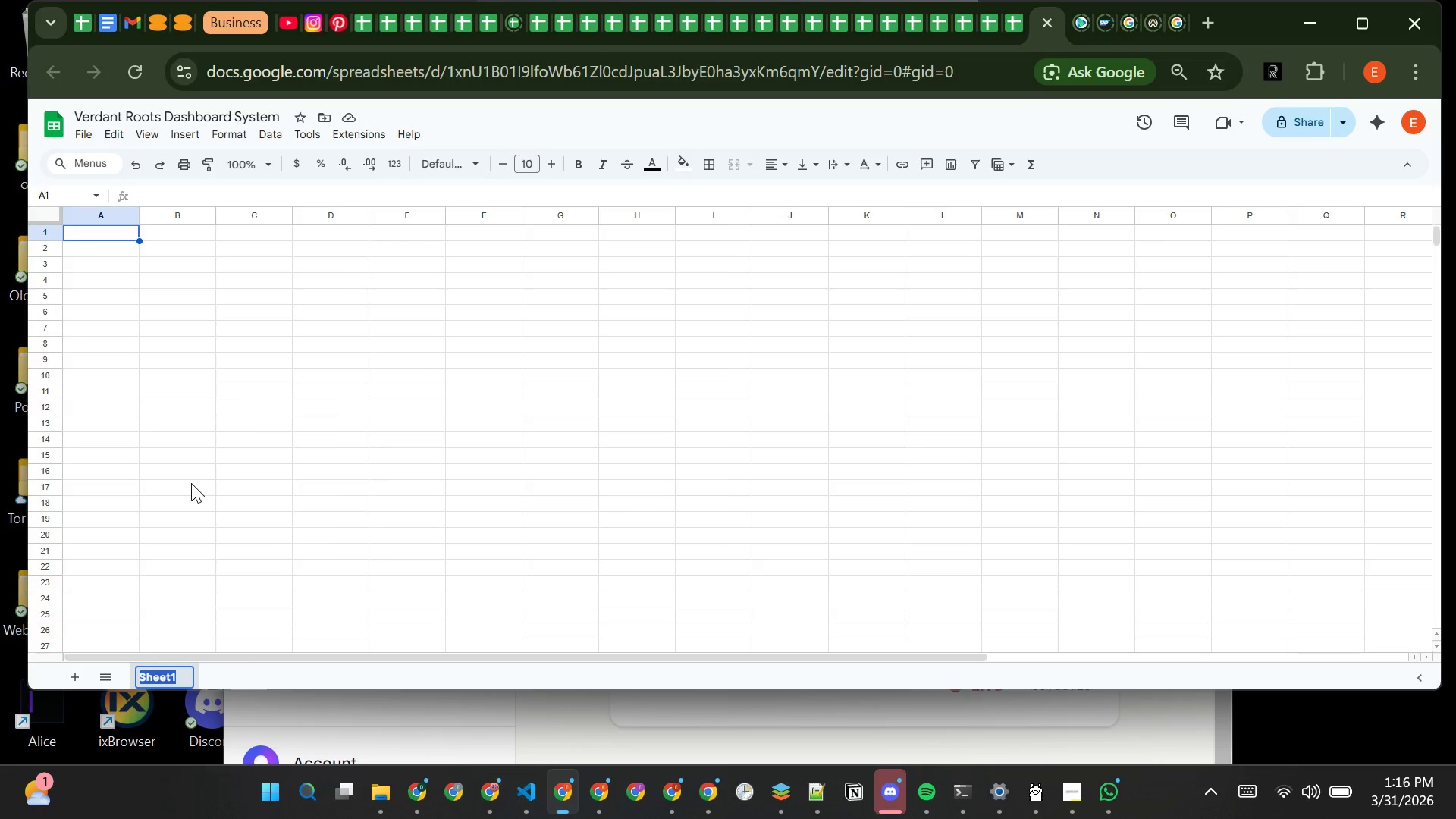 
hold_key(key=ShiftRight, duration=0.33)
 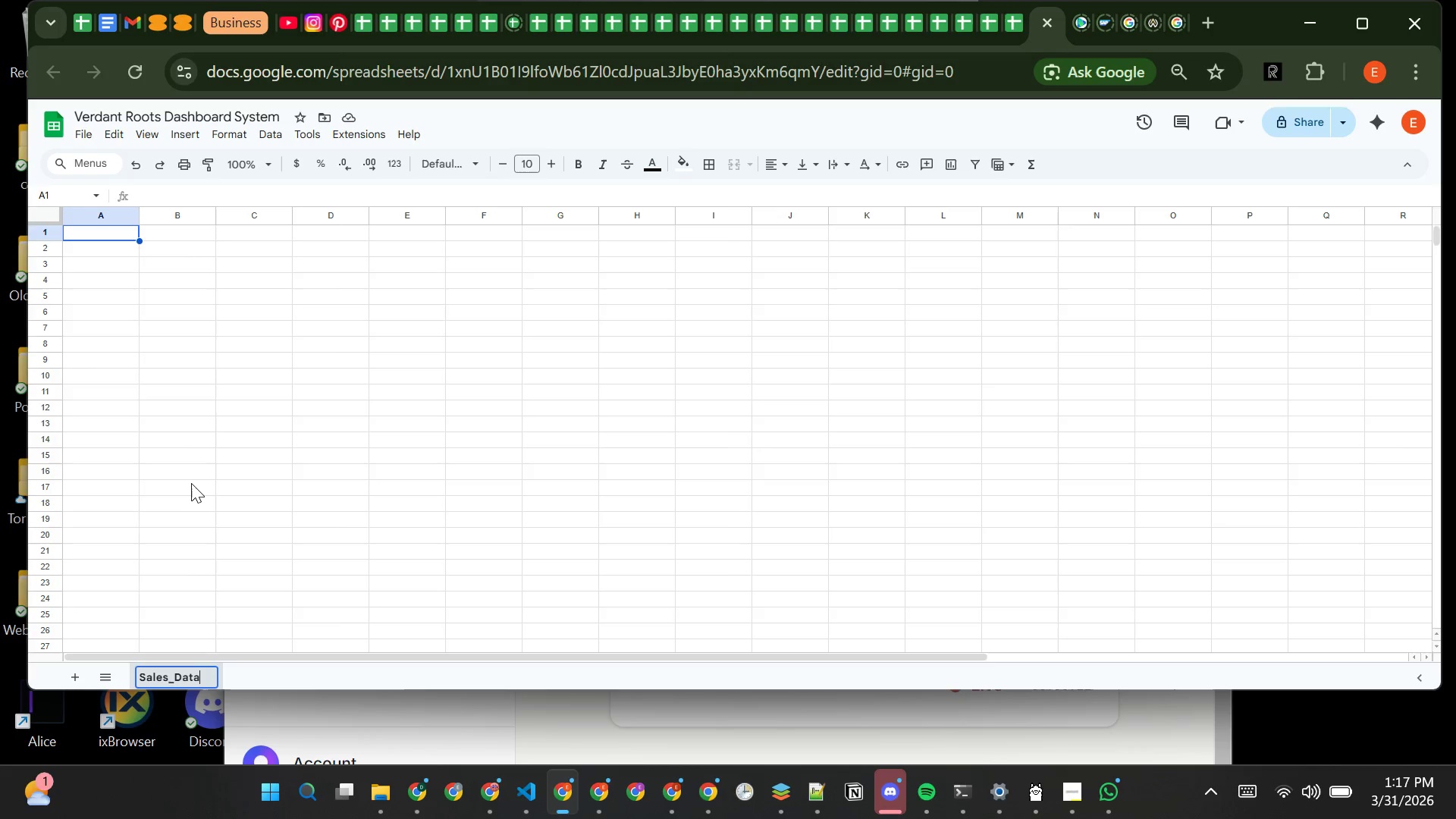 
key(Enter)
 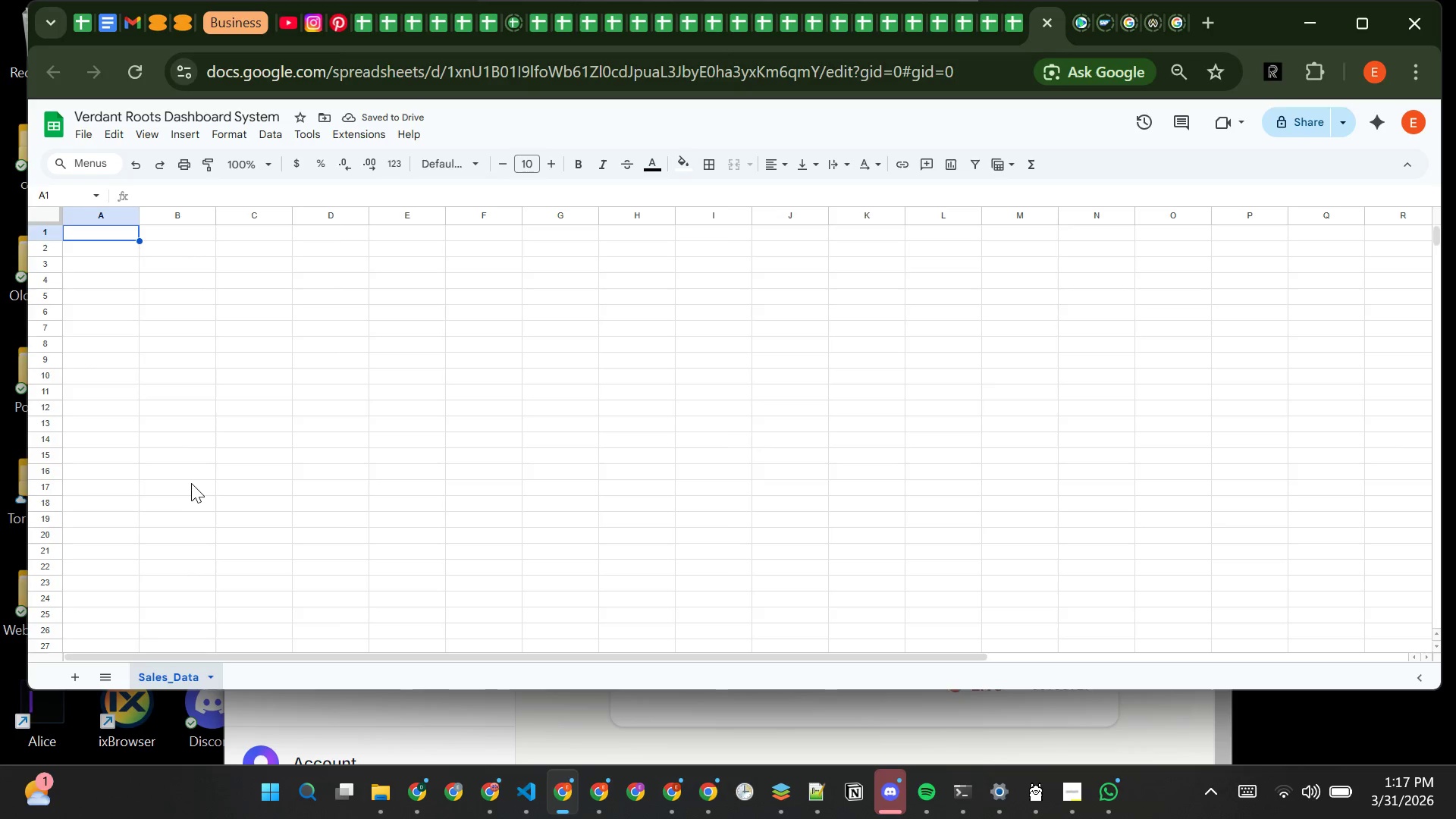 
wait(6.89)
 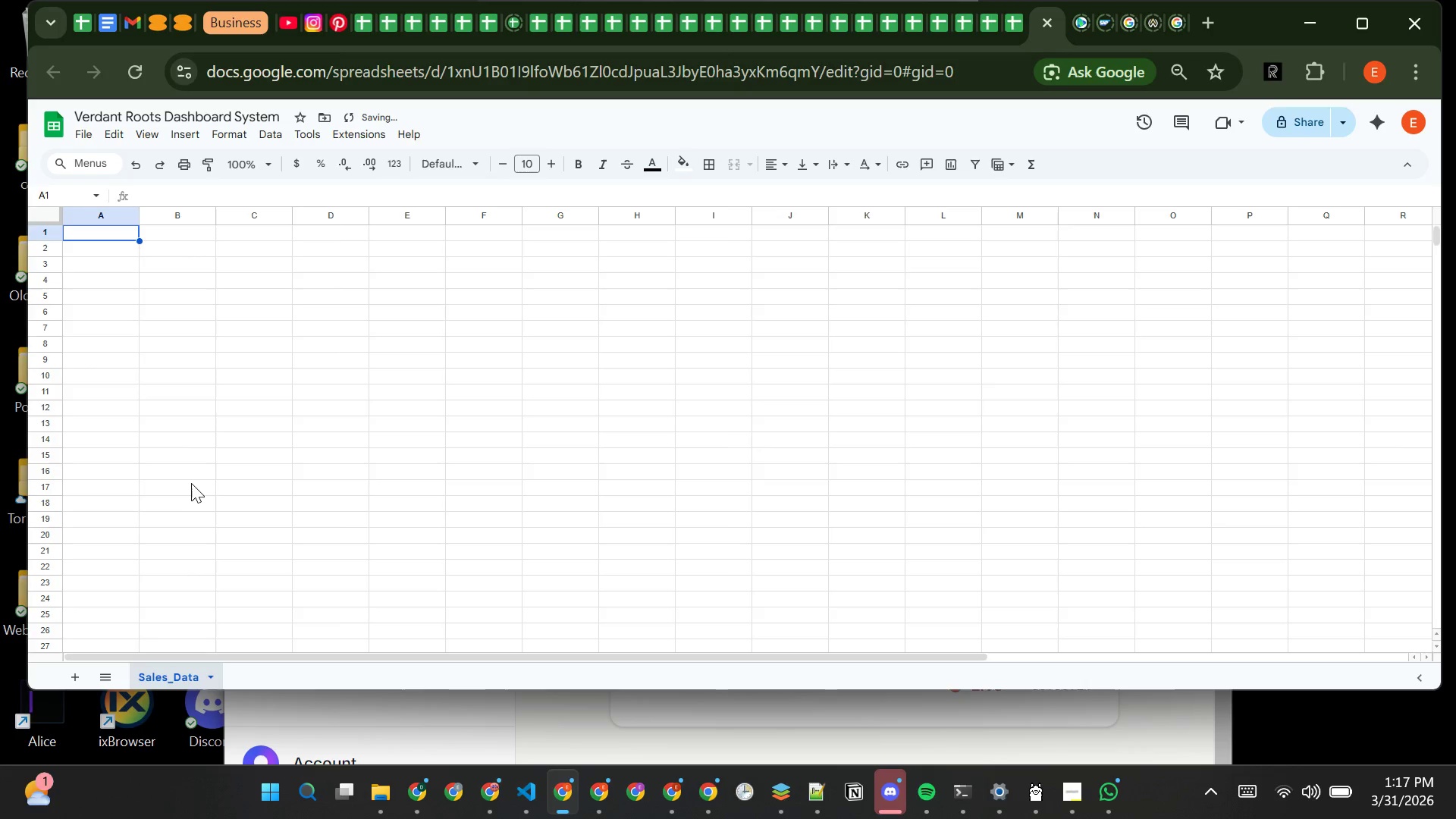 
left_click([84, 678])
 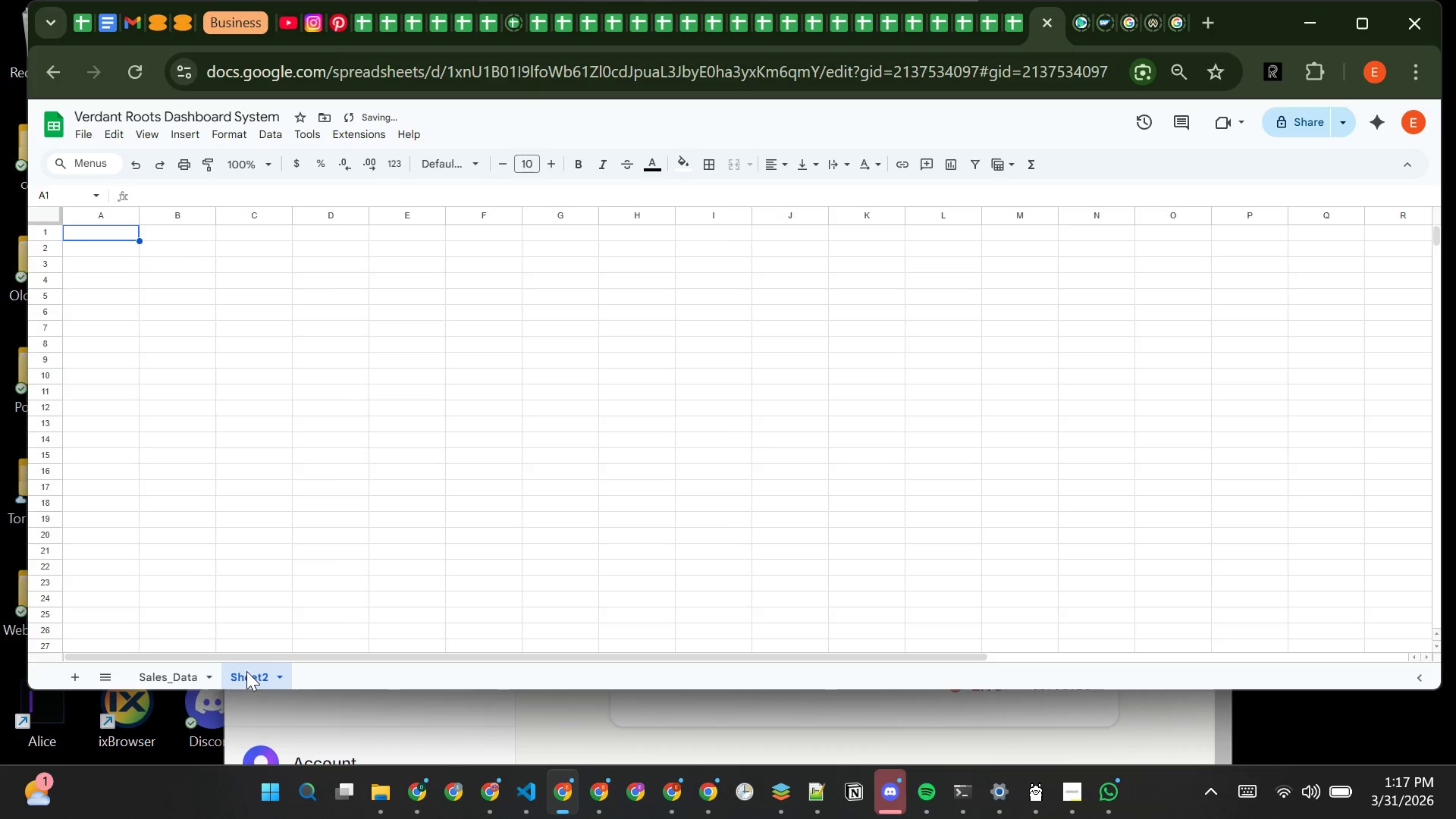 
right_click([246, 671])
 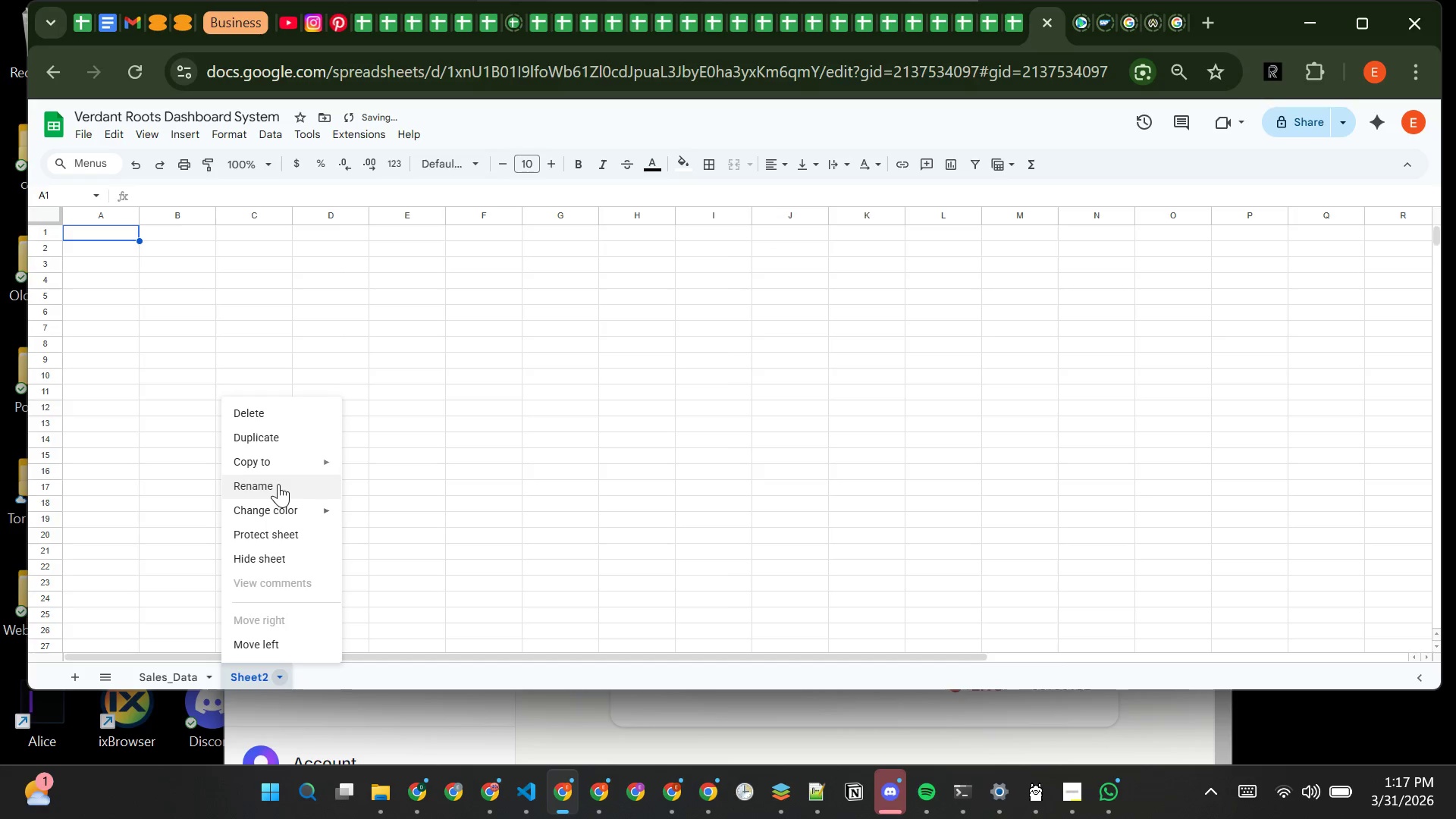 
left_click([278, 484])
 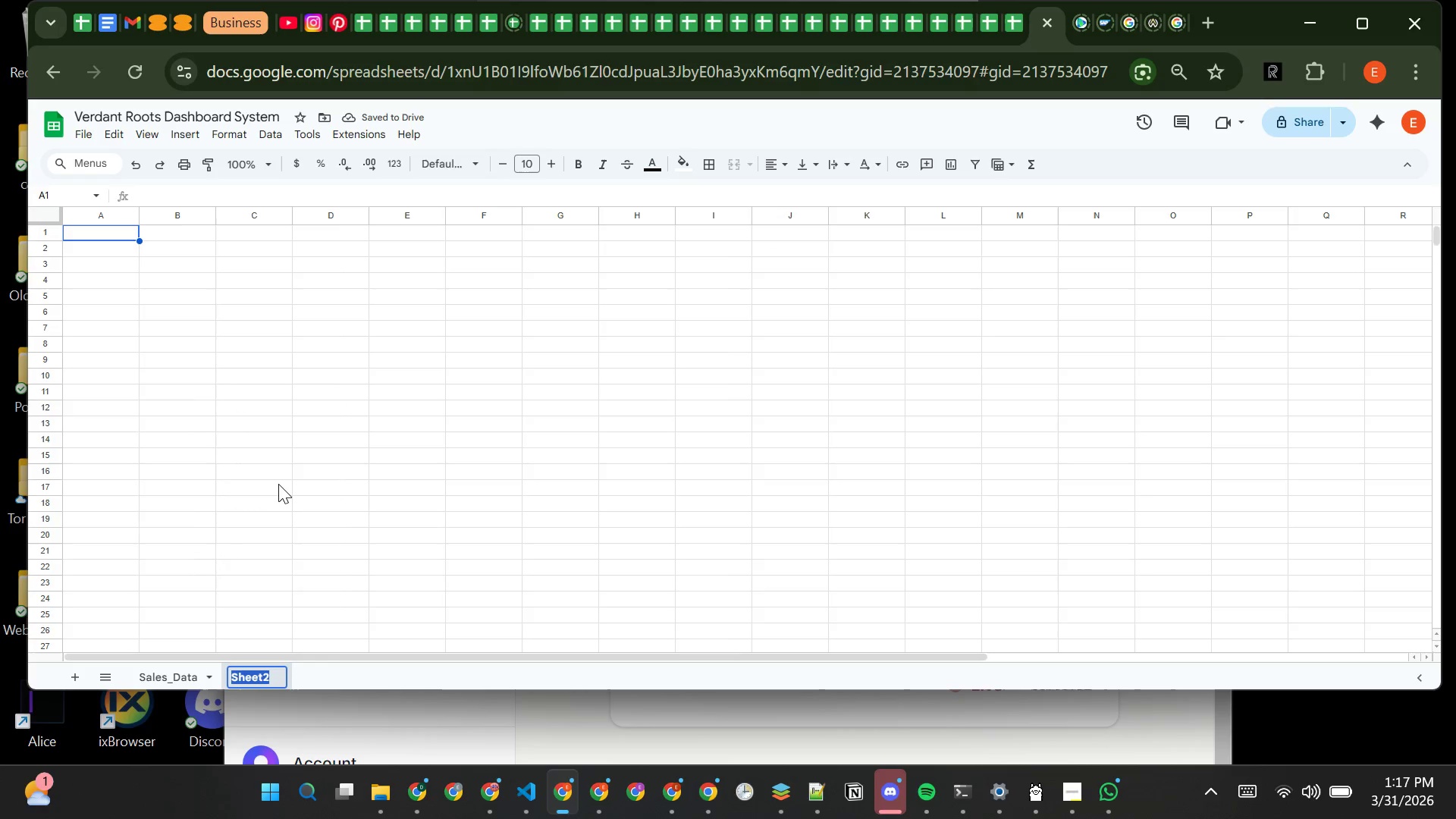 
type(Subscription_Data)
 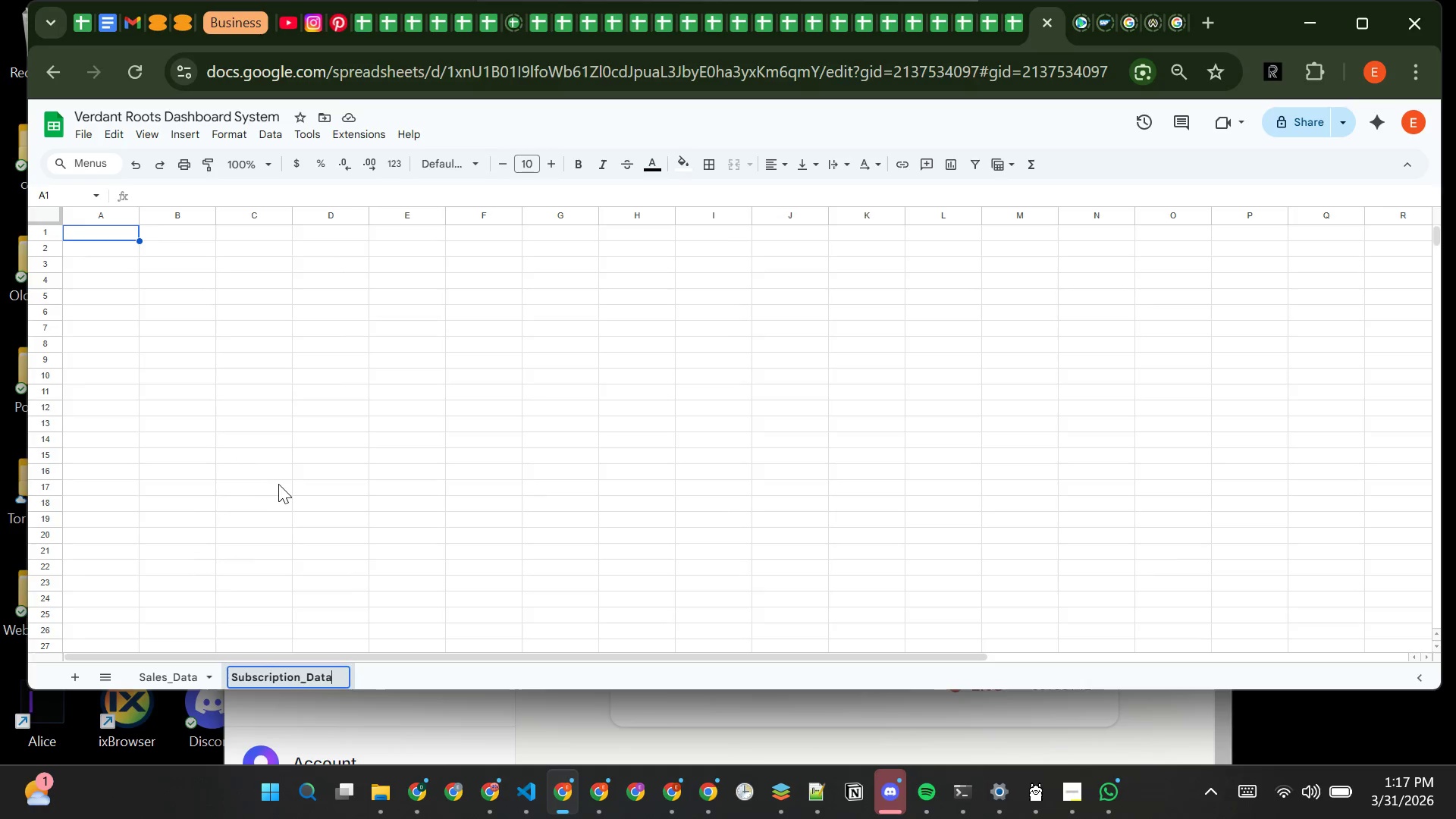 
 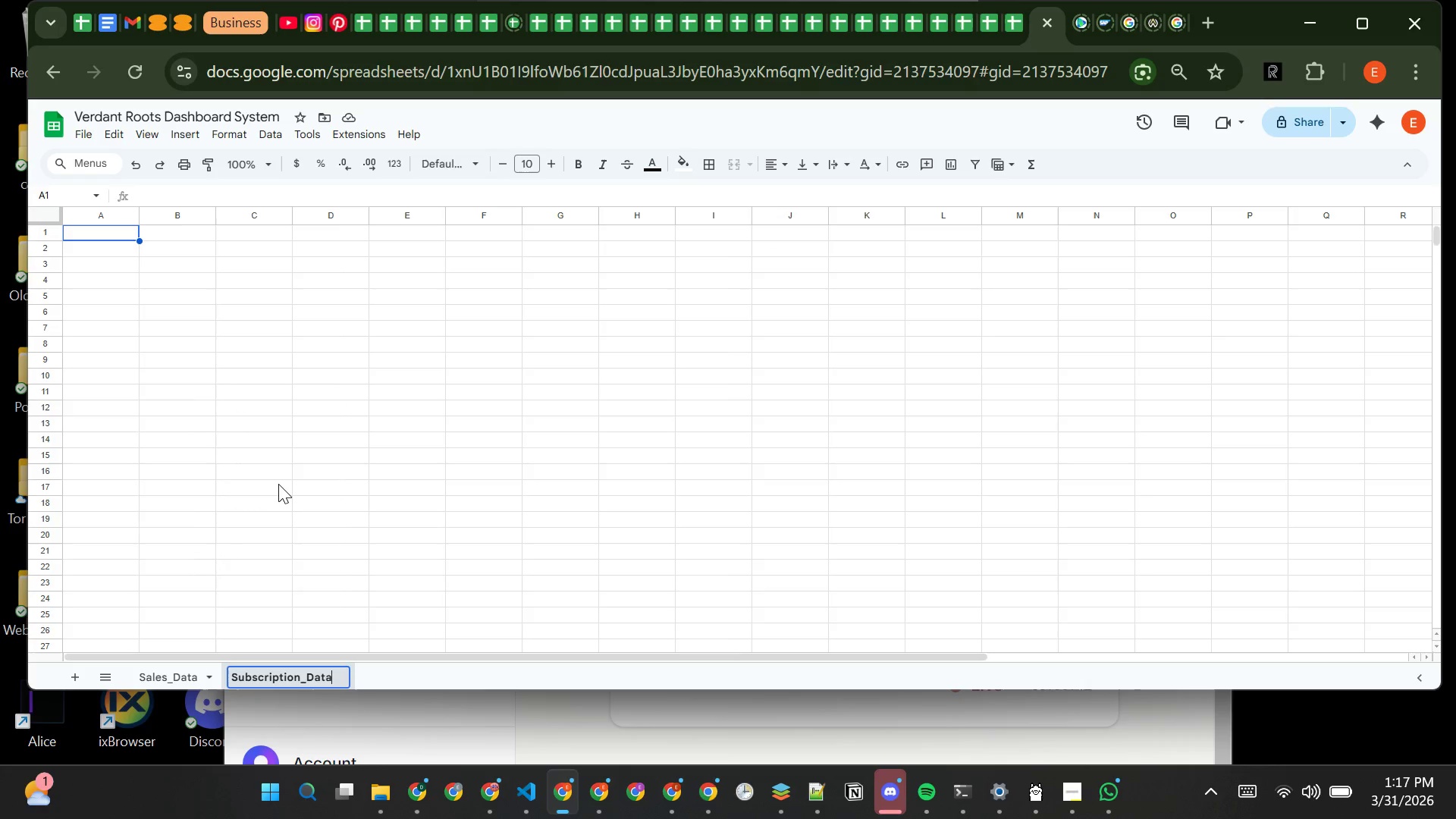 
key(Enter)
 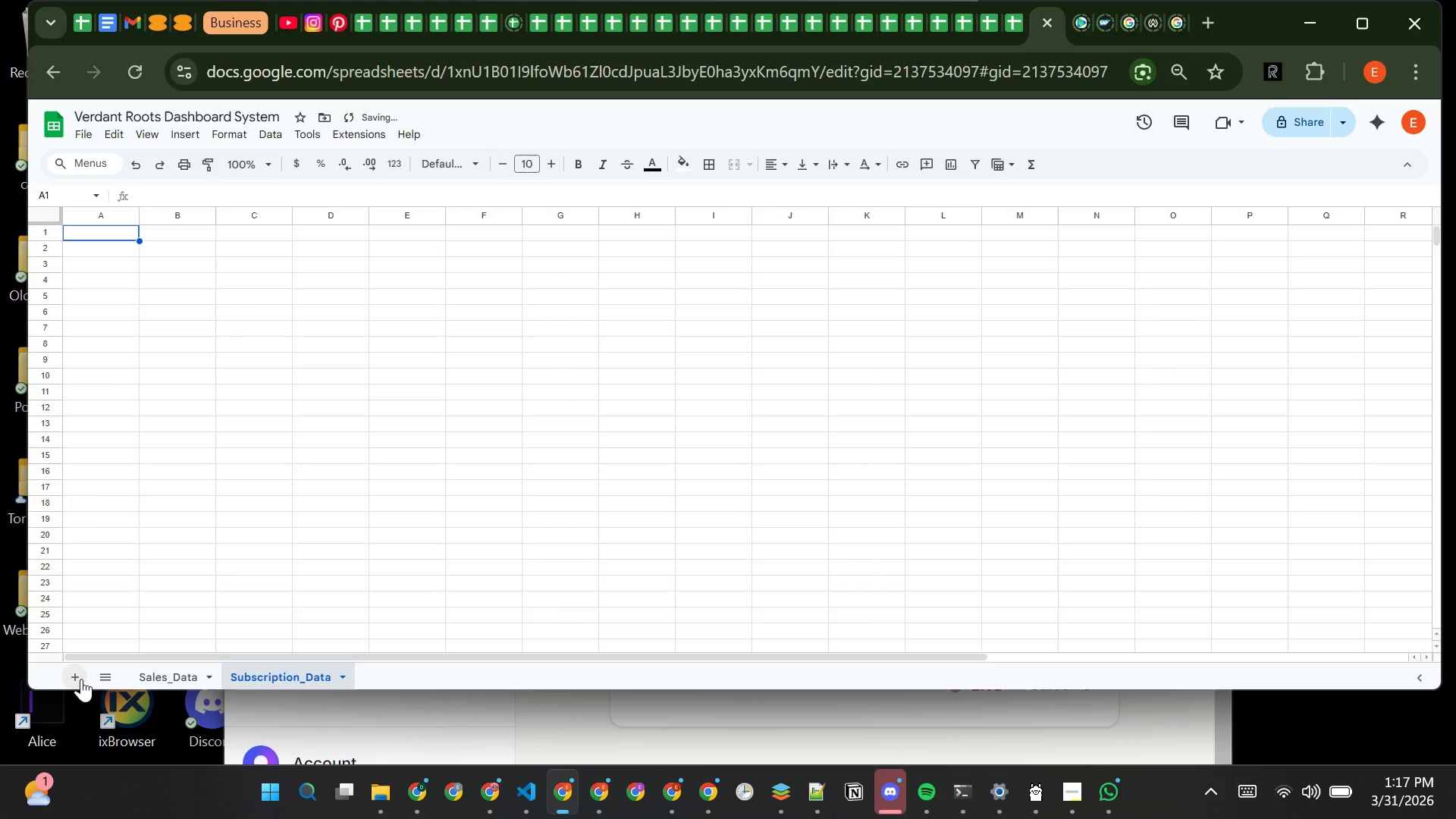 
left_click([77, 675])
 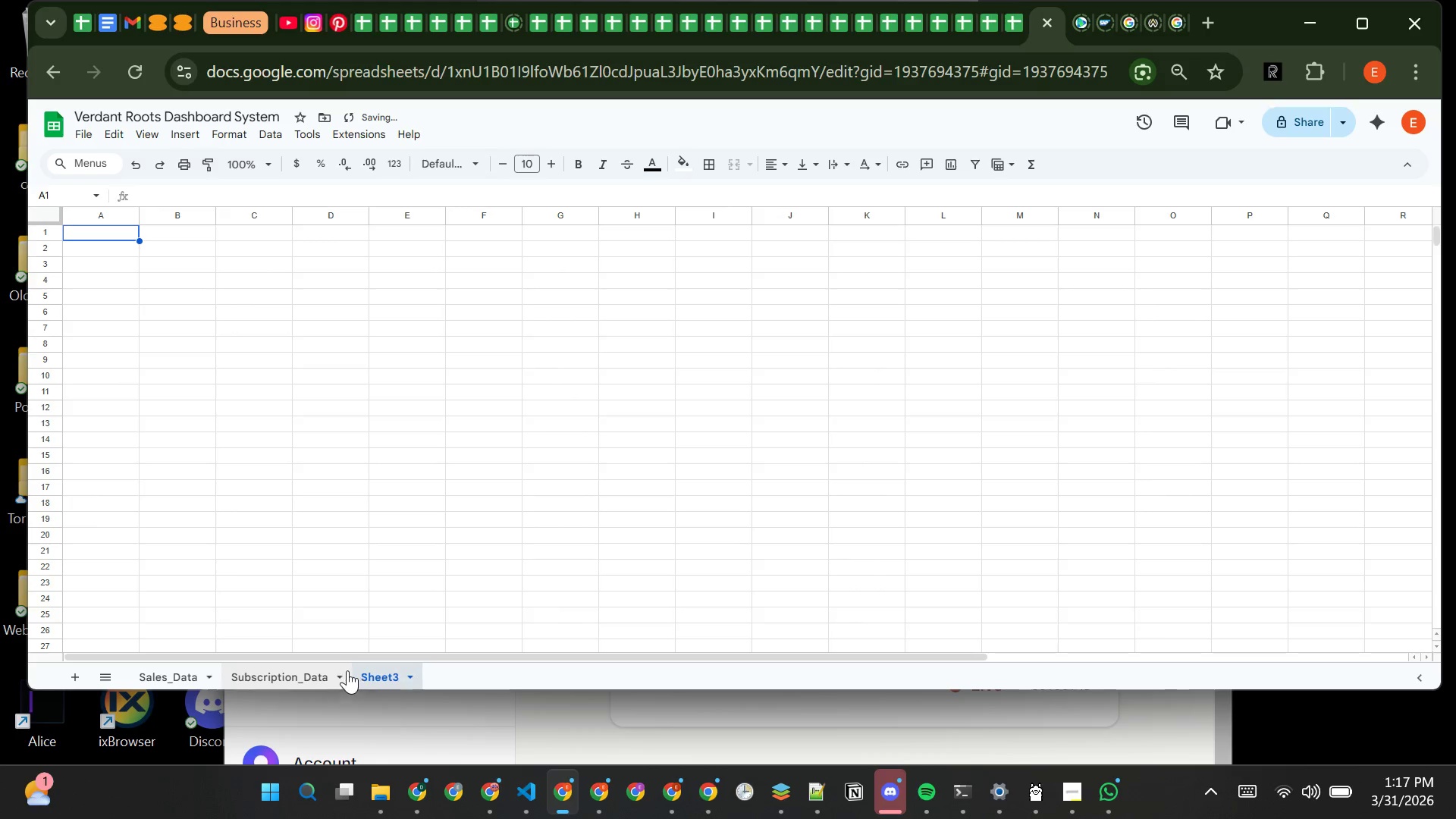 
right_click([379, 667])
 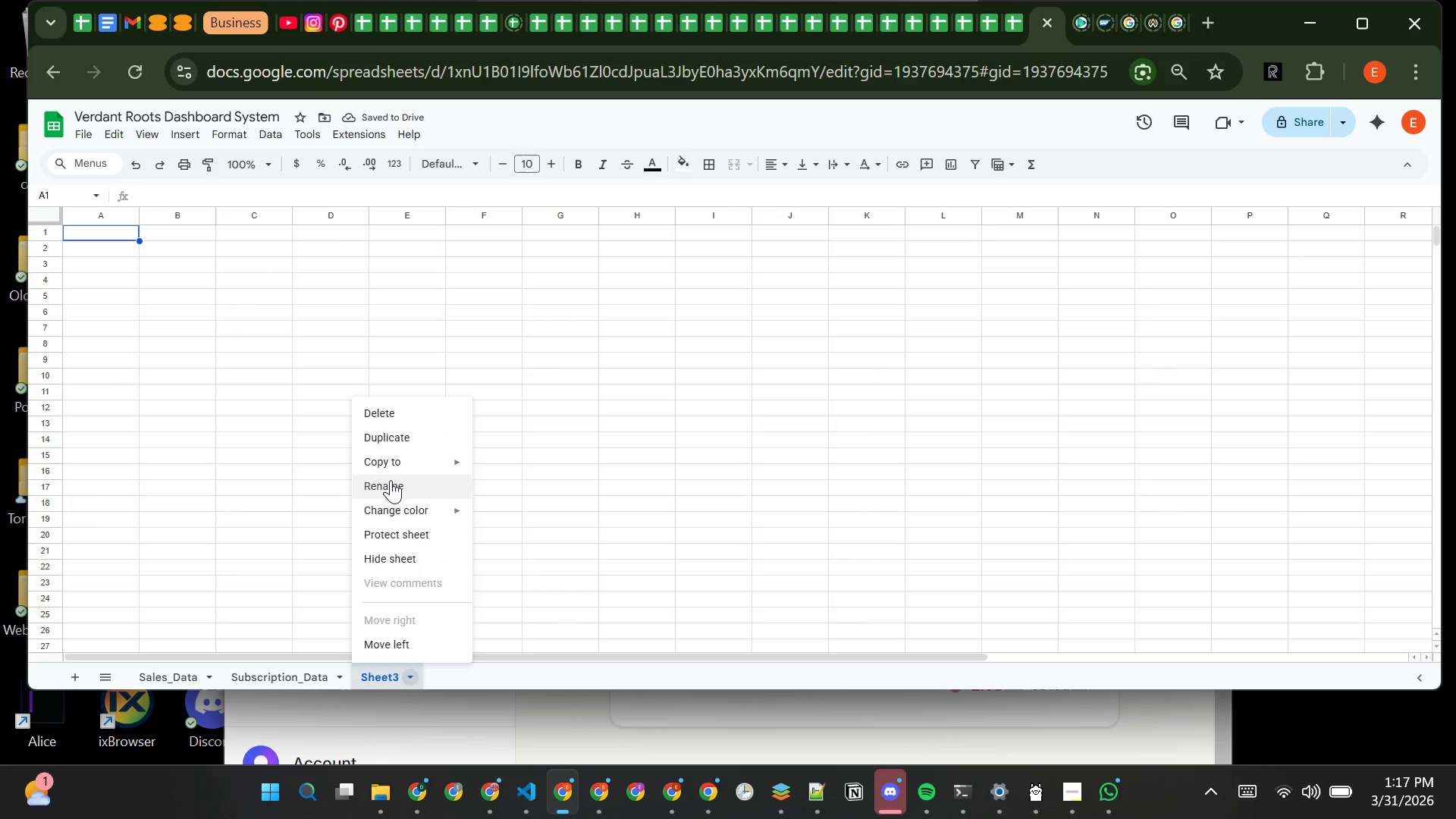 
left_click([391, 485])
 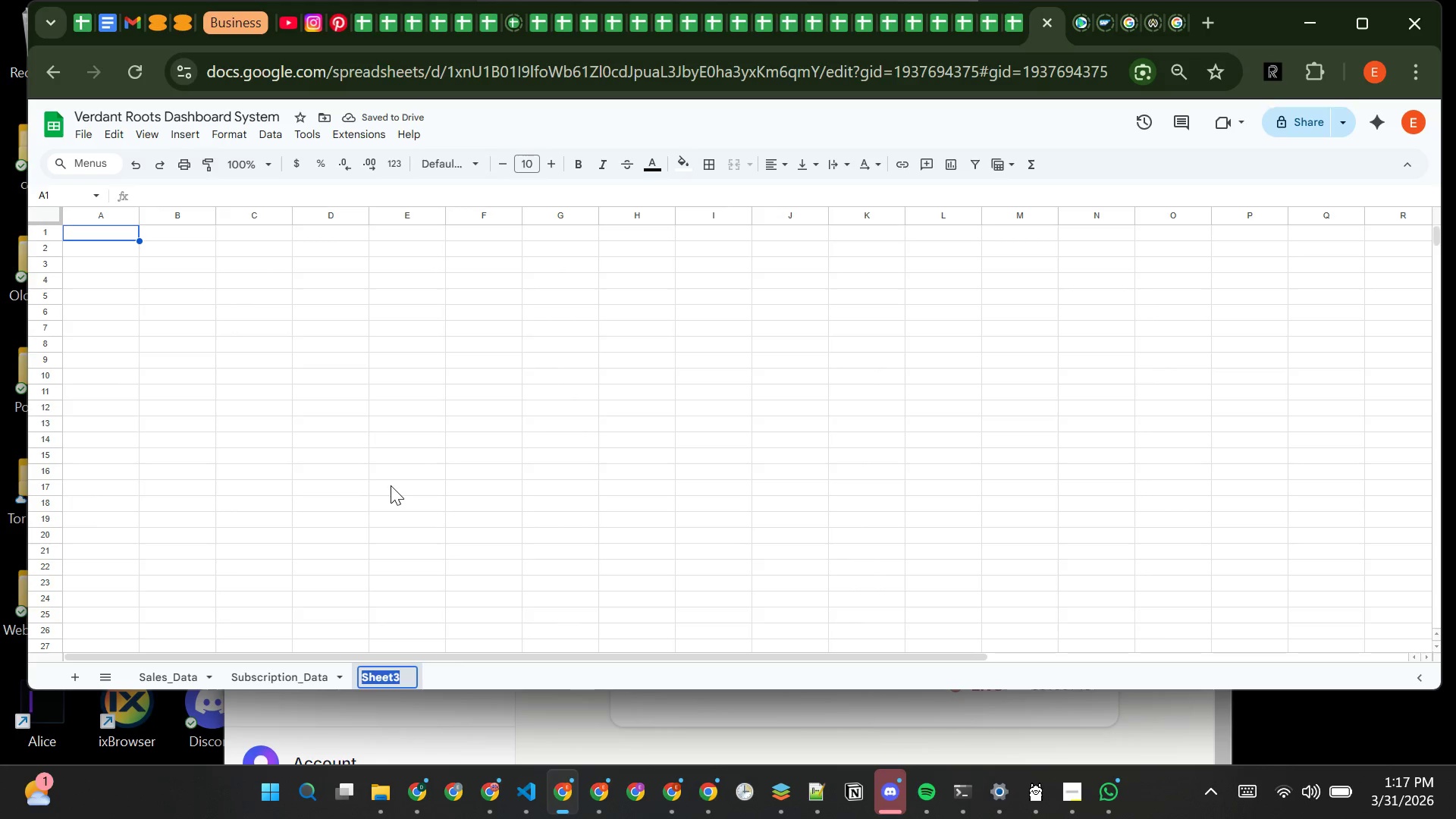 
type(Waste_Log)
 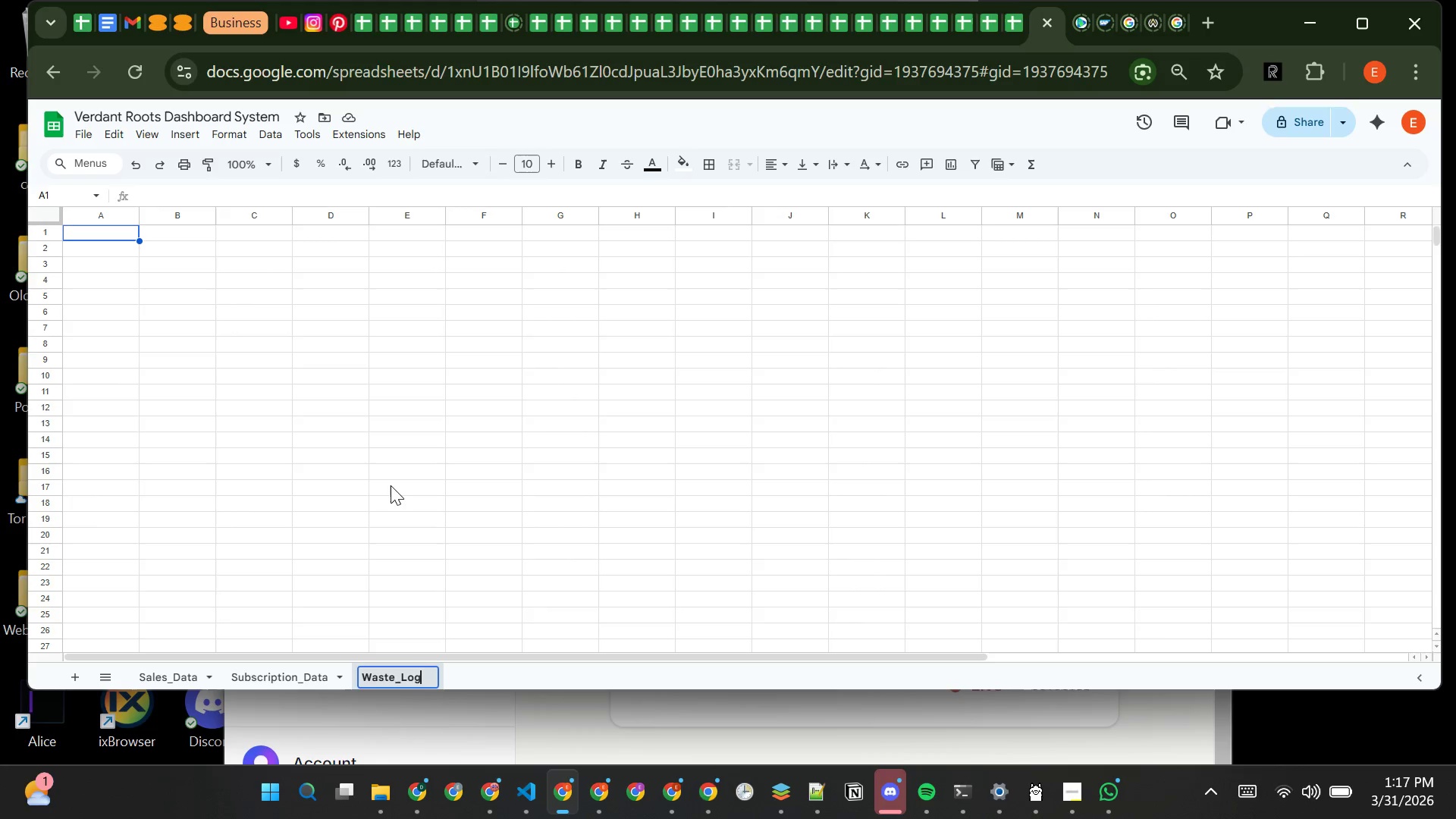 
key(Enter)
 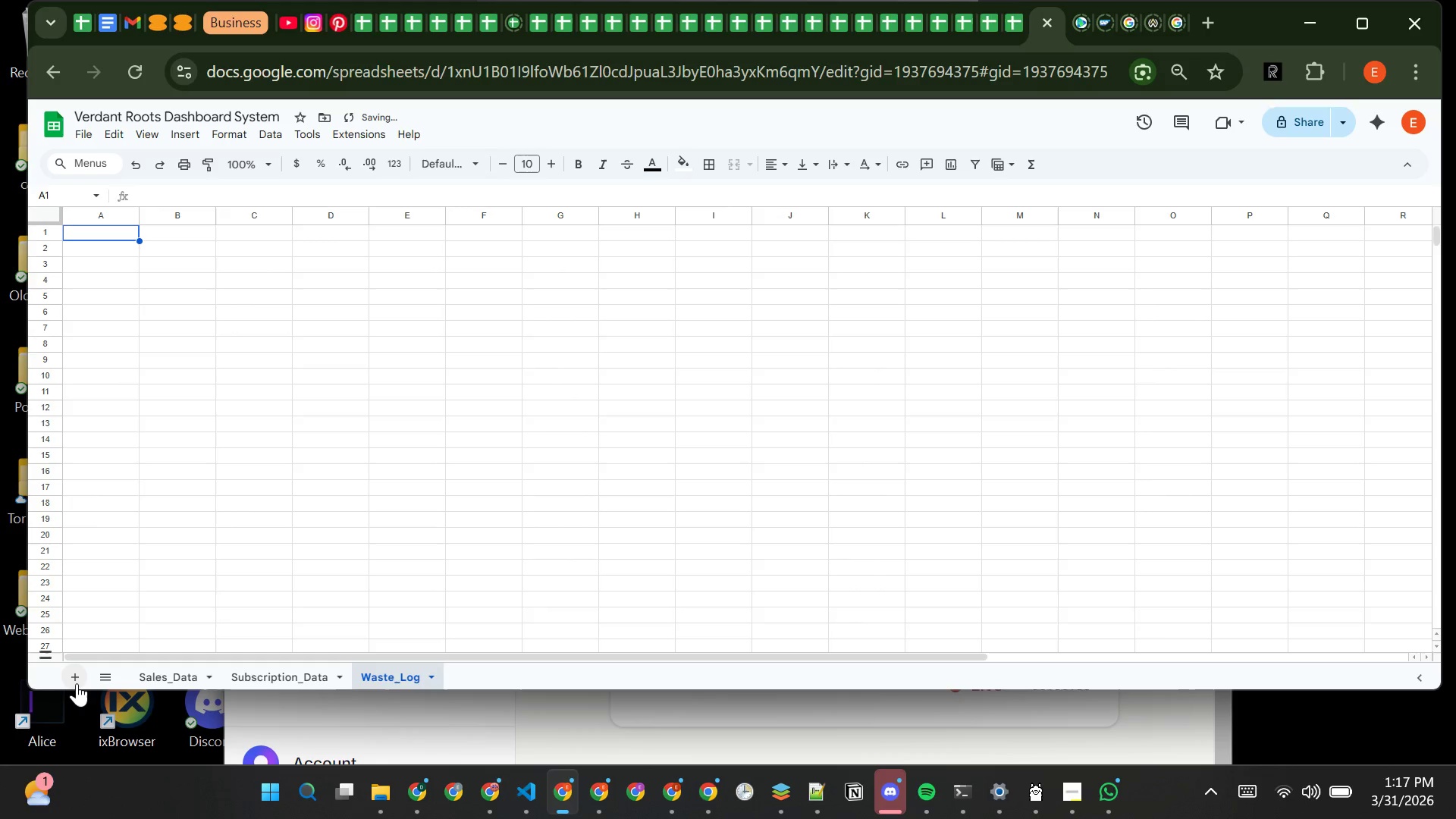 
left_click([79, 684])
 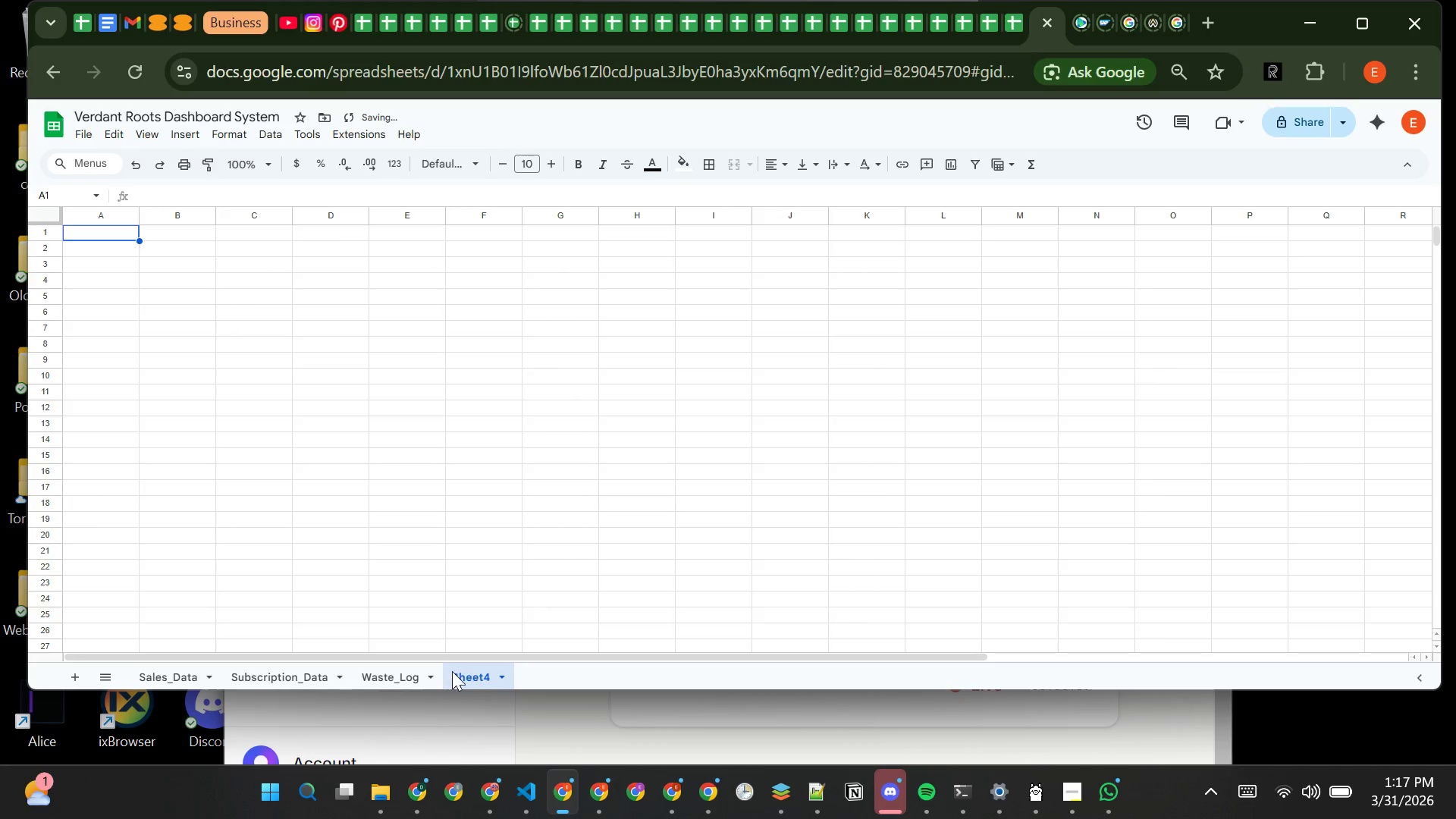 
right_click([460, 671])
 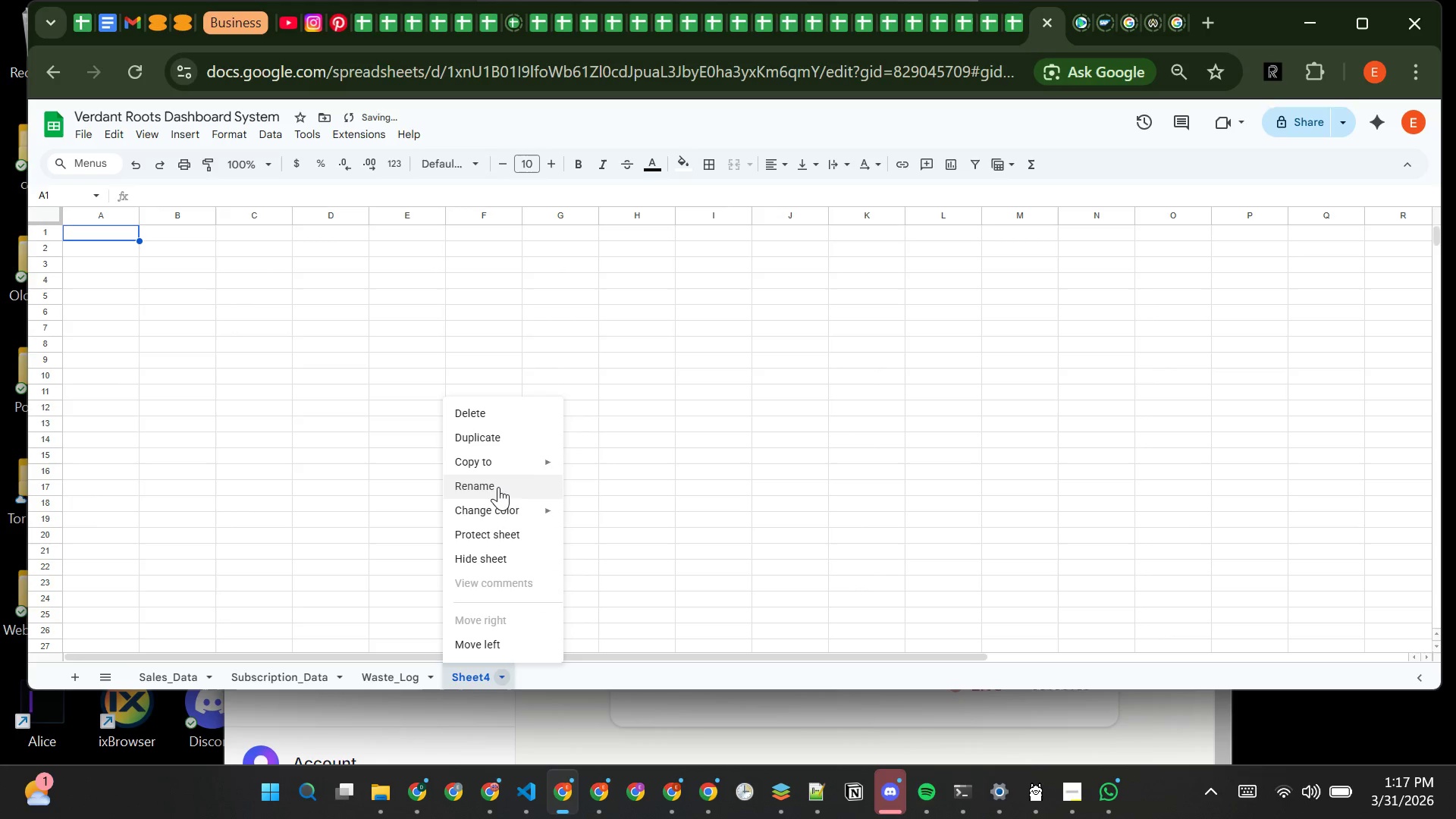 
left_click([499, 487])
 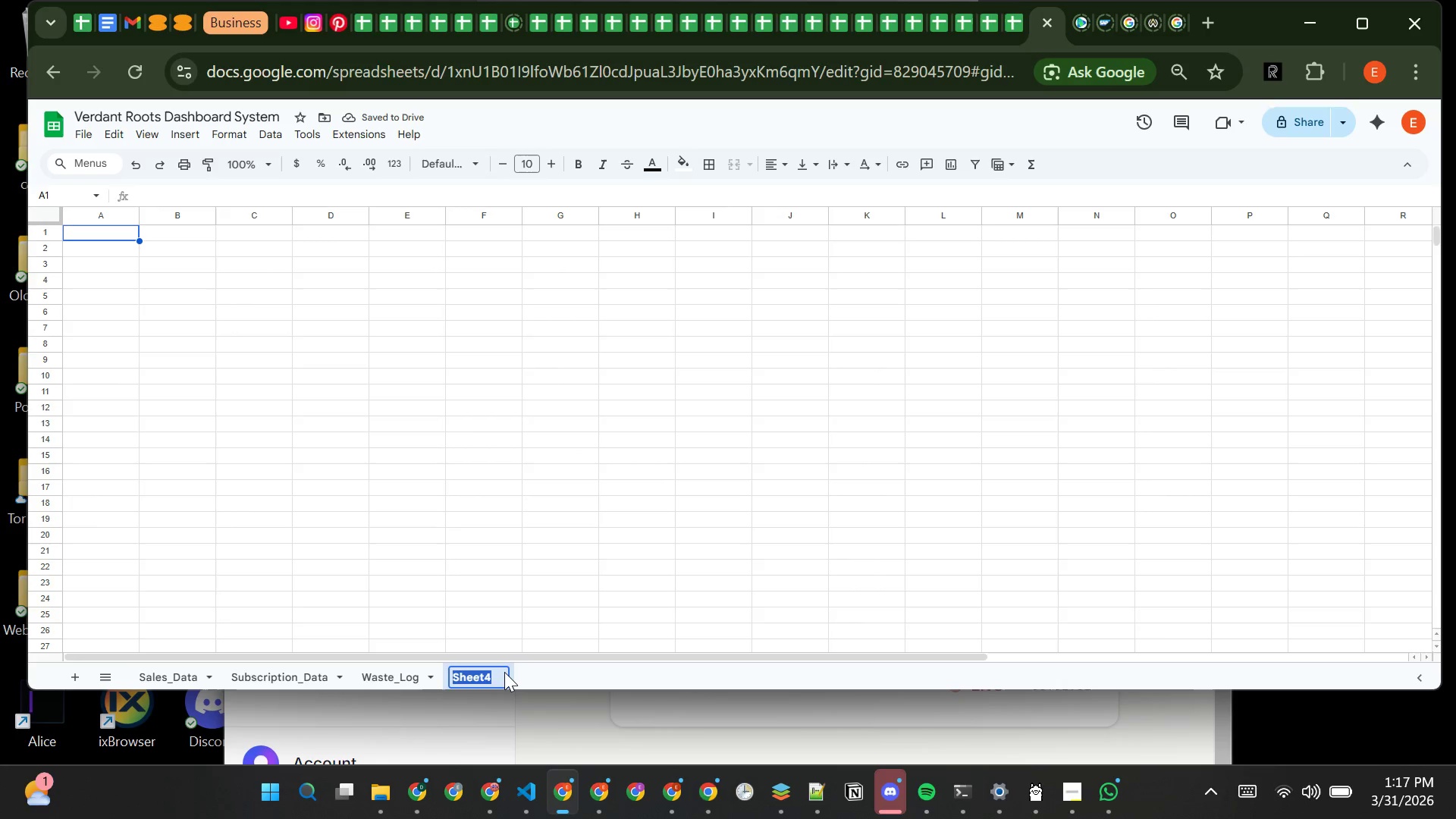 
type(Lookup_Tables)
 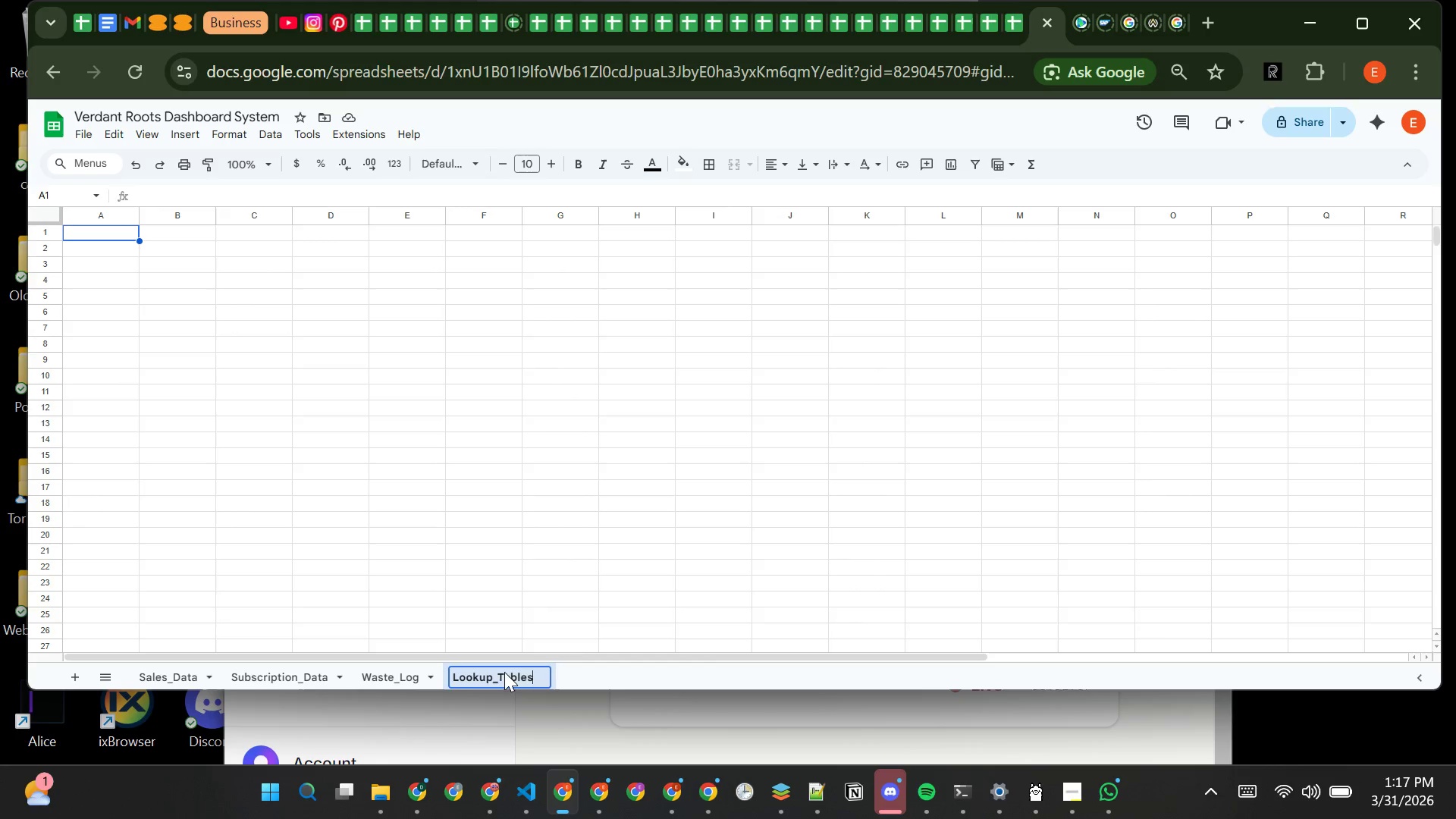 
key(Enter)
 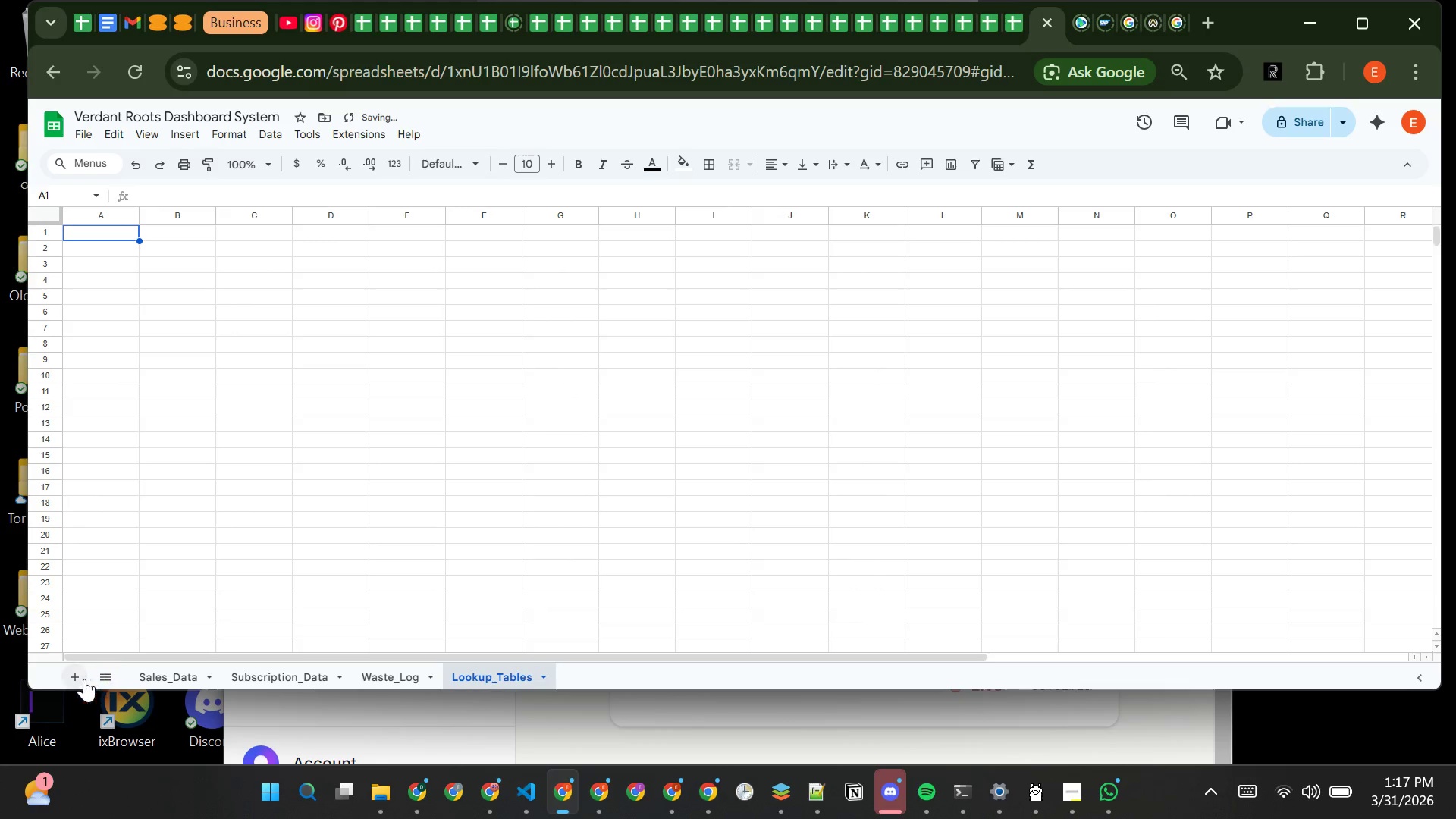 
left_click([79, 677])
 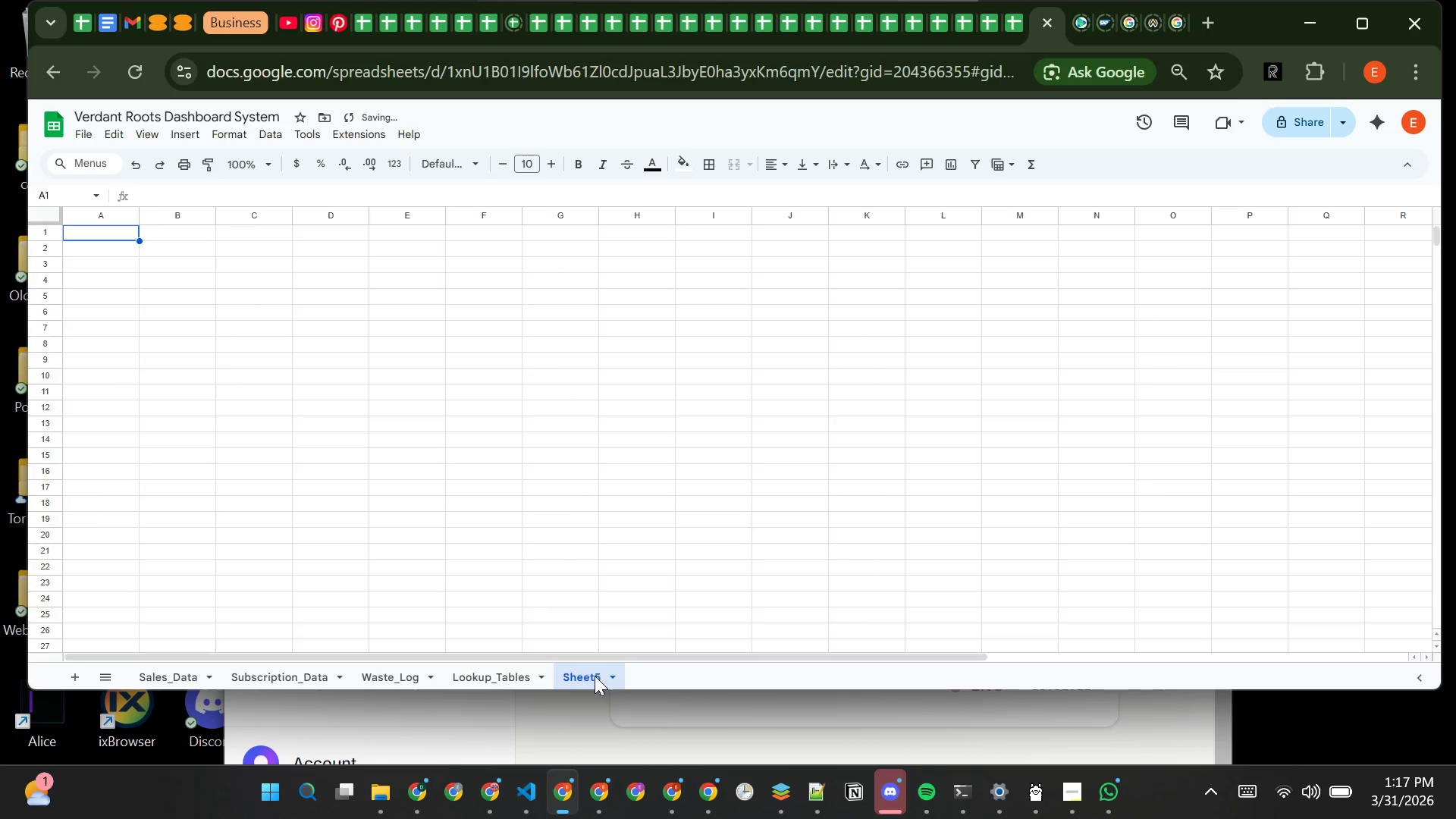 
right_click([583, 675])
 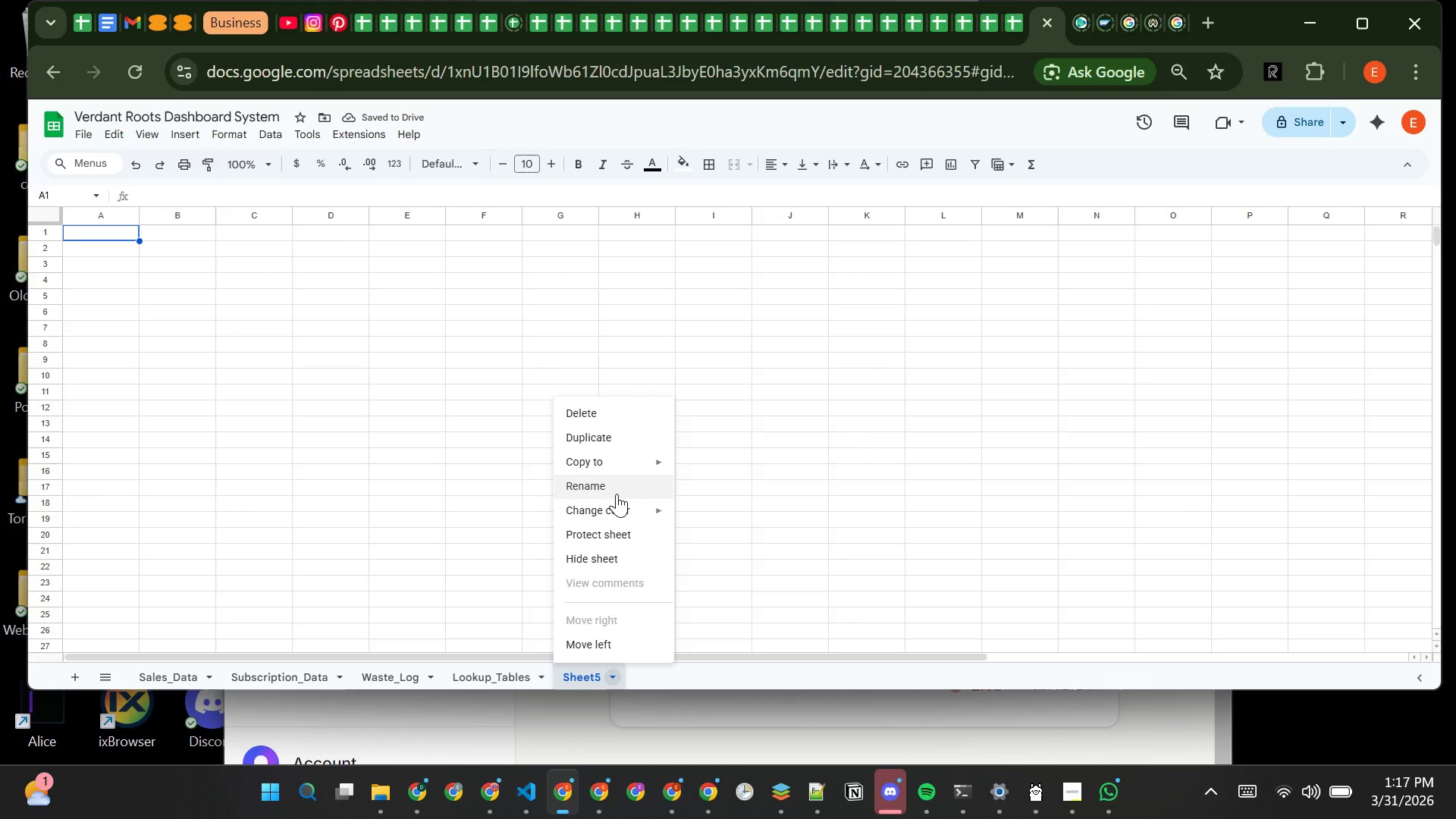 
left_click([617, 494])
 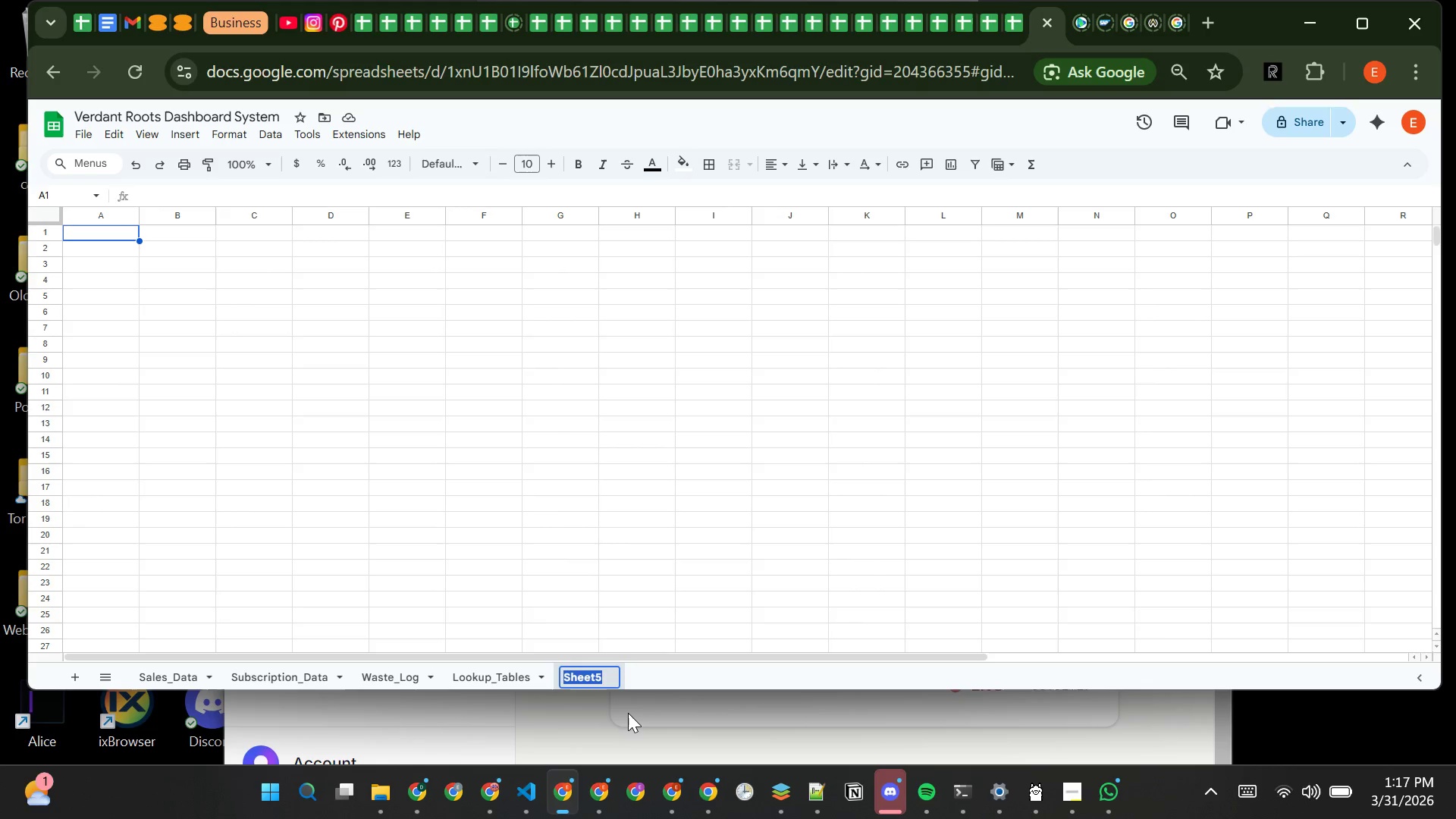 
type(Pivot_Analysis)
 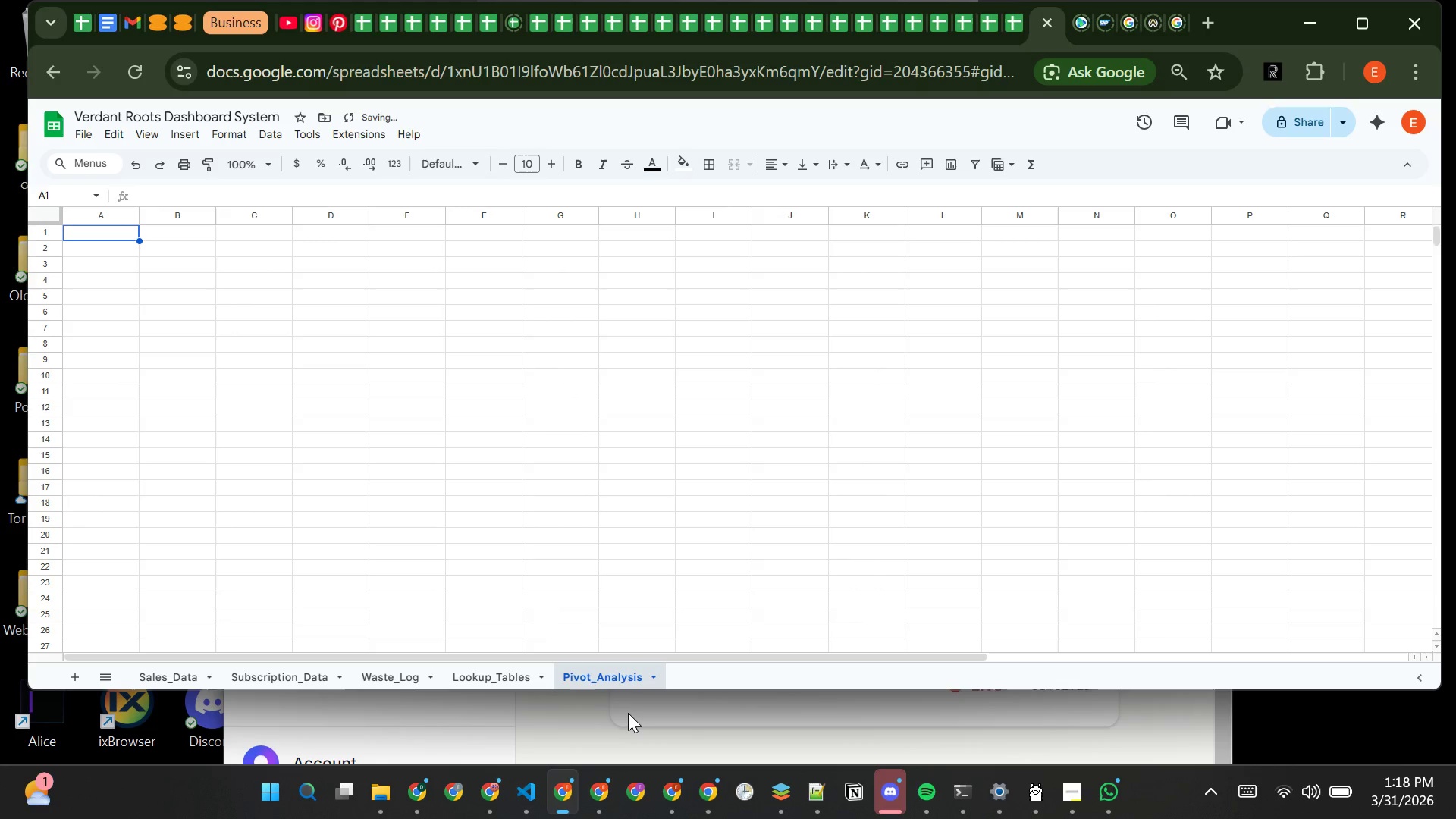 
 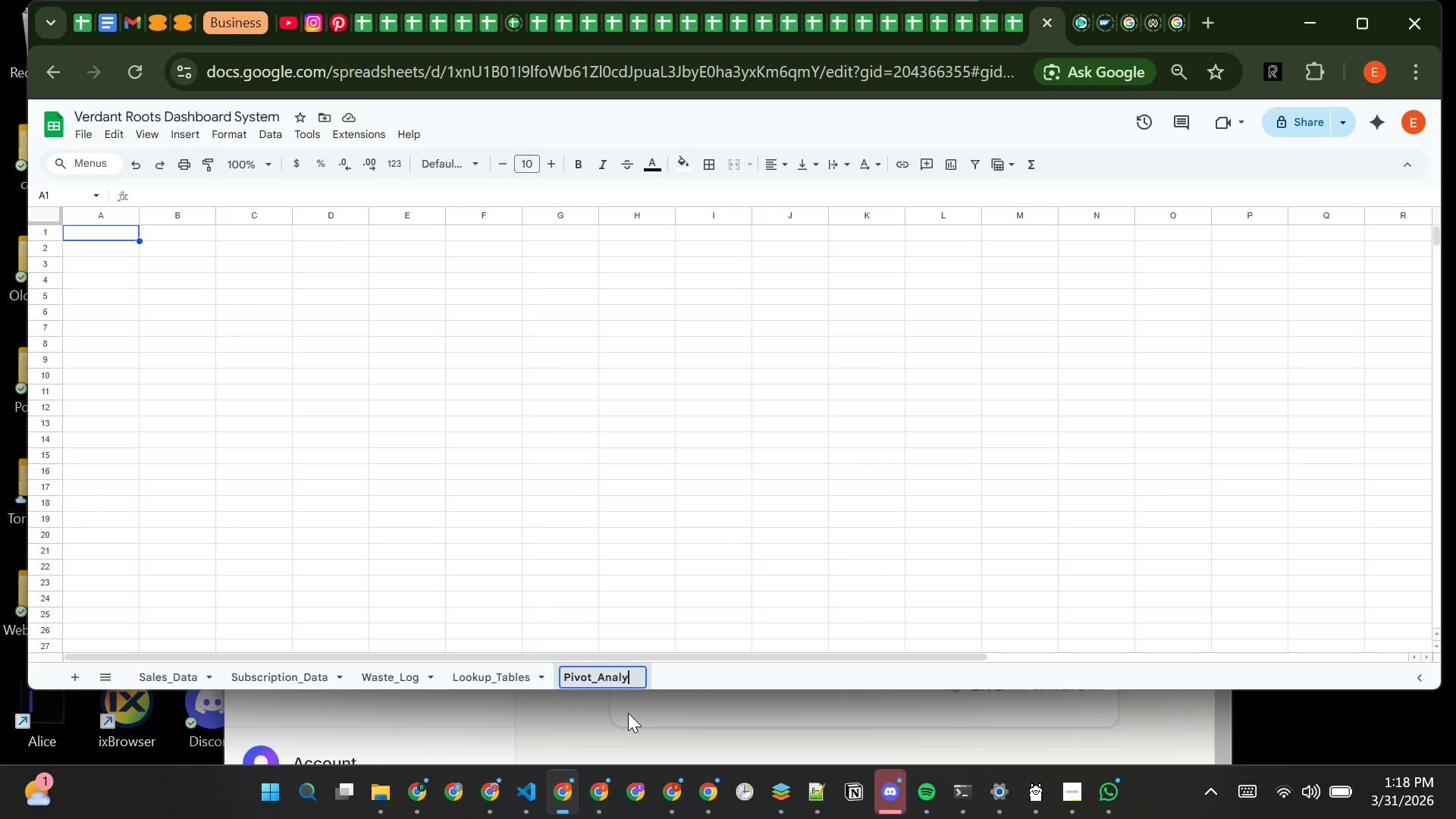 
key(Enter)
 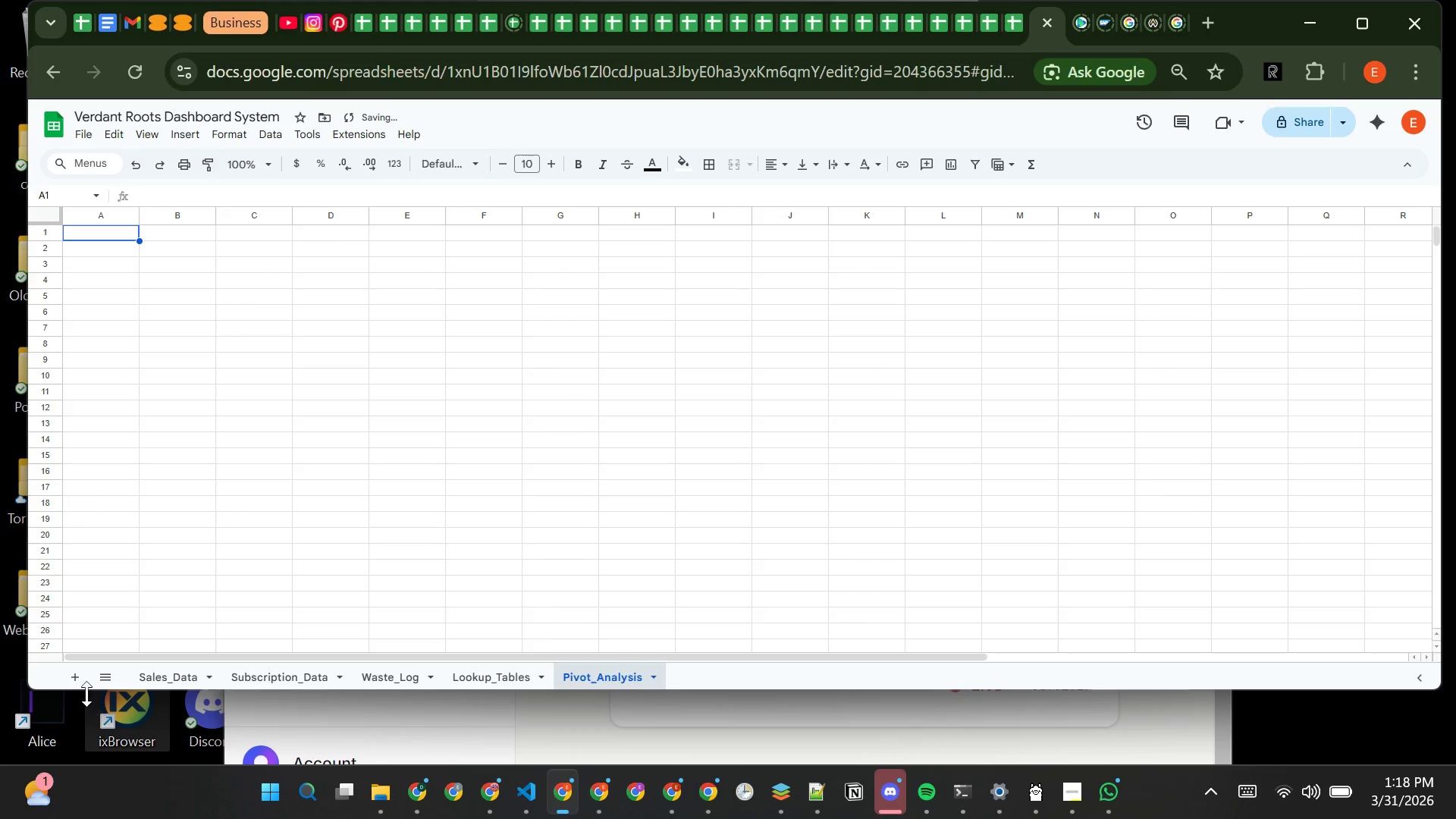 
left_click([80, 684])
 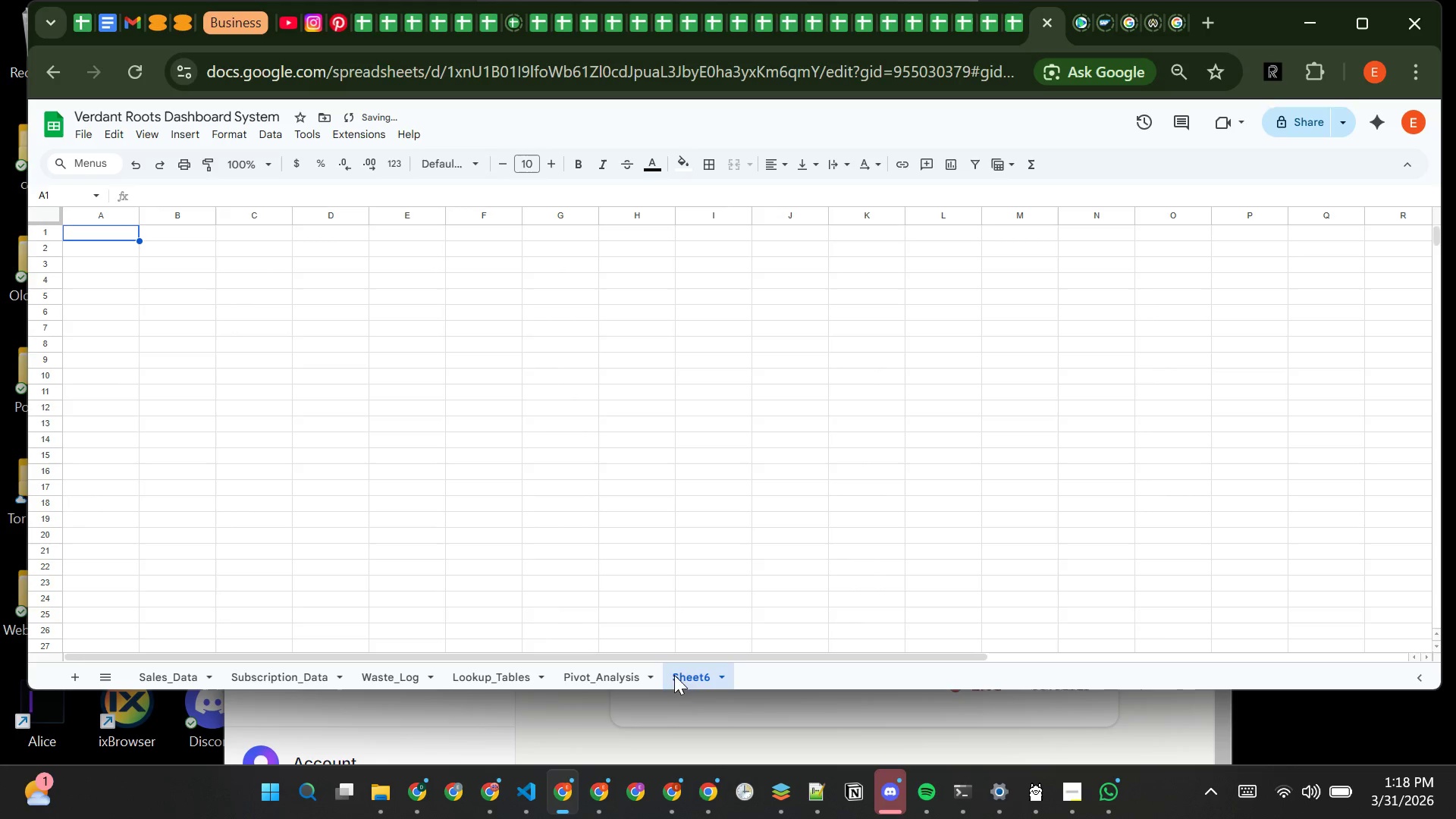 
right_click([701, 671])
 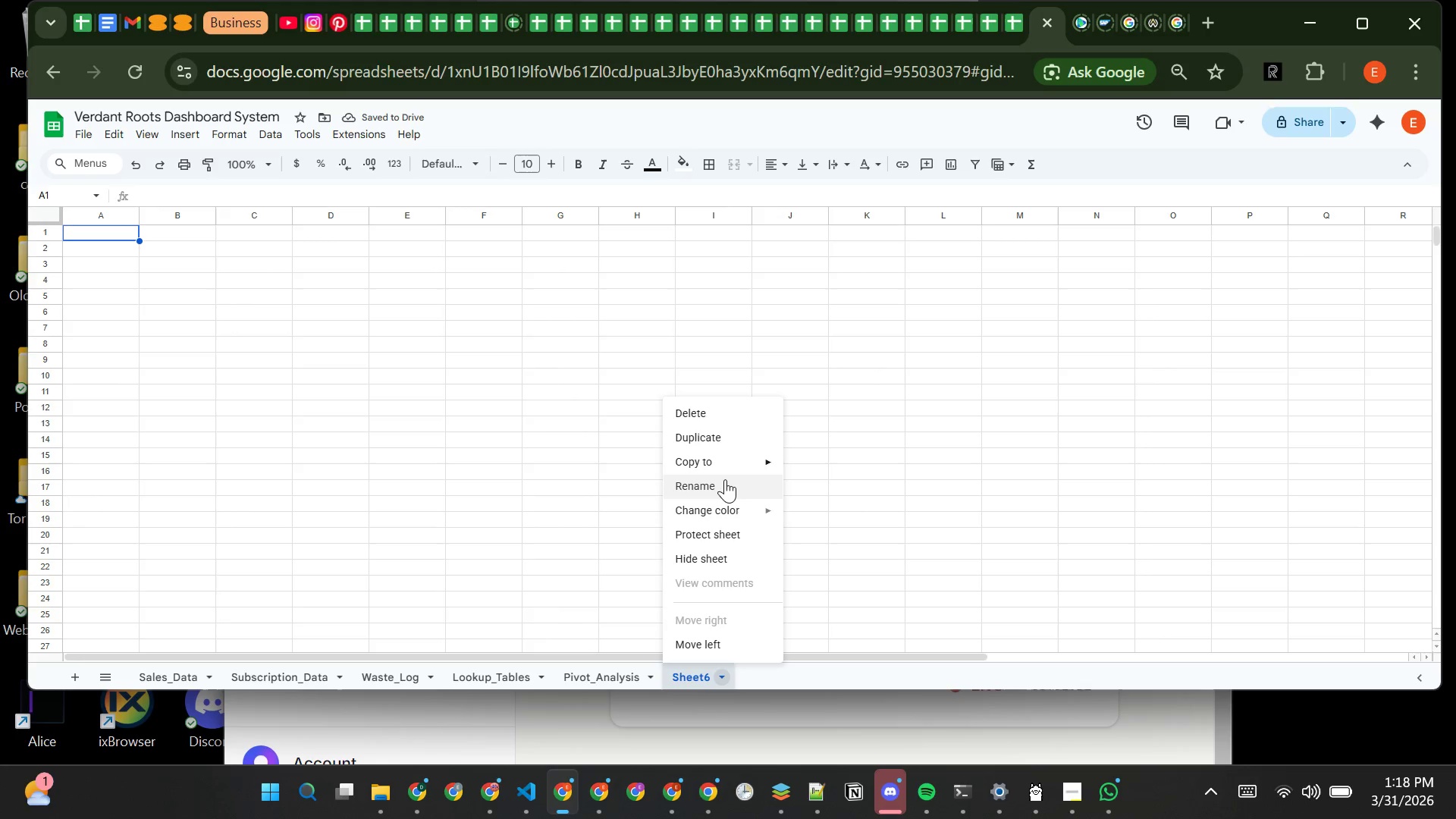 
left_click([725, 480])
 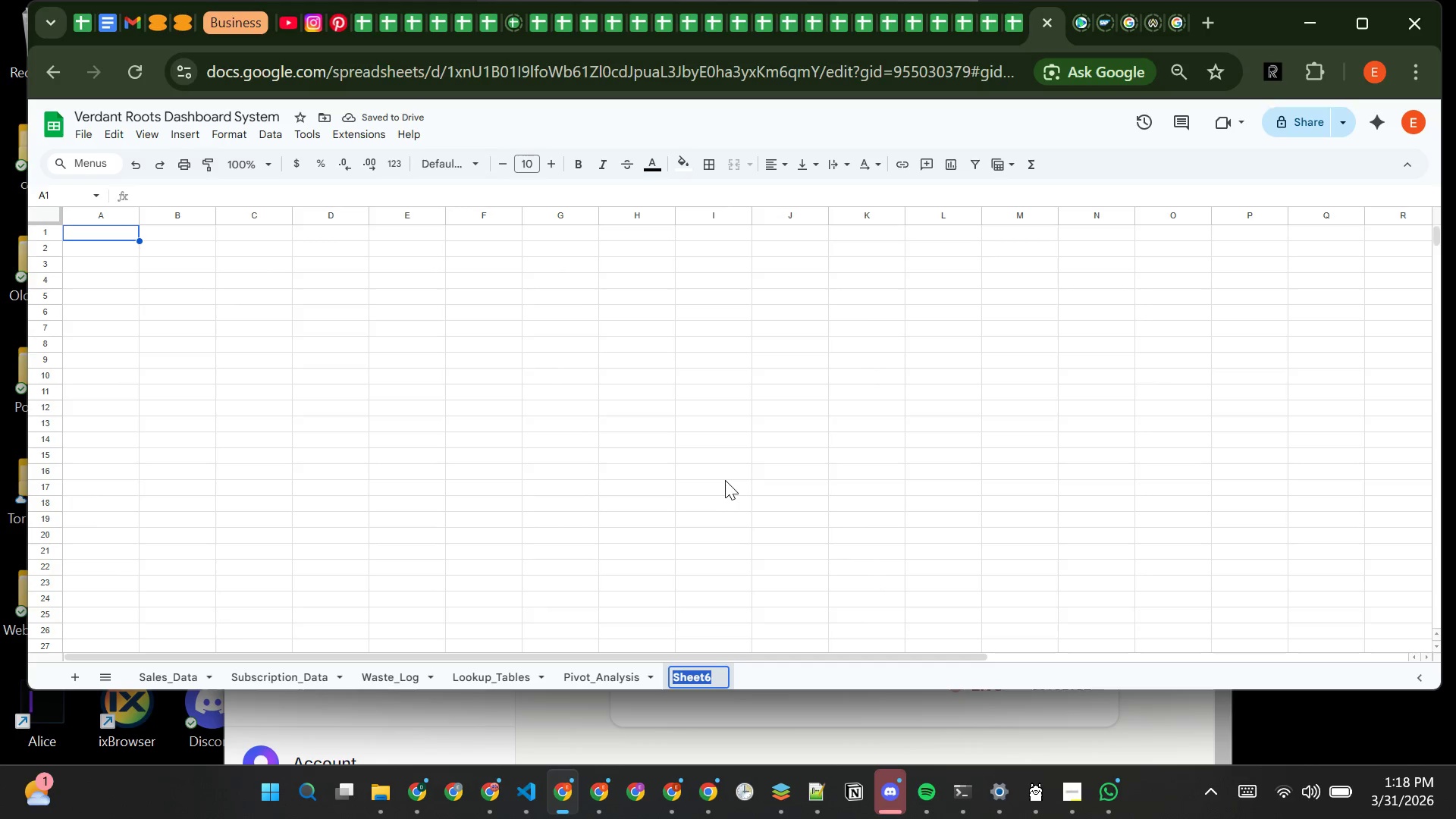 
type(Dashboard)
 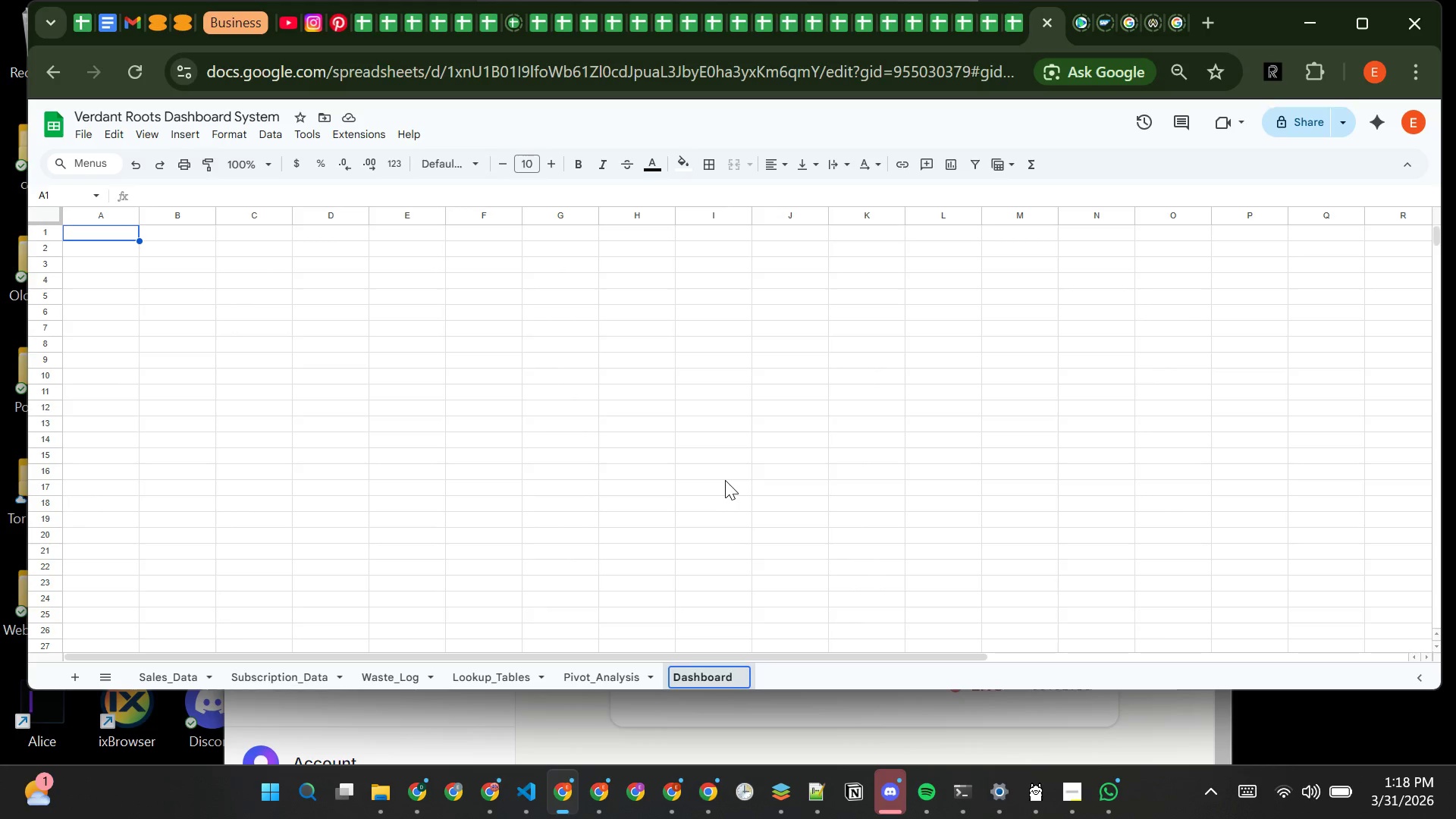 
key(Enter)
 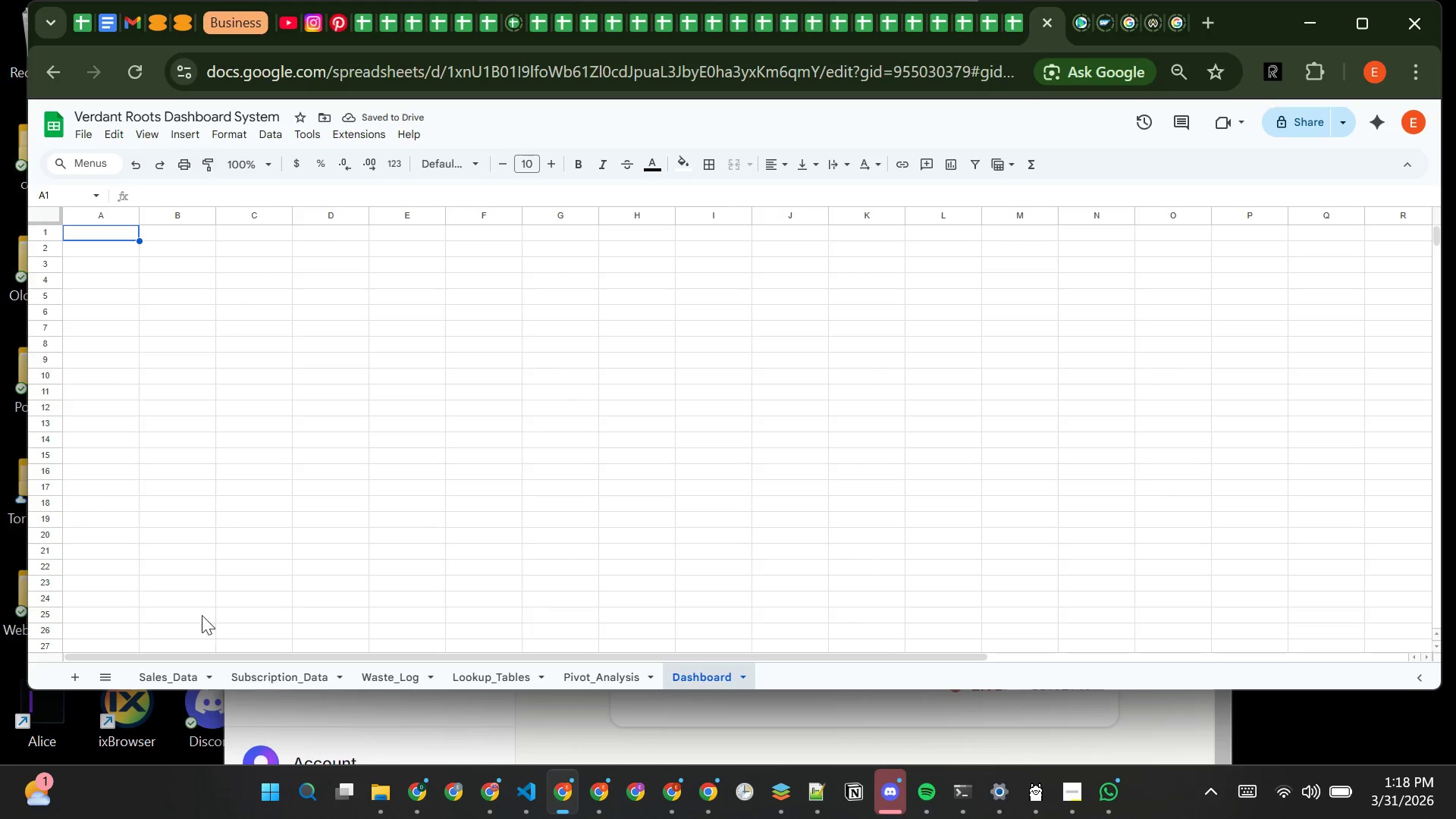 
left_click([70, 673])
 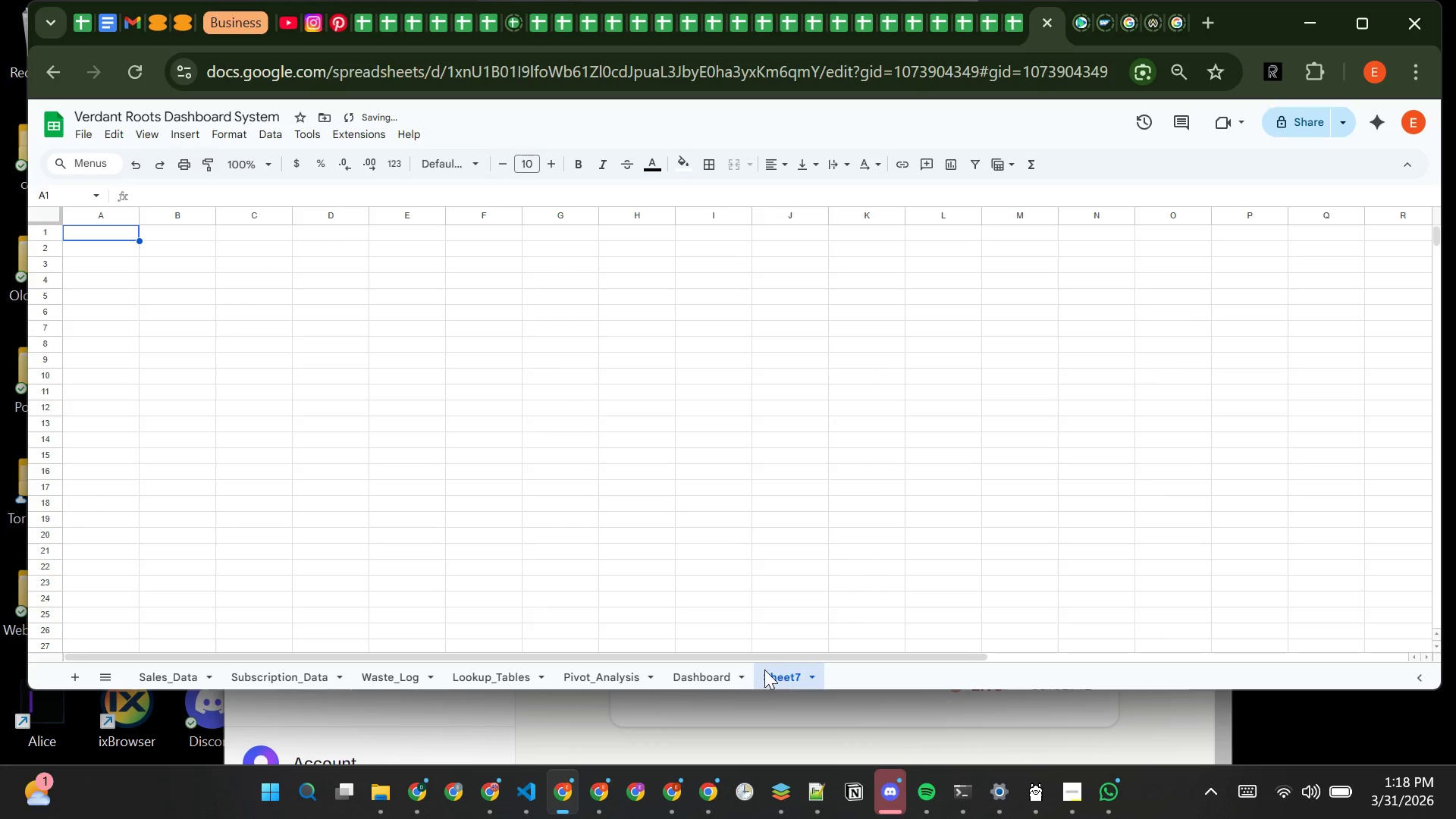 
right_click([774, 670])
 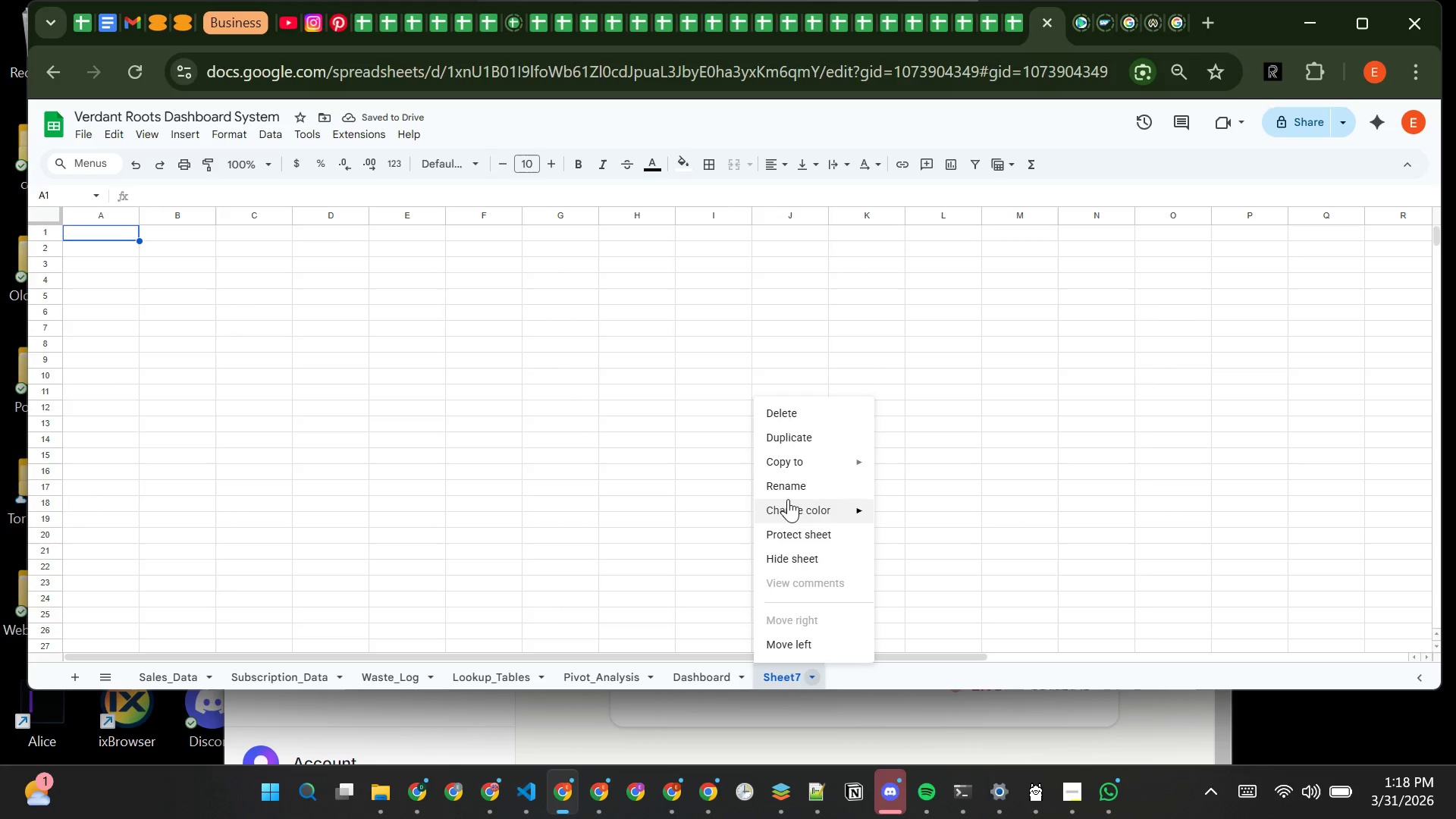 
left_click([789, 488])
 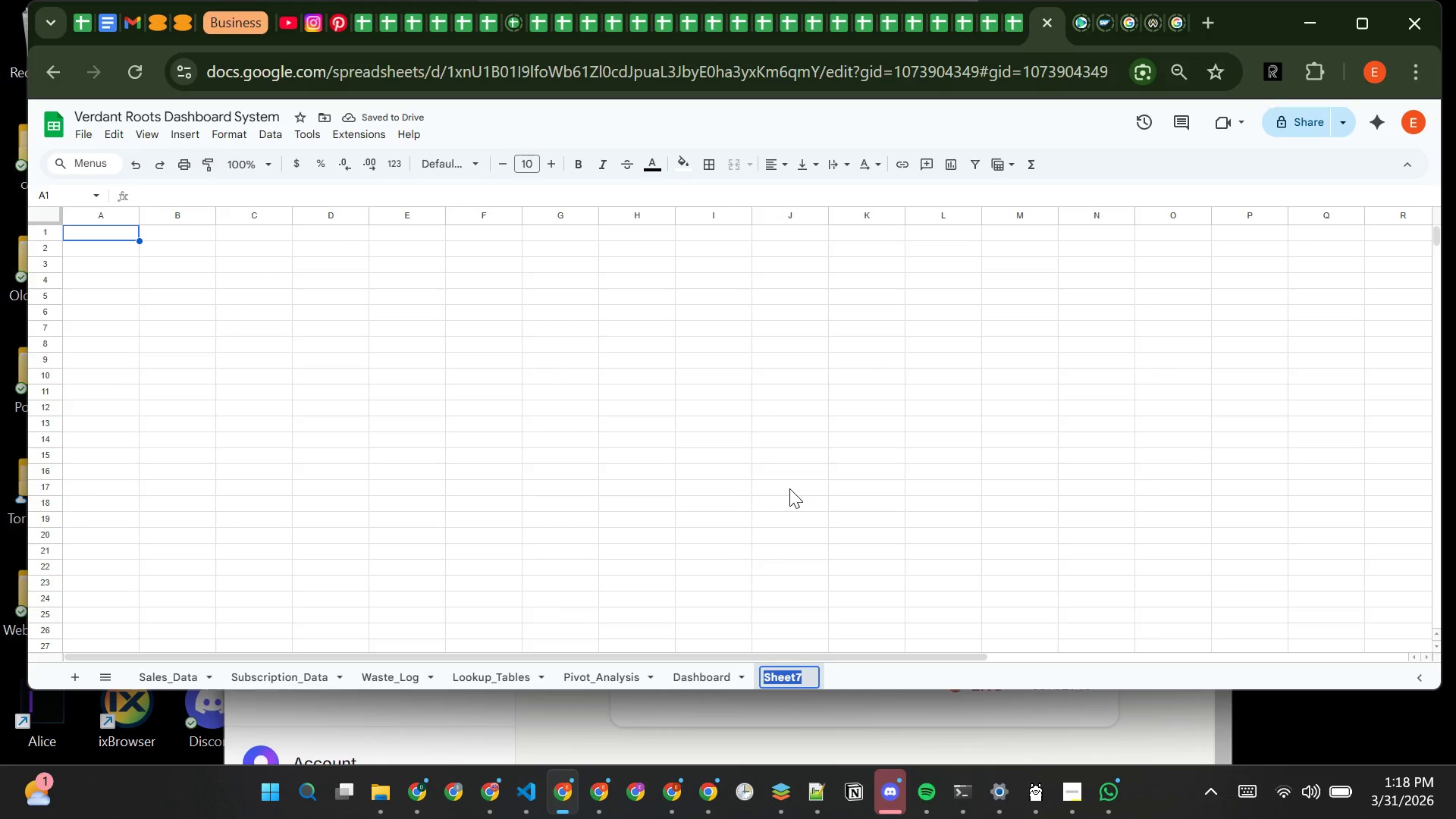 
type(Supplier_Scorecard)
 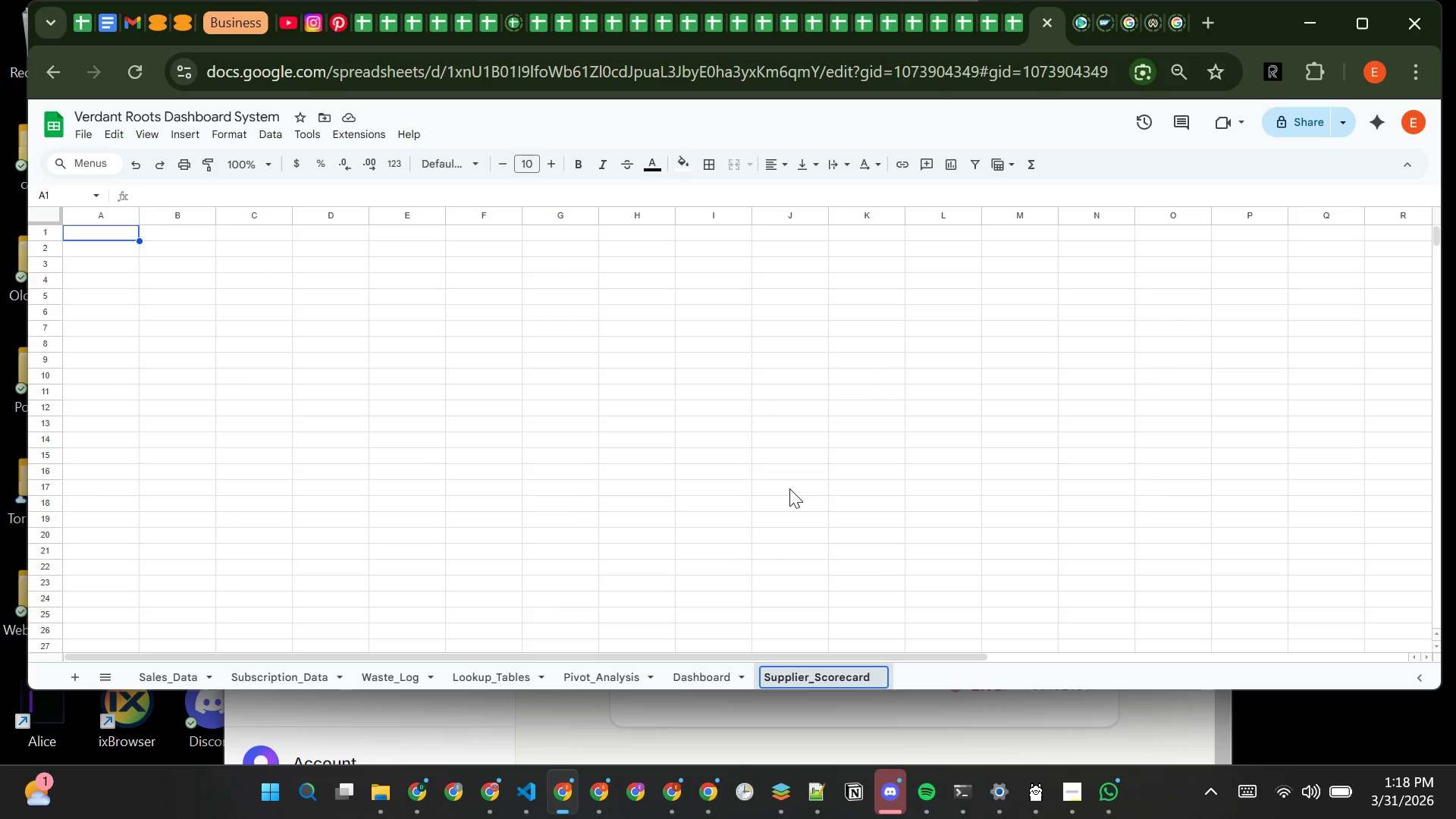 
key(Enter)
 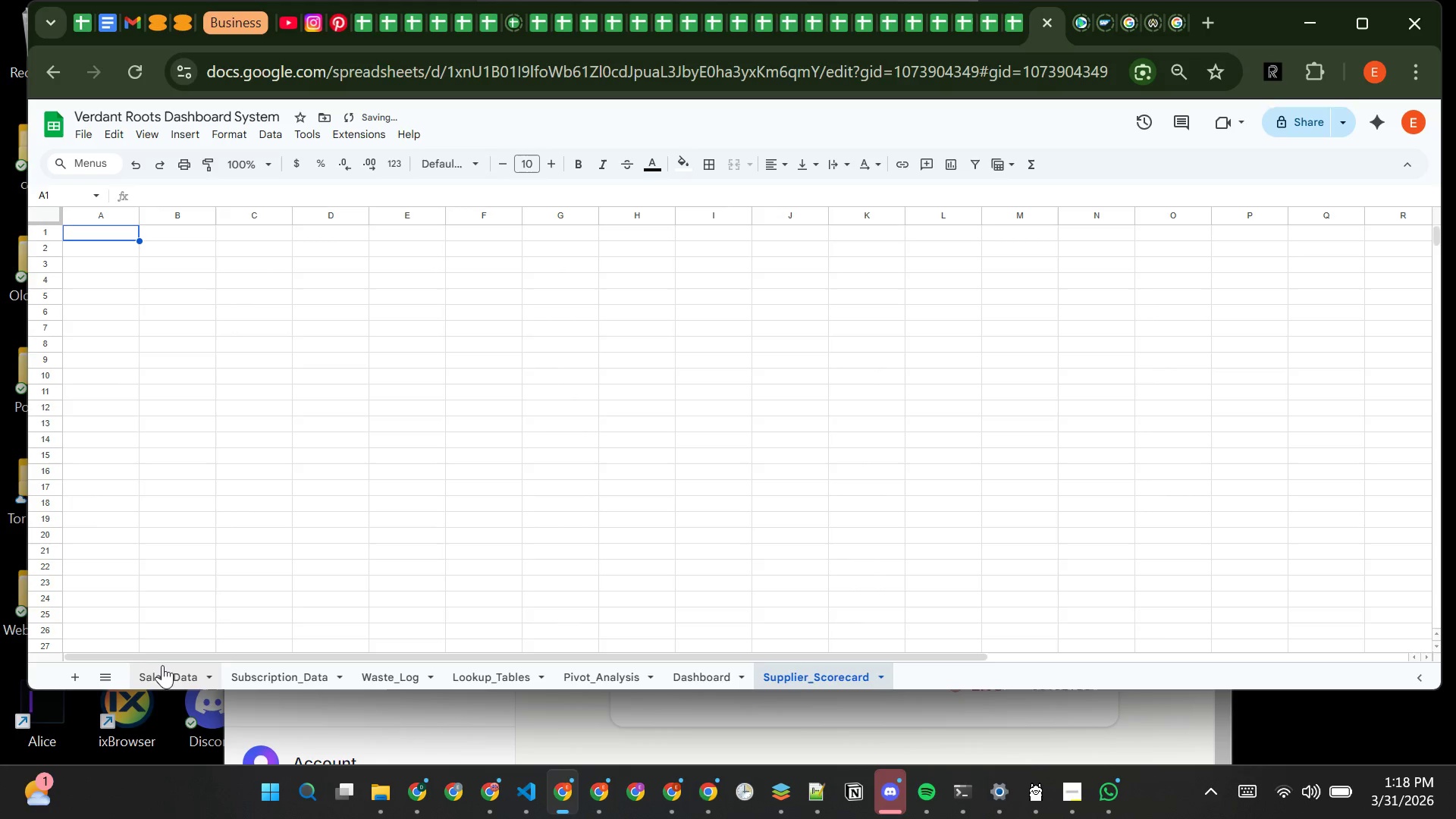 
left_click([157, 665])
 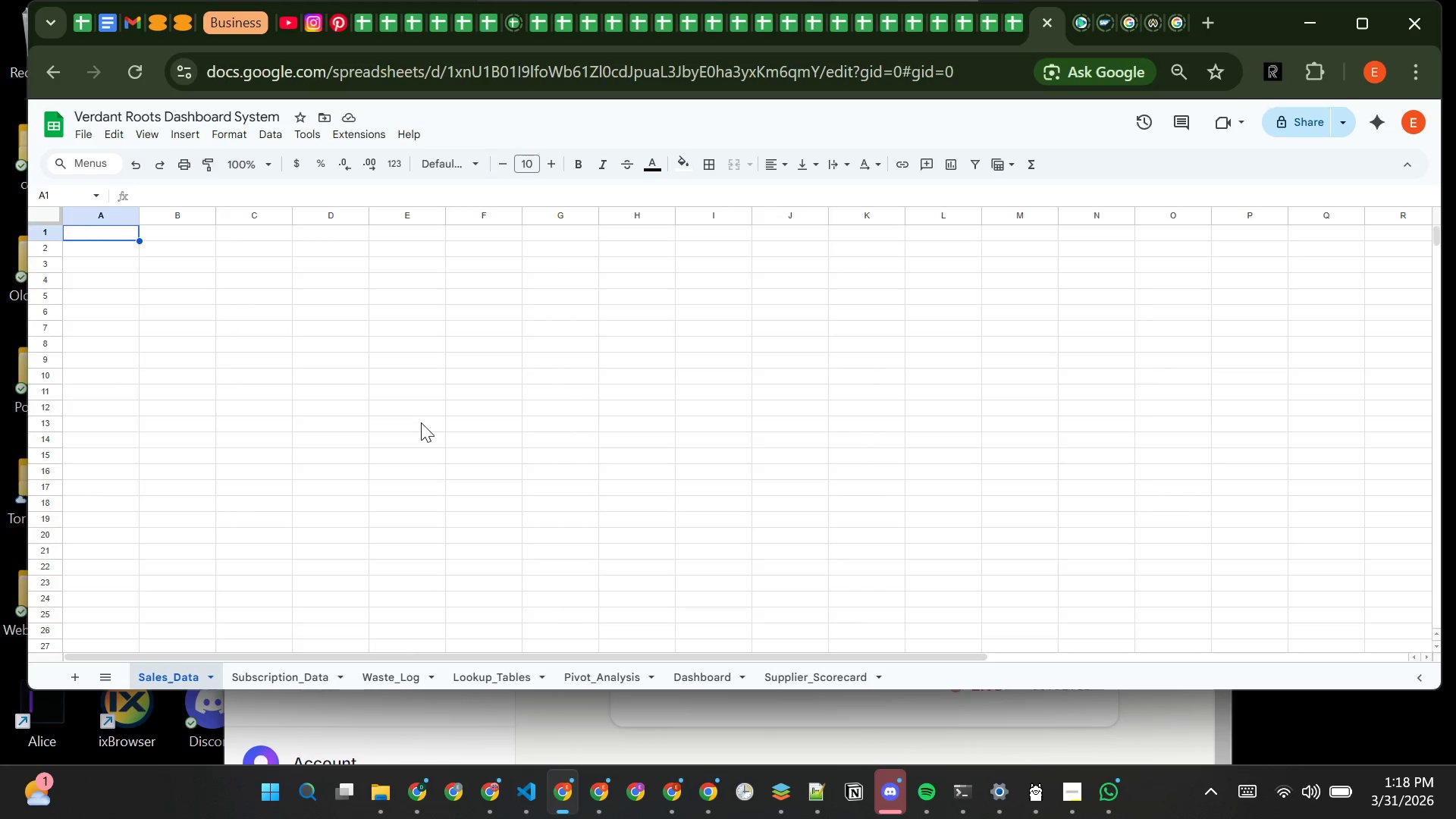 
wait(7.8)
 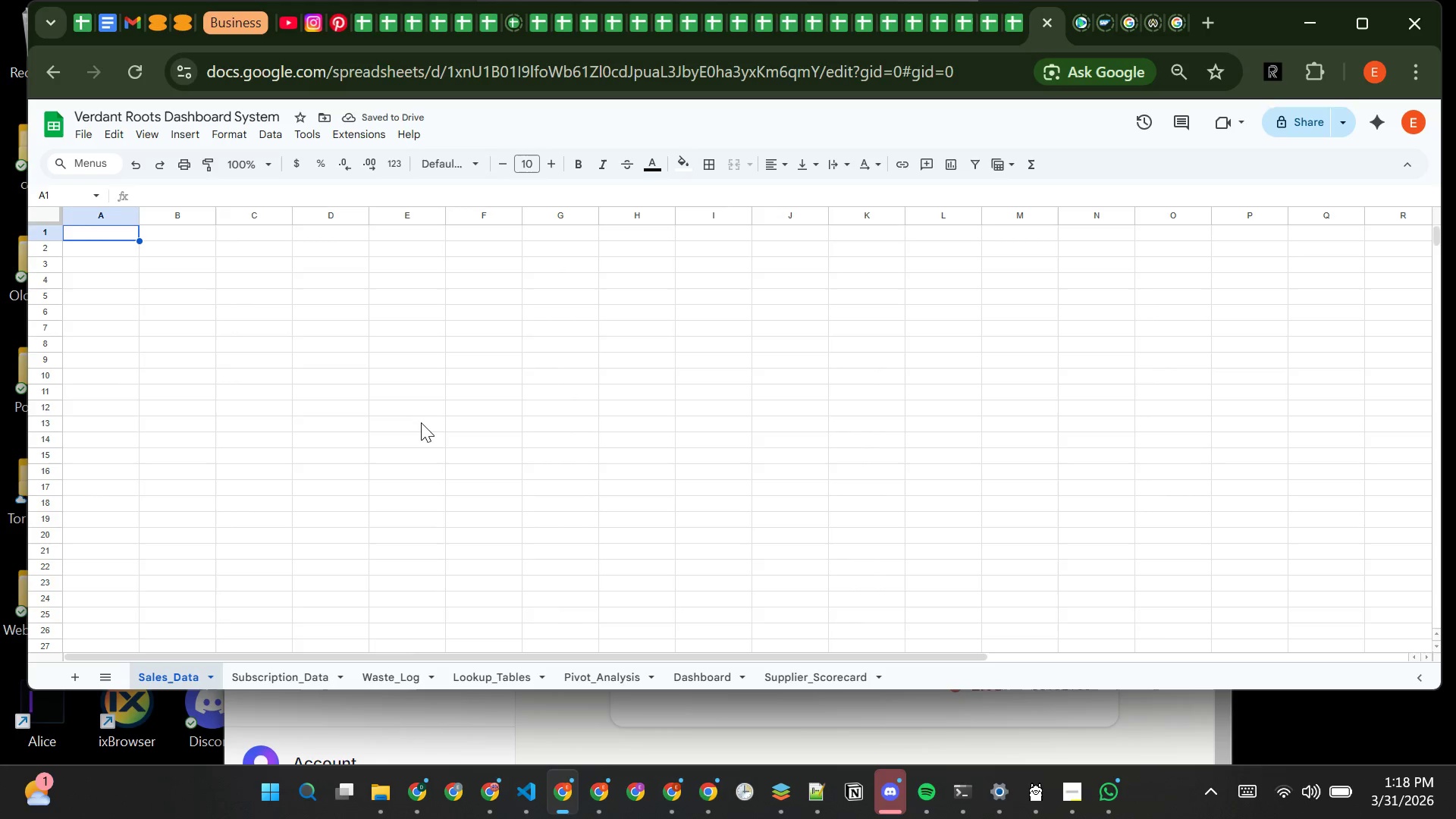 
left_click([480, 682])
 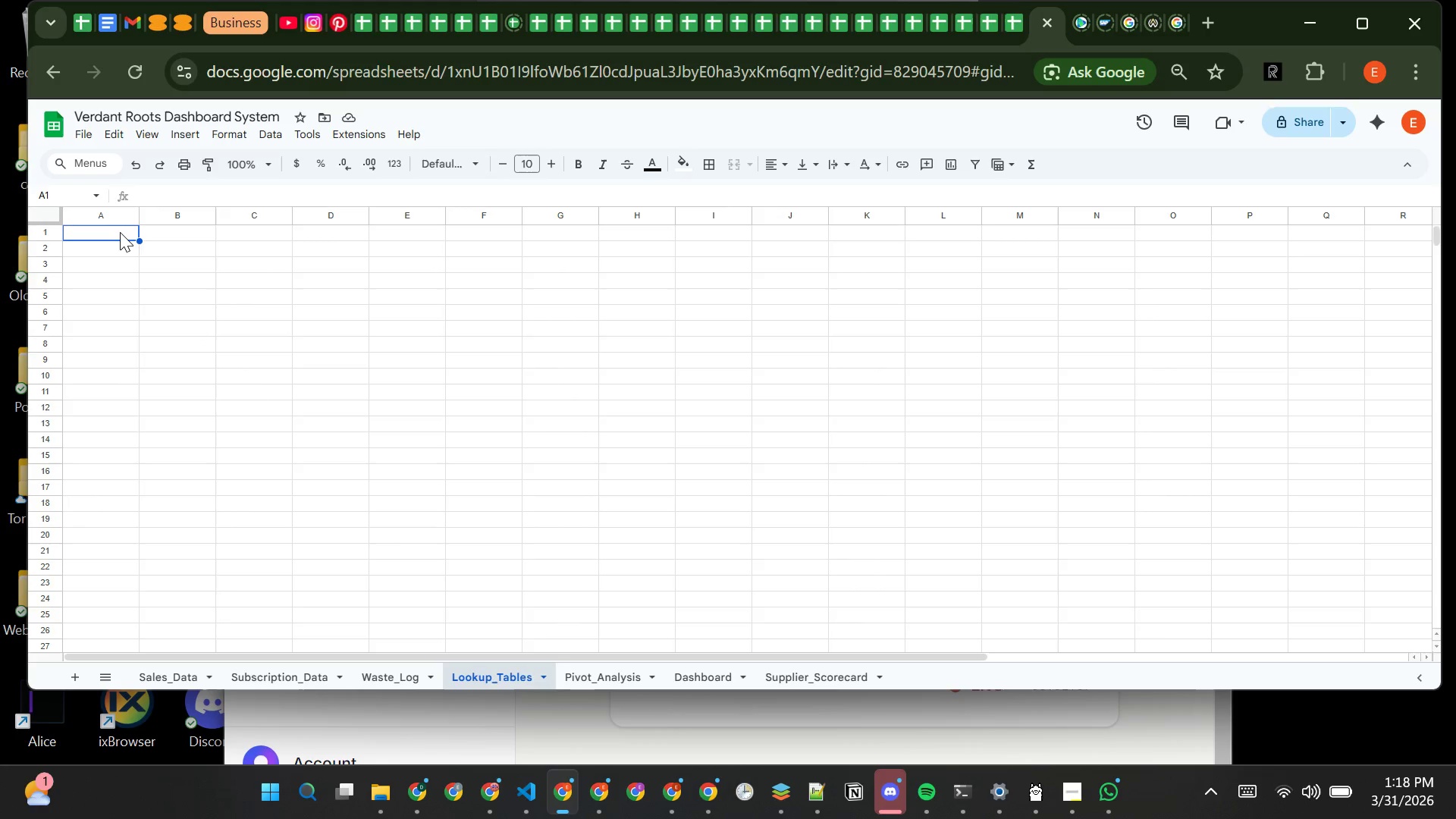 
type(Farm_Partner)
key(Tab)
 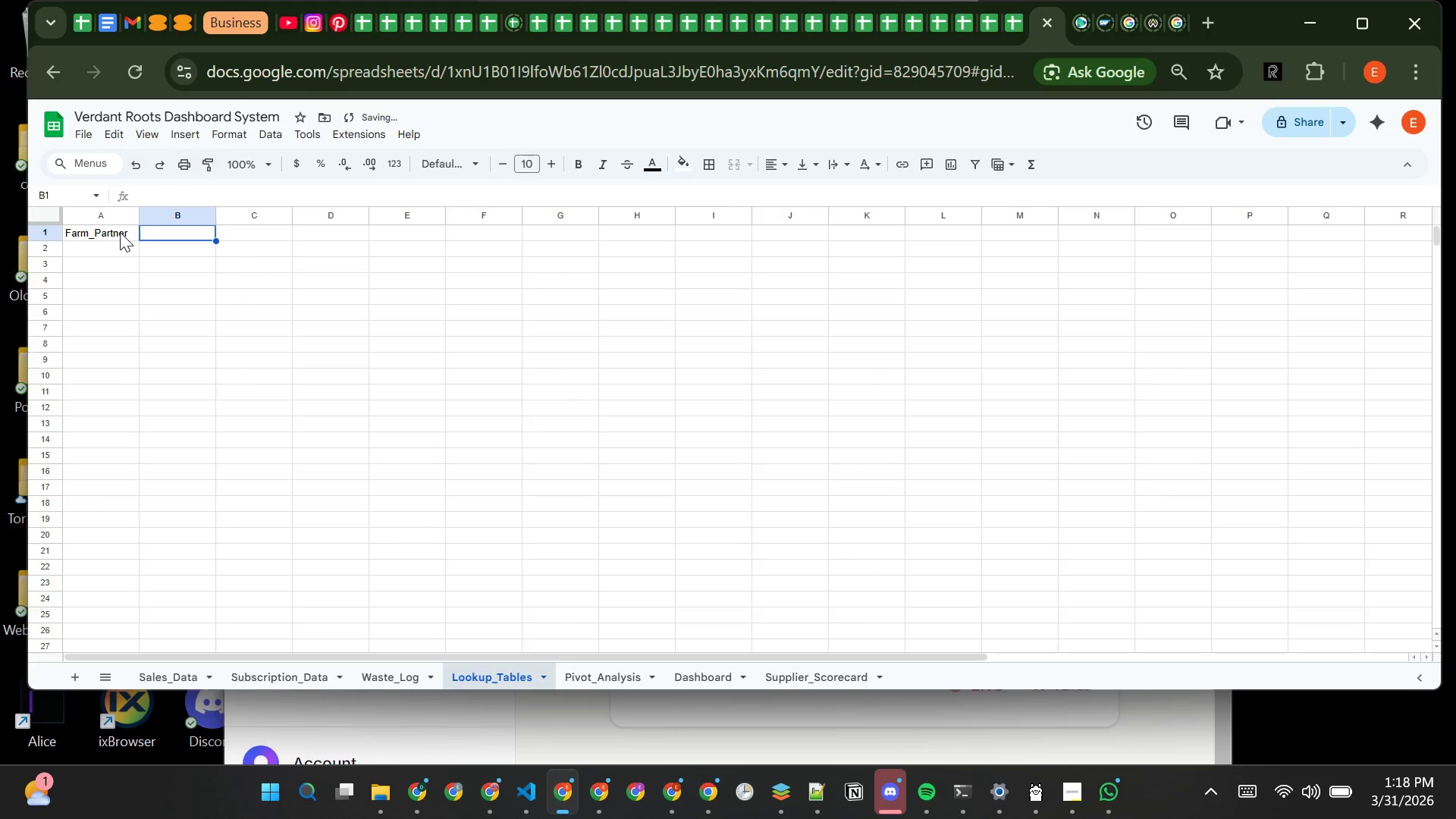 
left_click([102, 245])
 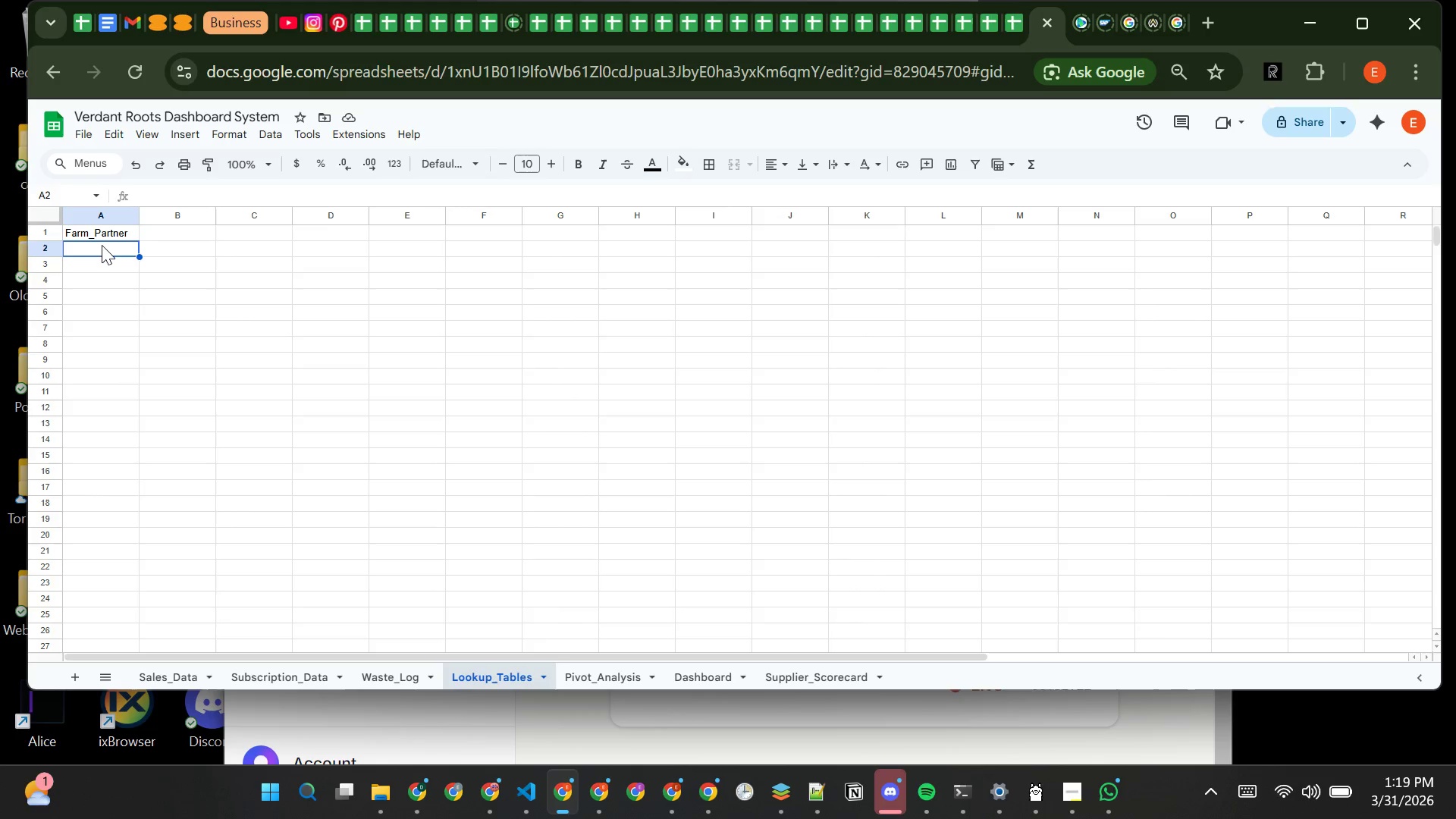 
wait(8.38)
 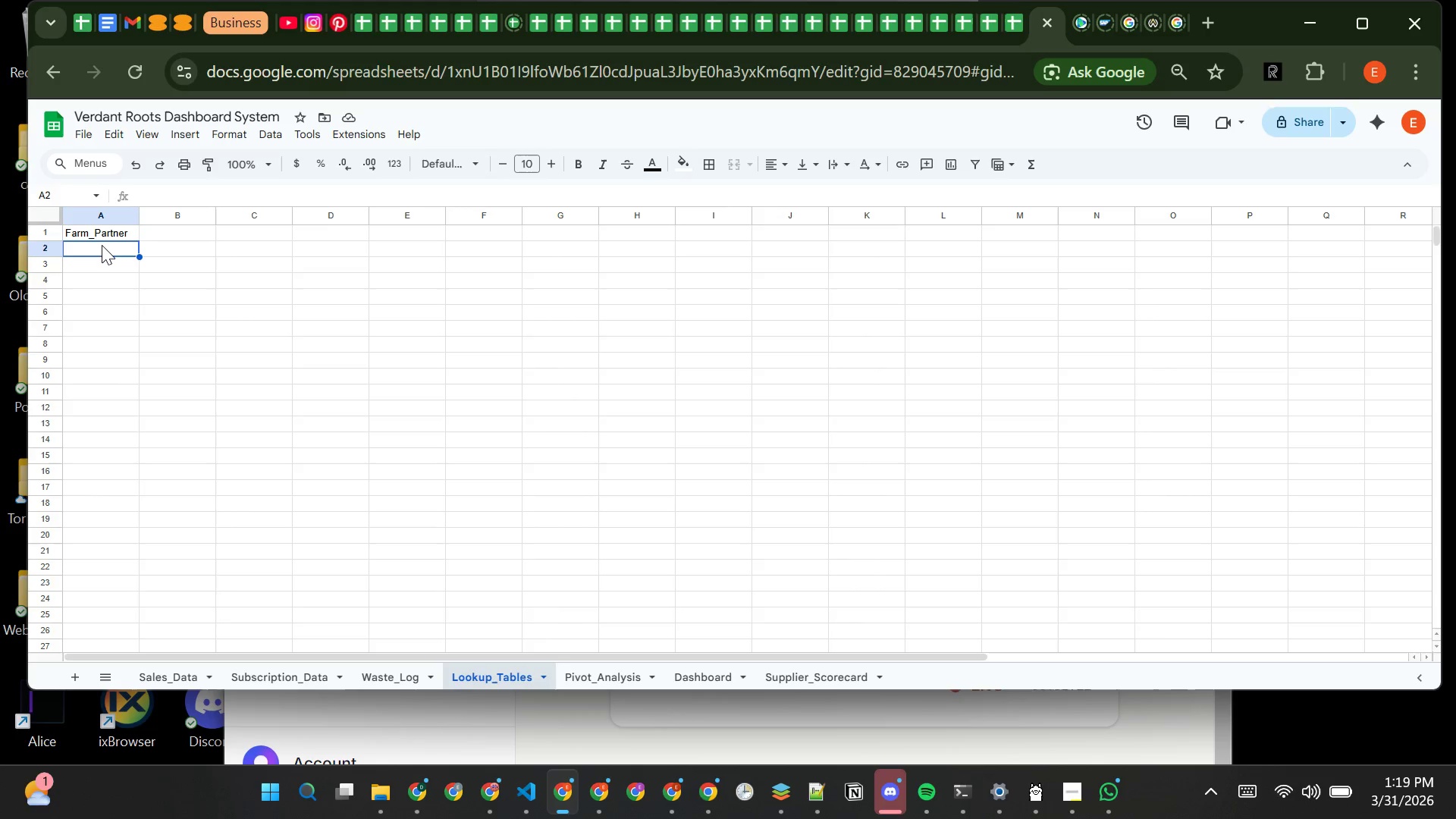 
type(Green Valley Farms)
 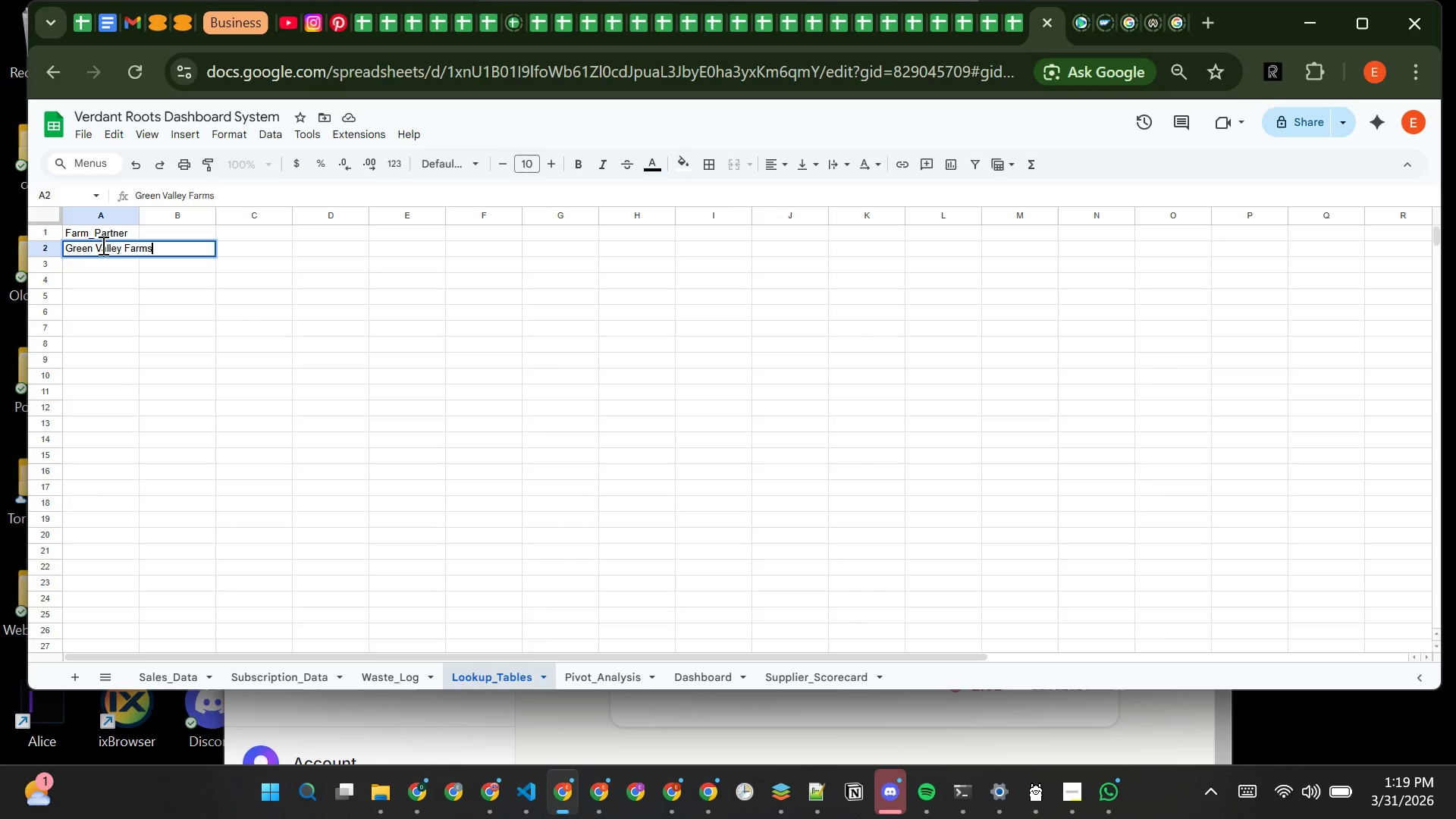 
key(Enter)
 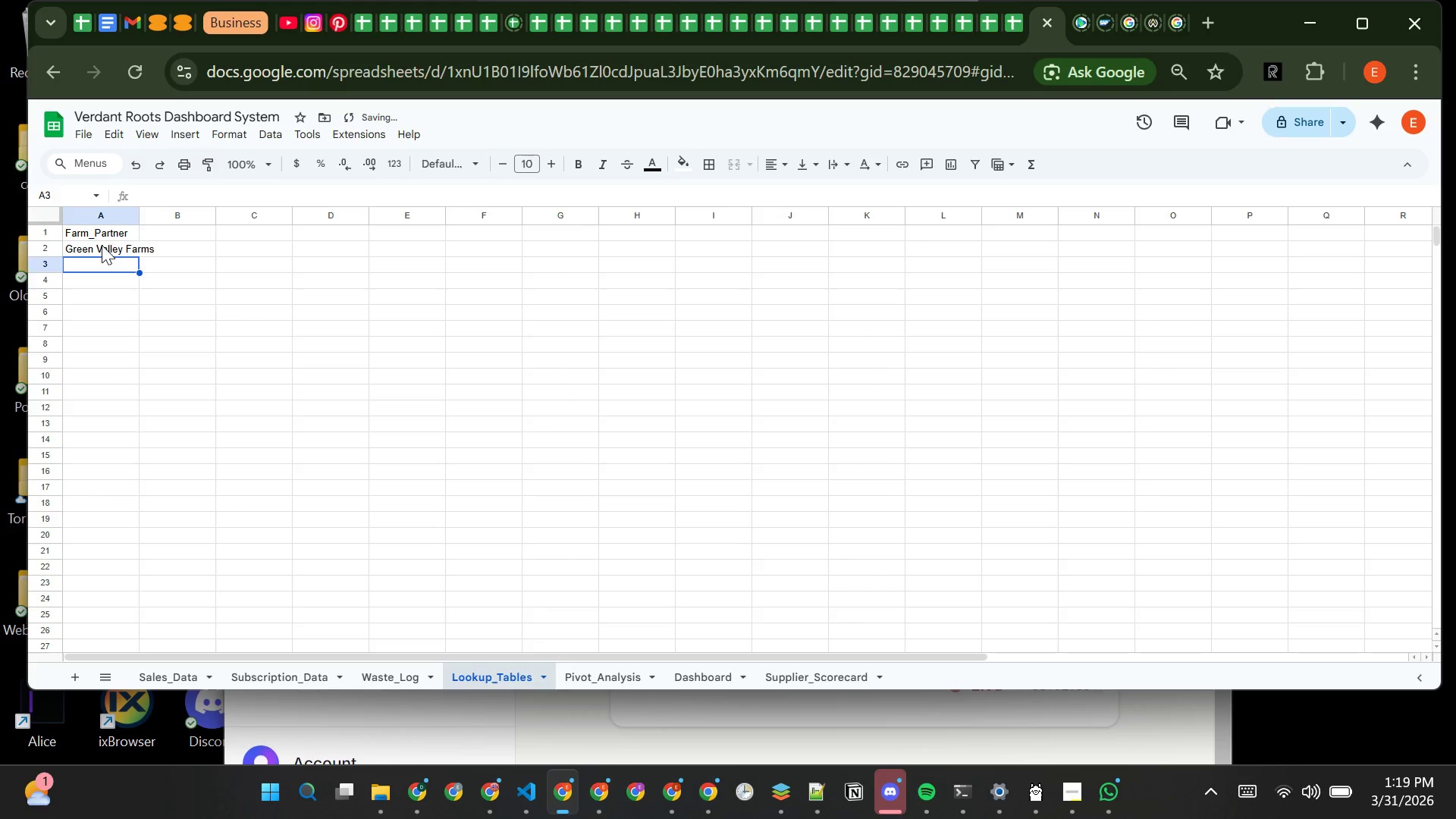 
type(Sunset Orchards)
 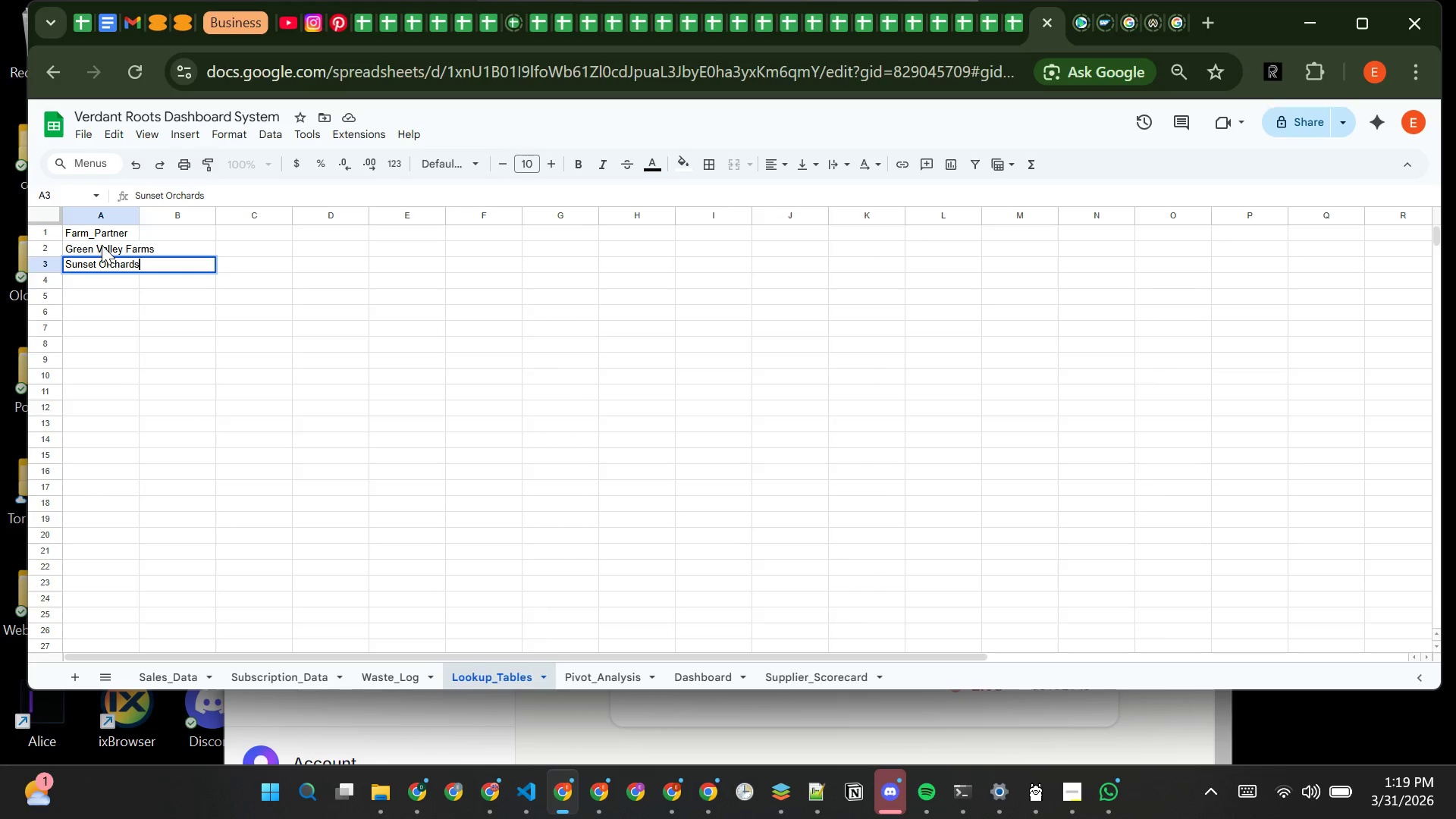 
key(Enter)
 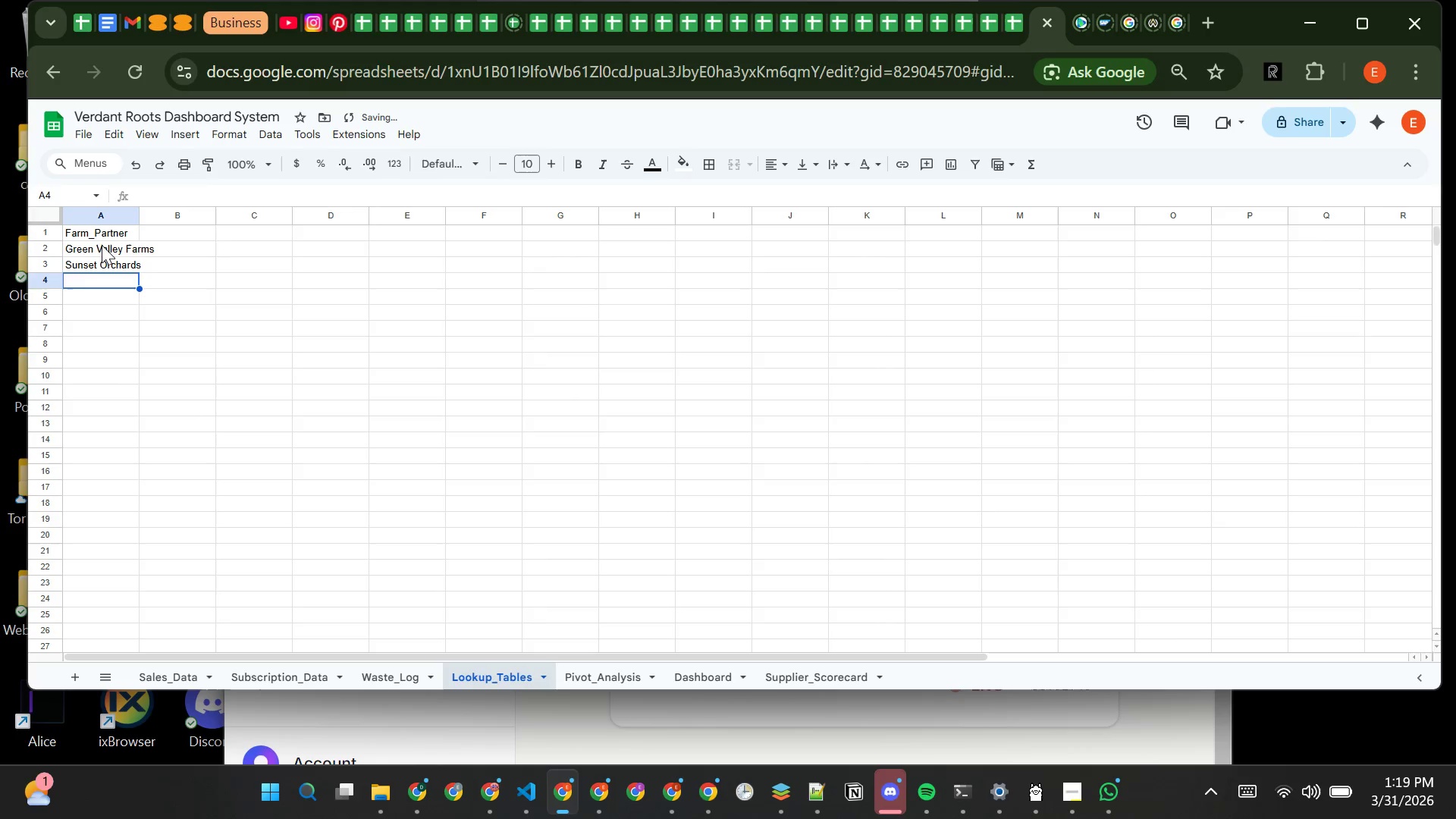 
type(Blue Creek Dairy)
 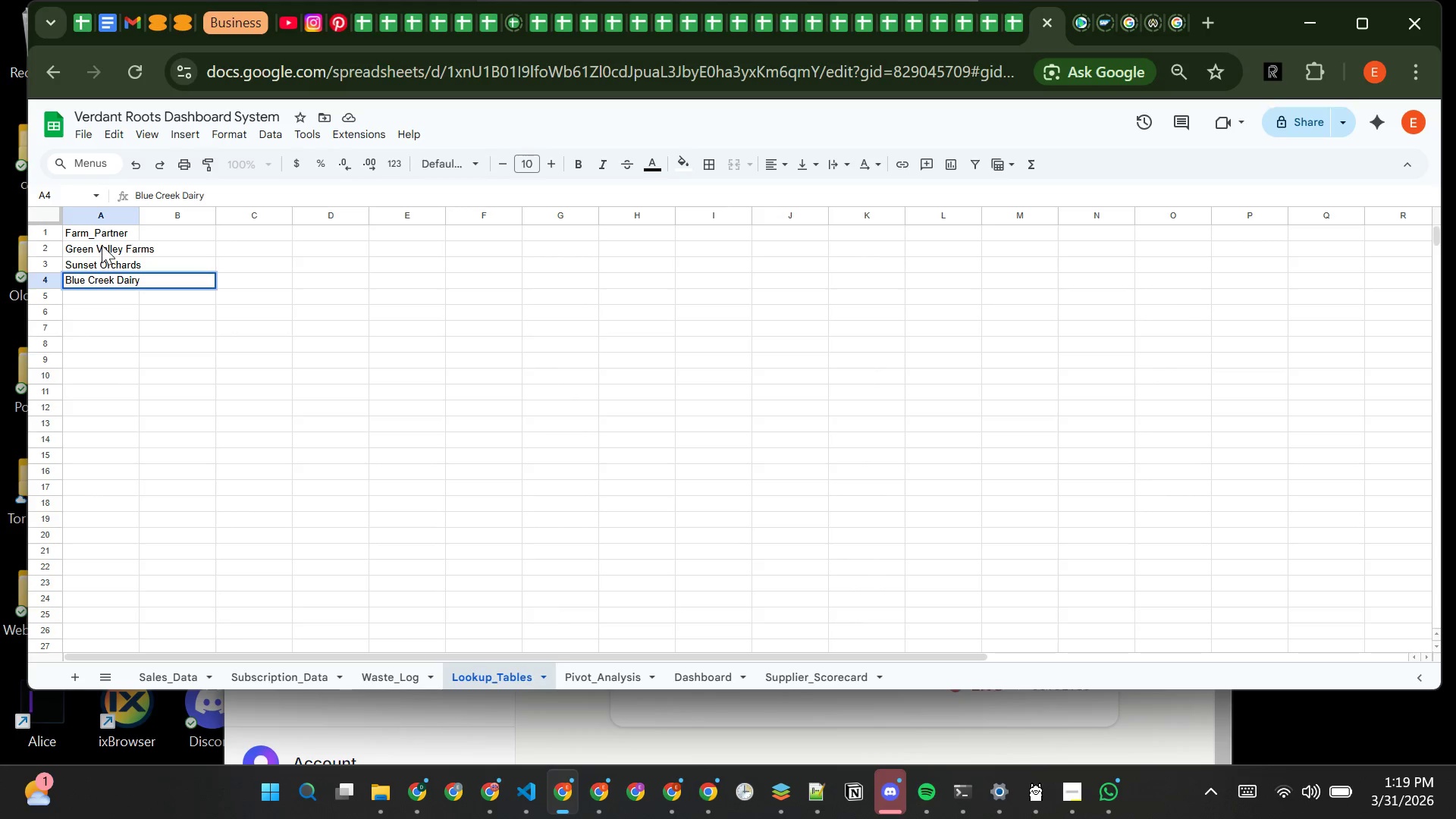 
key(Enter)
 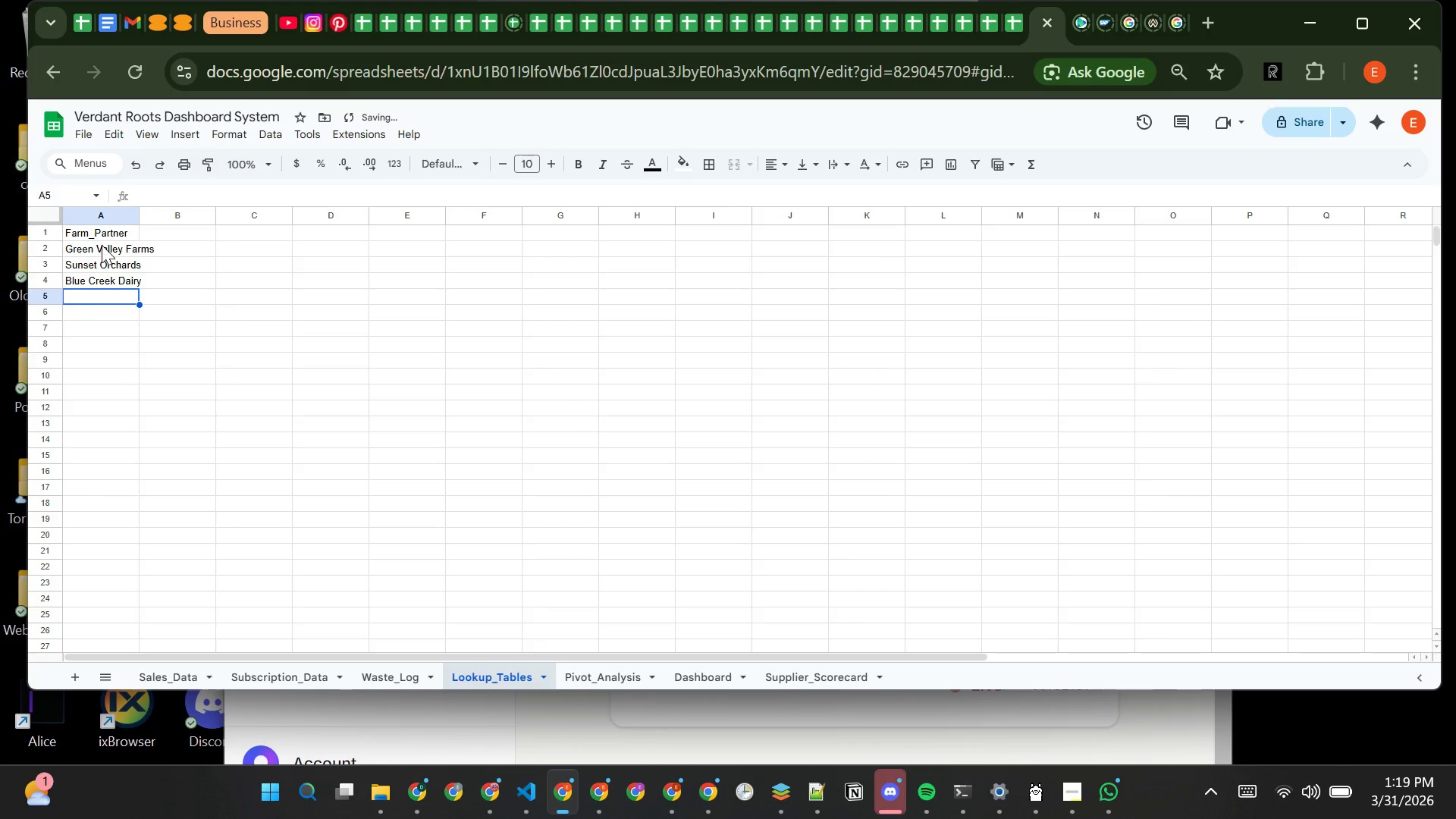 
type(WildRoot Foragers)
 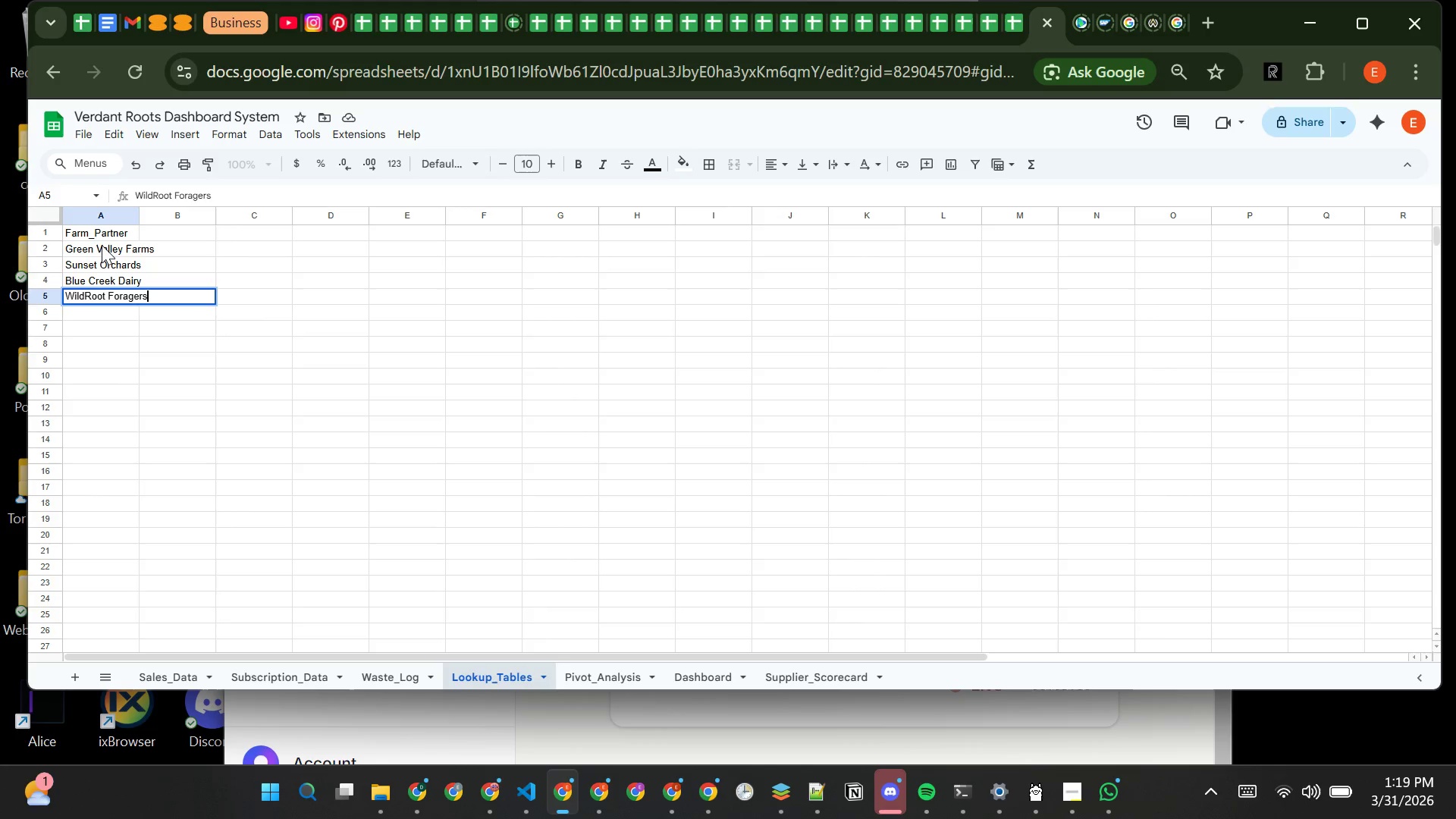 
key(Enter)
 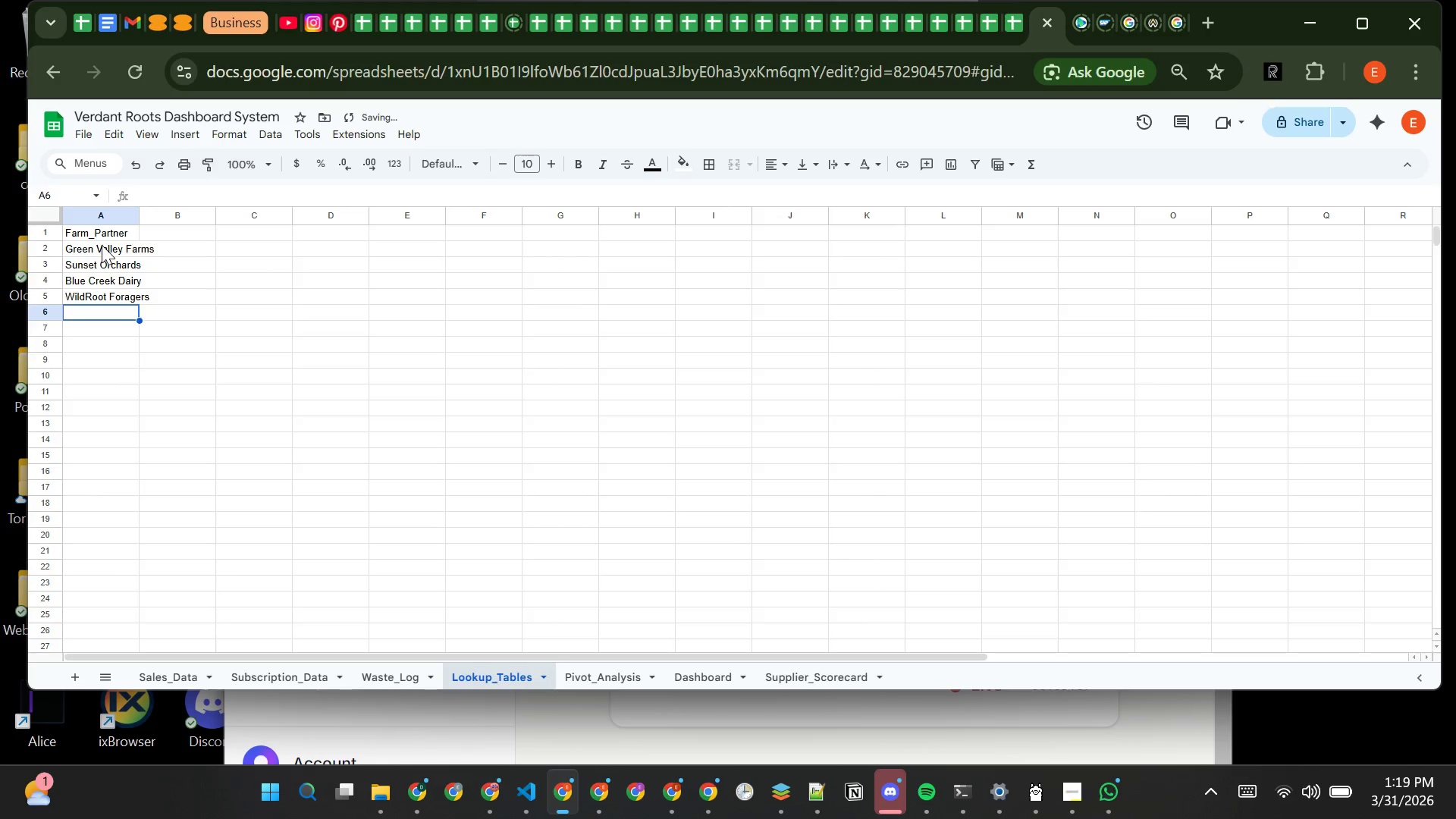 
type(Gold )
key(Backspace)
type(en Meadow Herbs)
 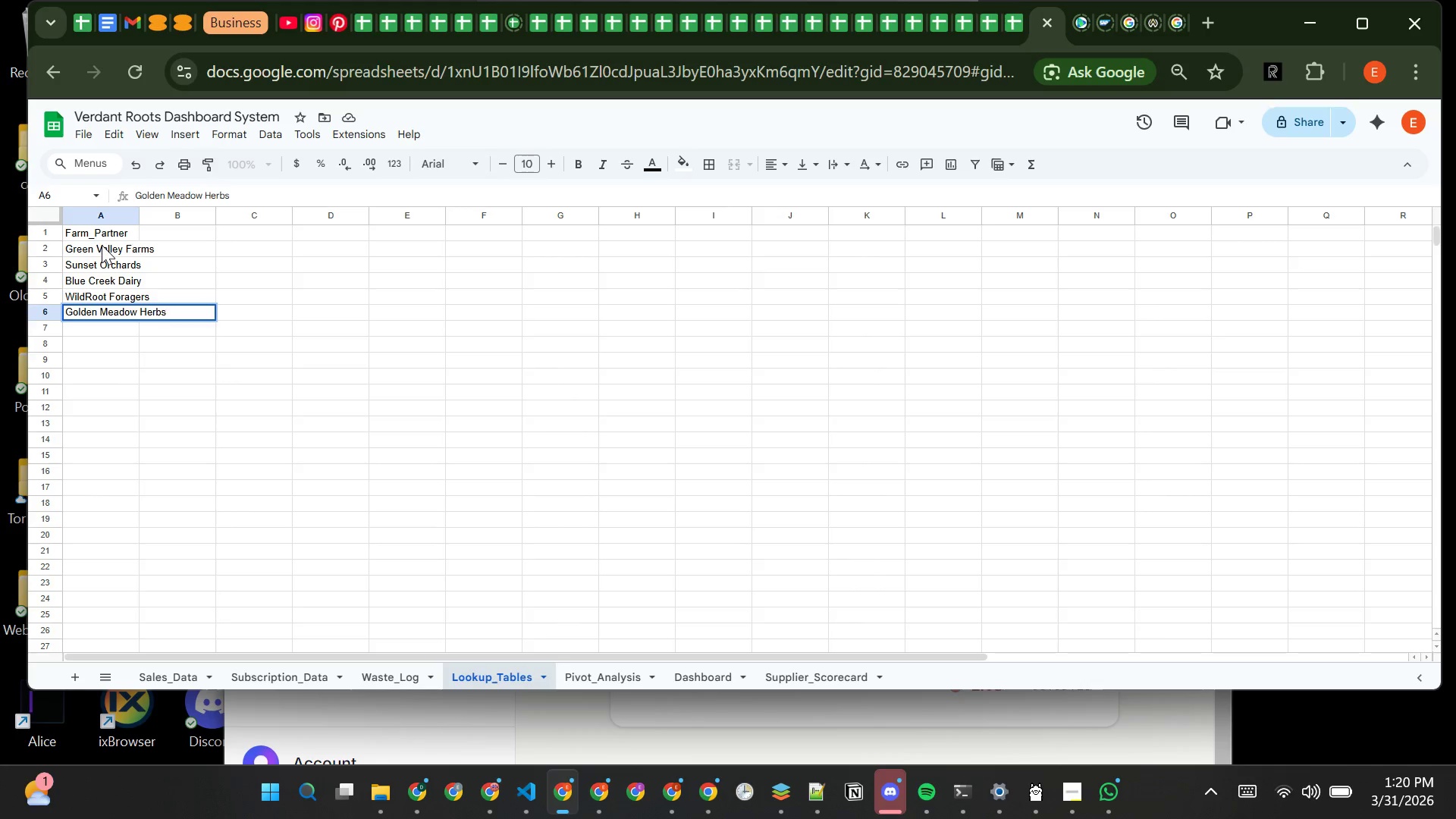 
key(Enter)
 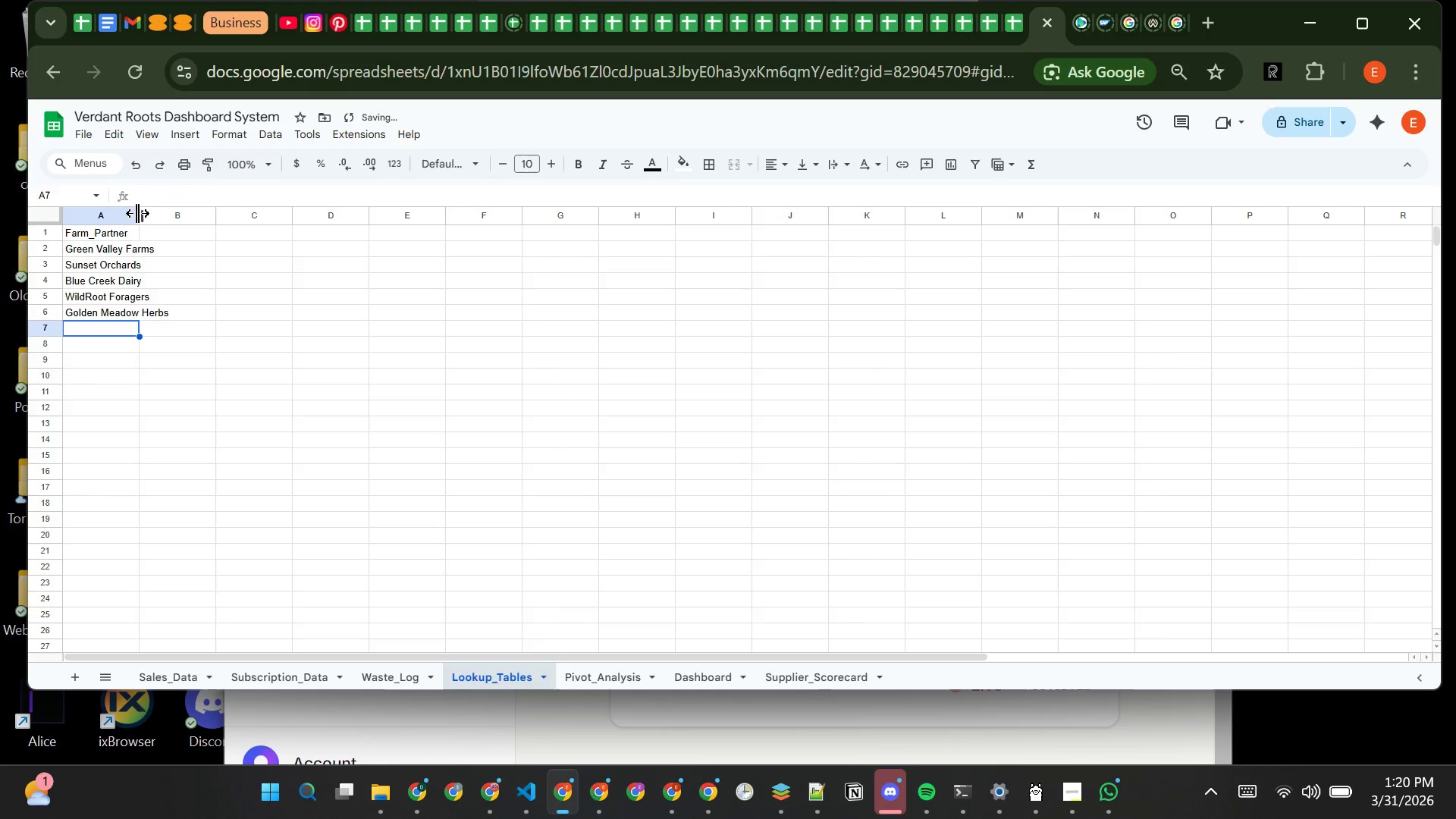 
double_click([137, 213])
 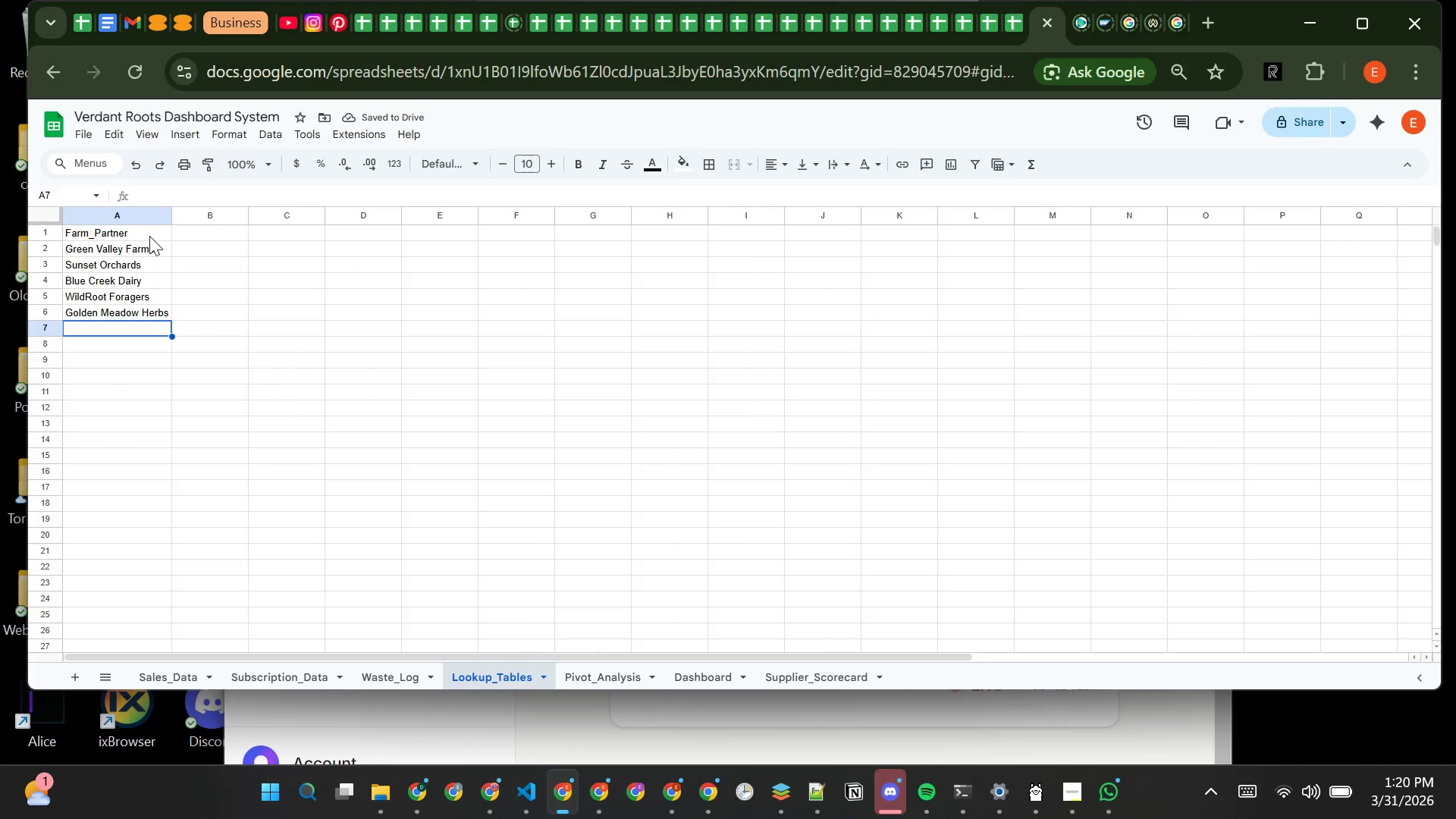 
wait(9.94)
 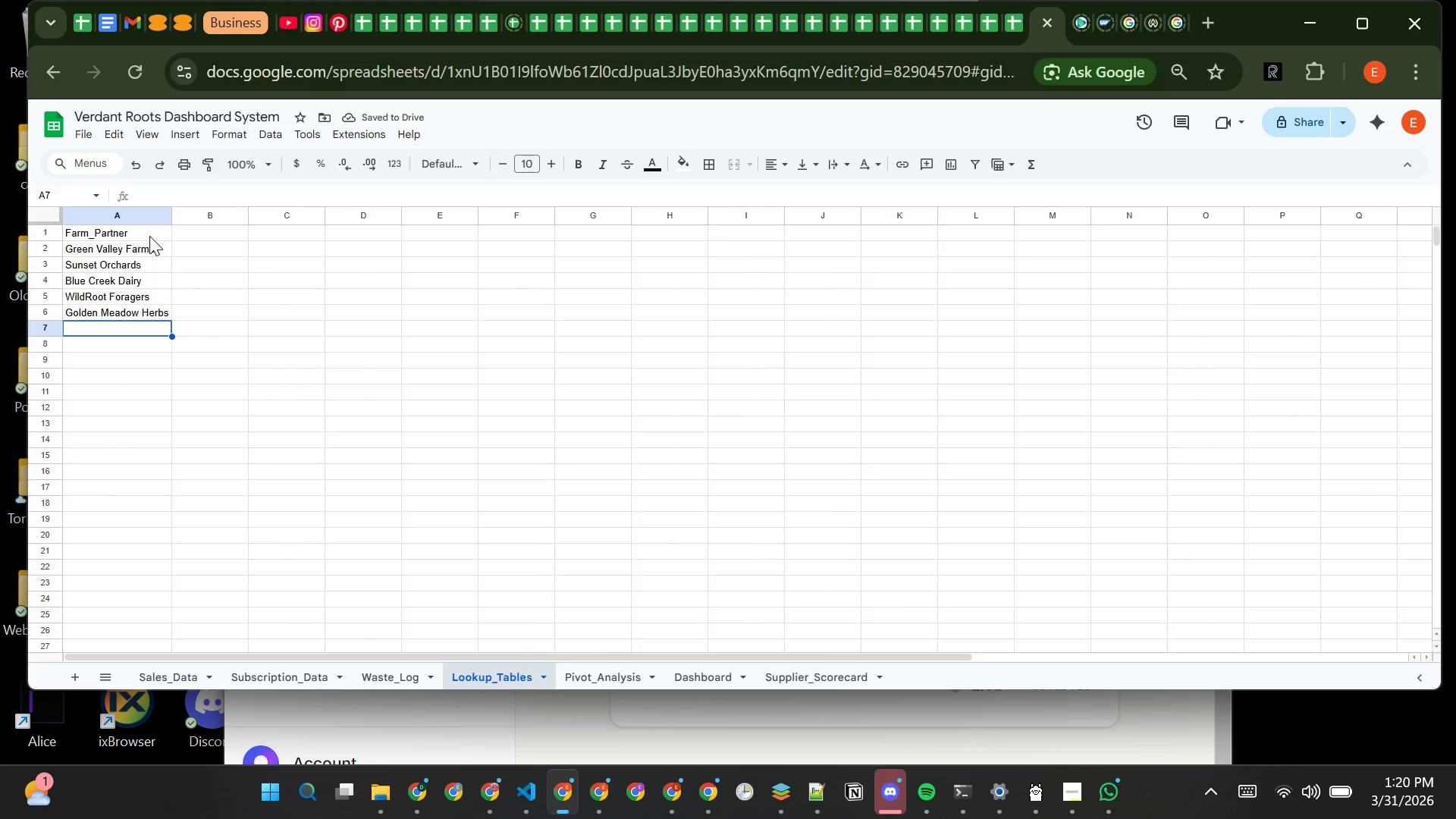 
left_click([199, 237])
 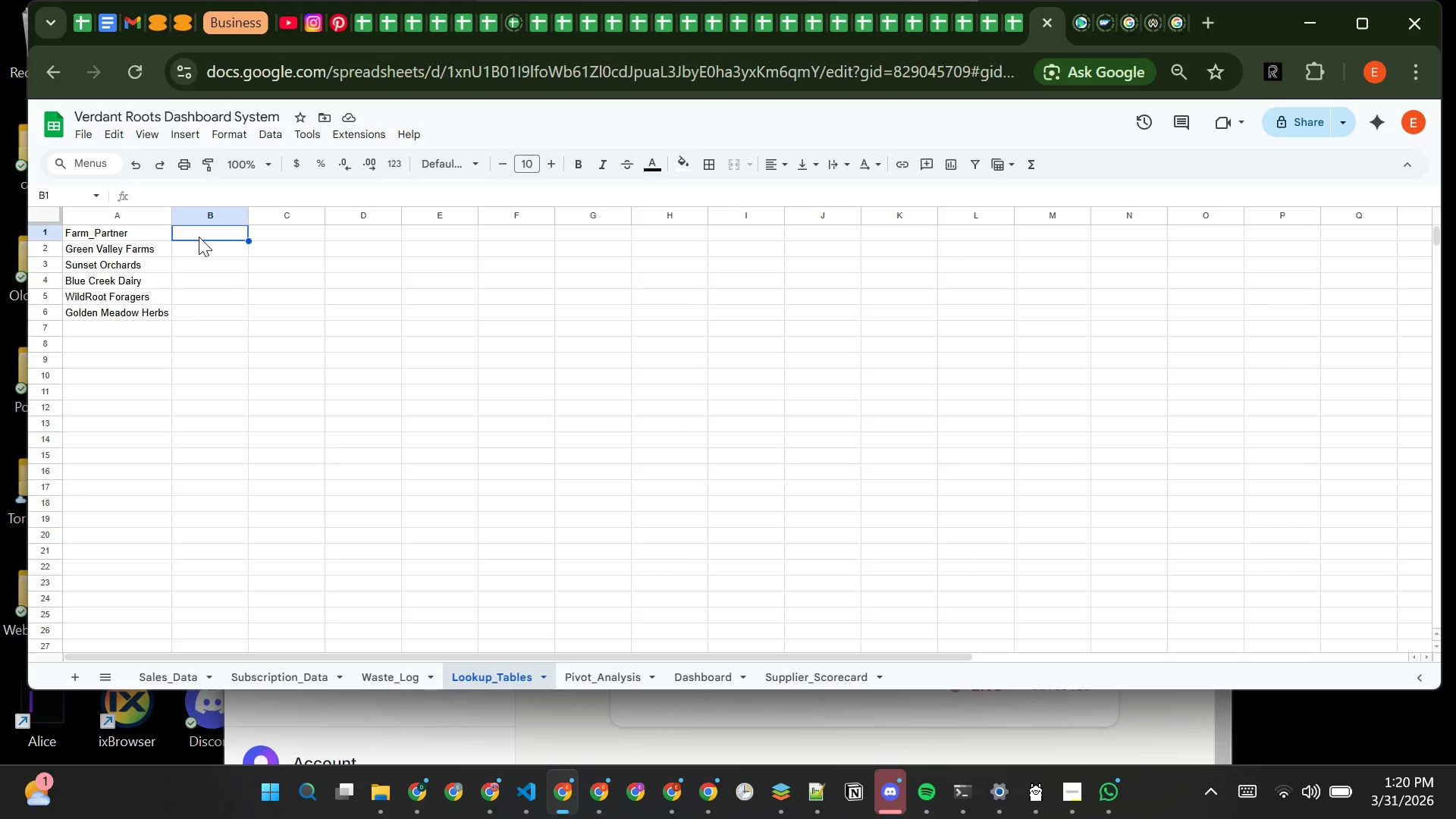 
type(Product_Category)
 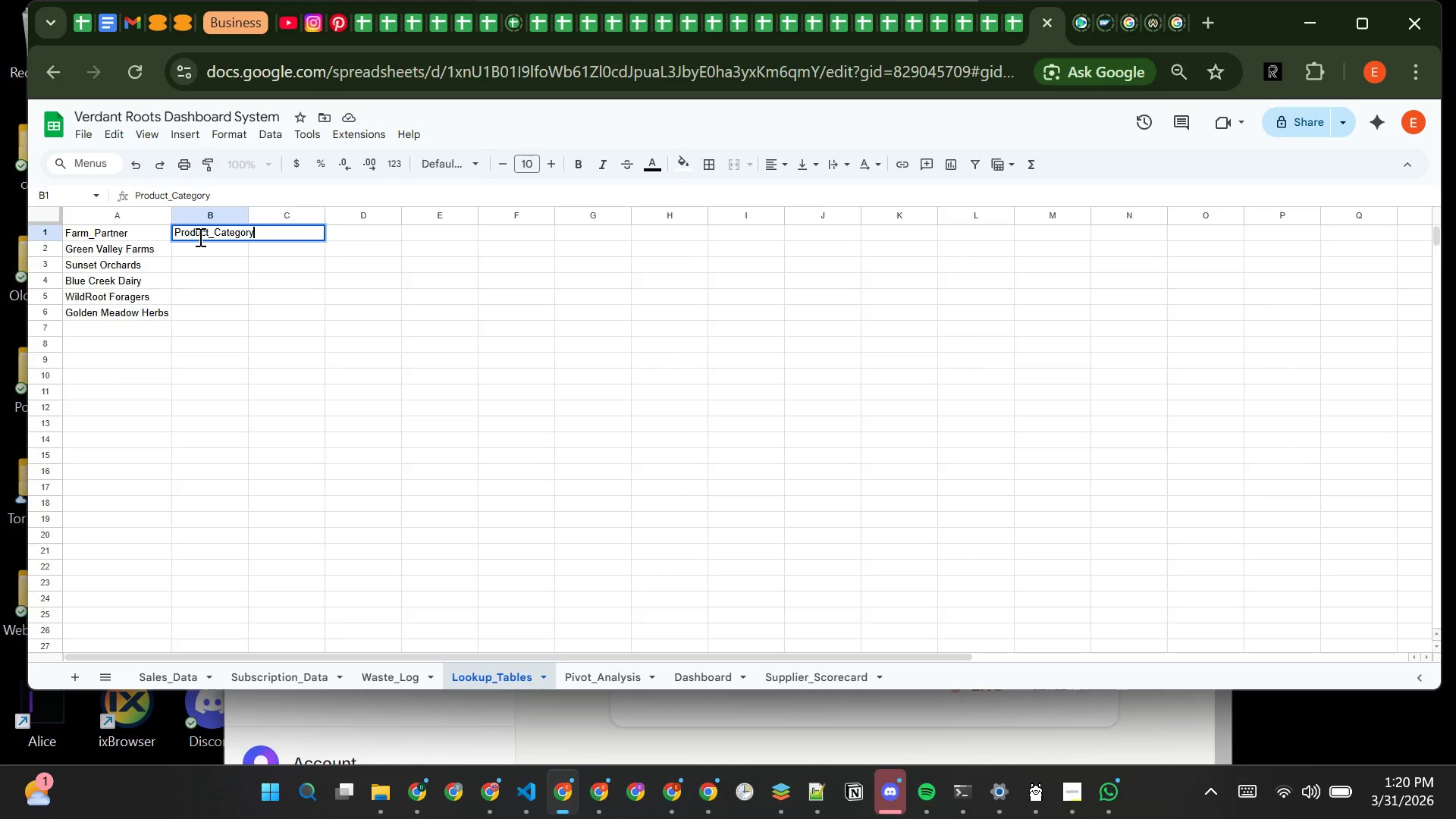 
key(Enter)
 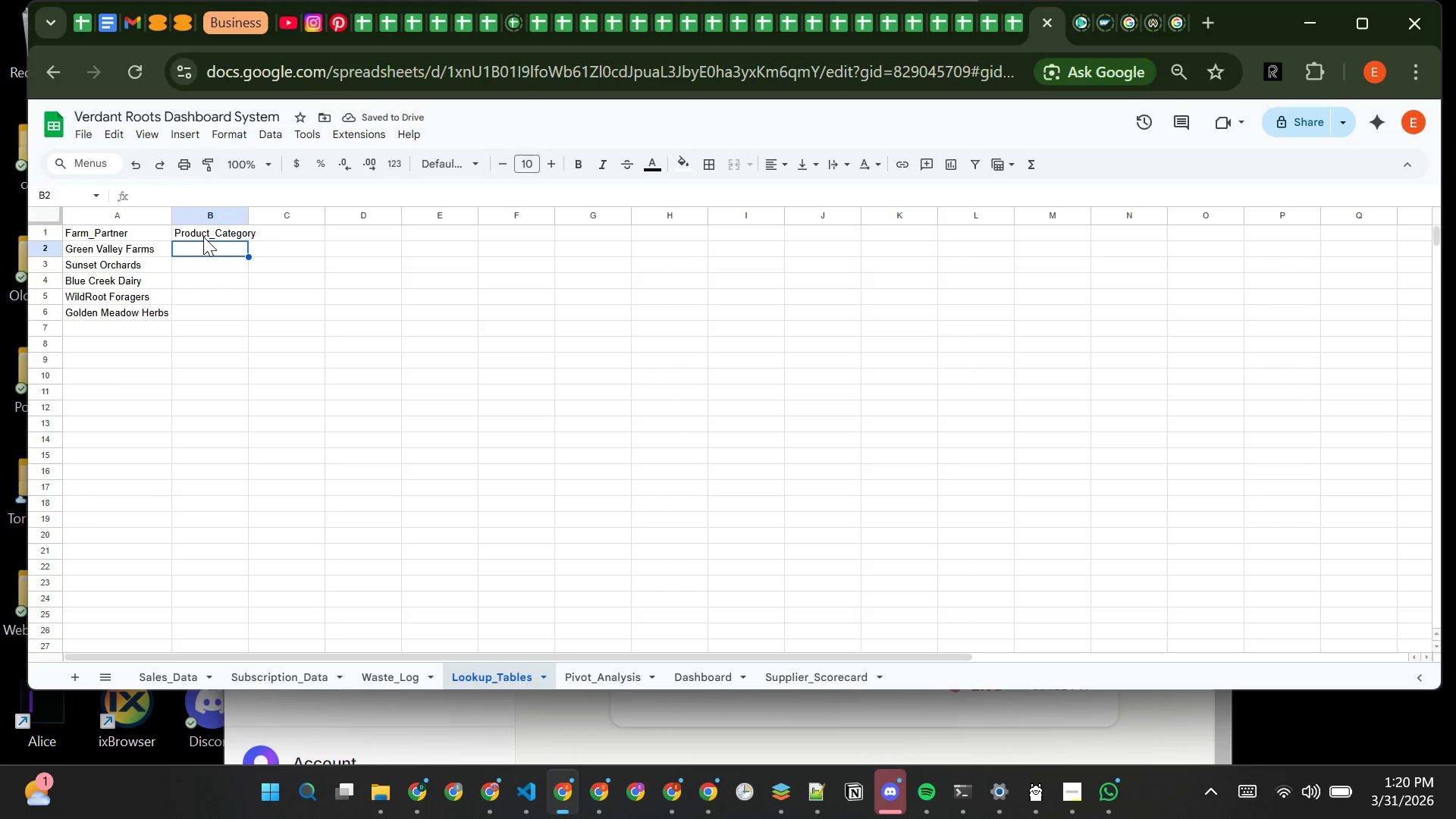 
type(Heirloom )
 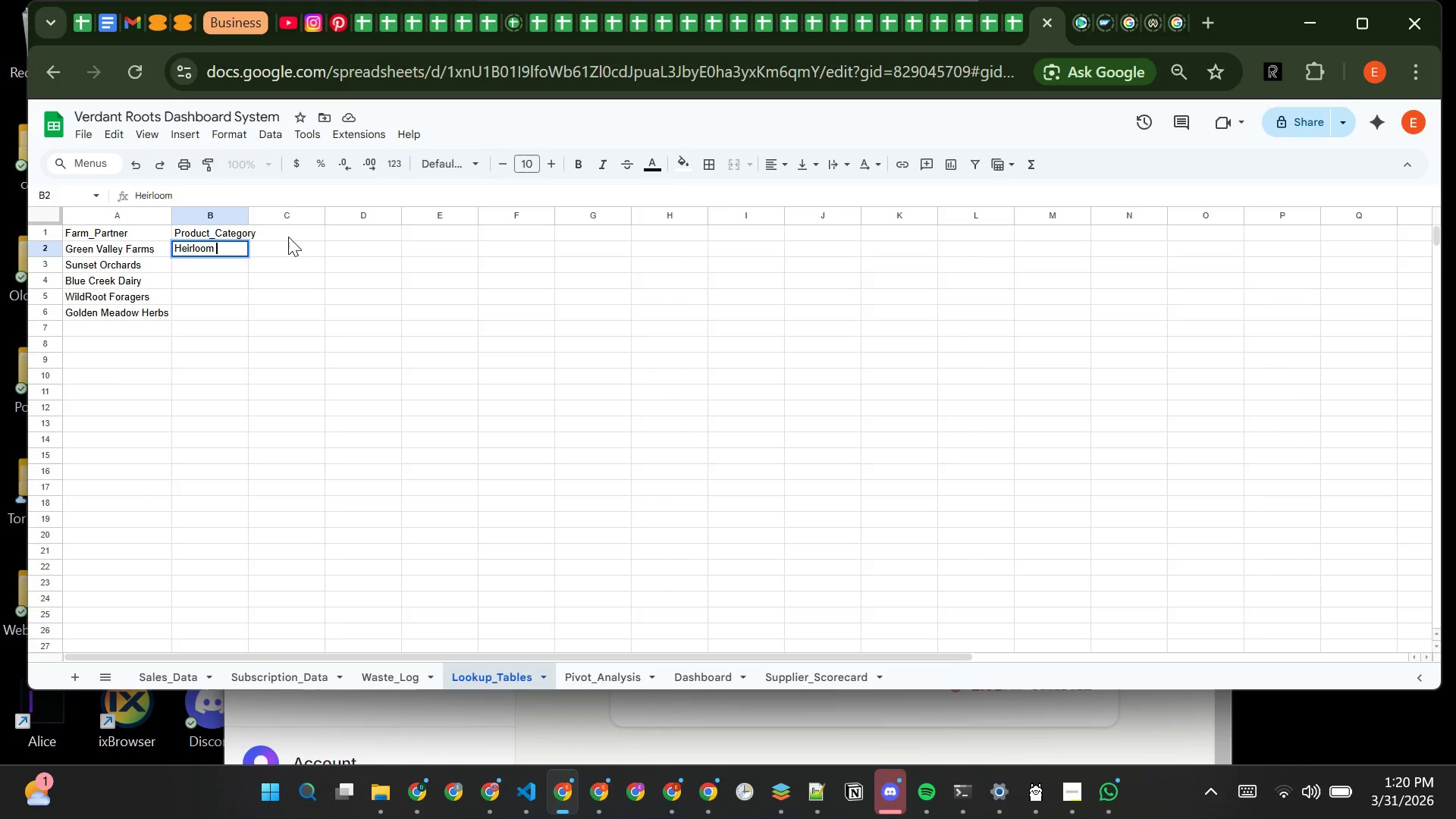 
type(Produce)
 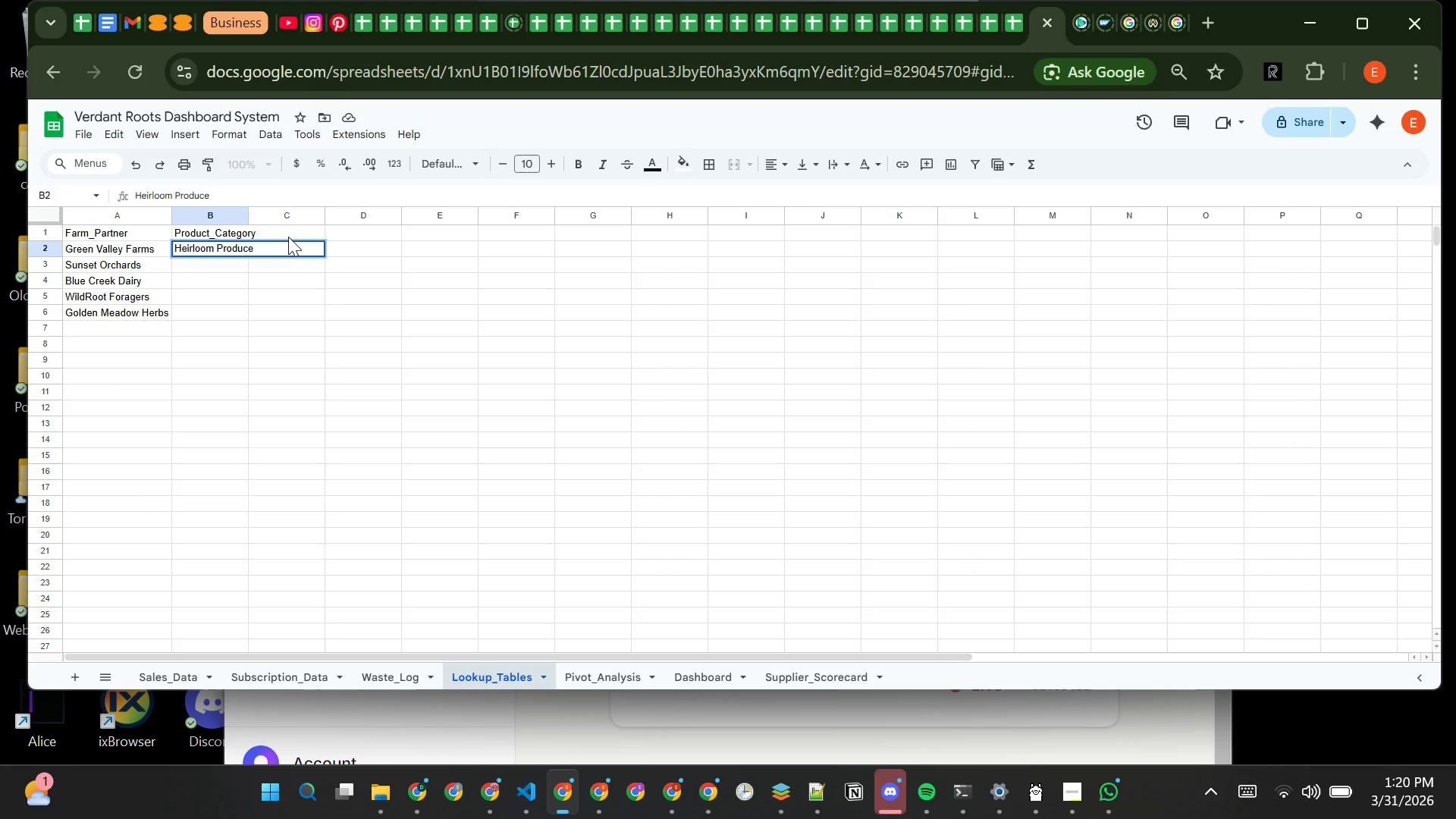 
key(Enter)
 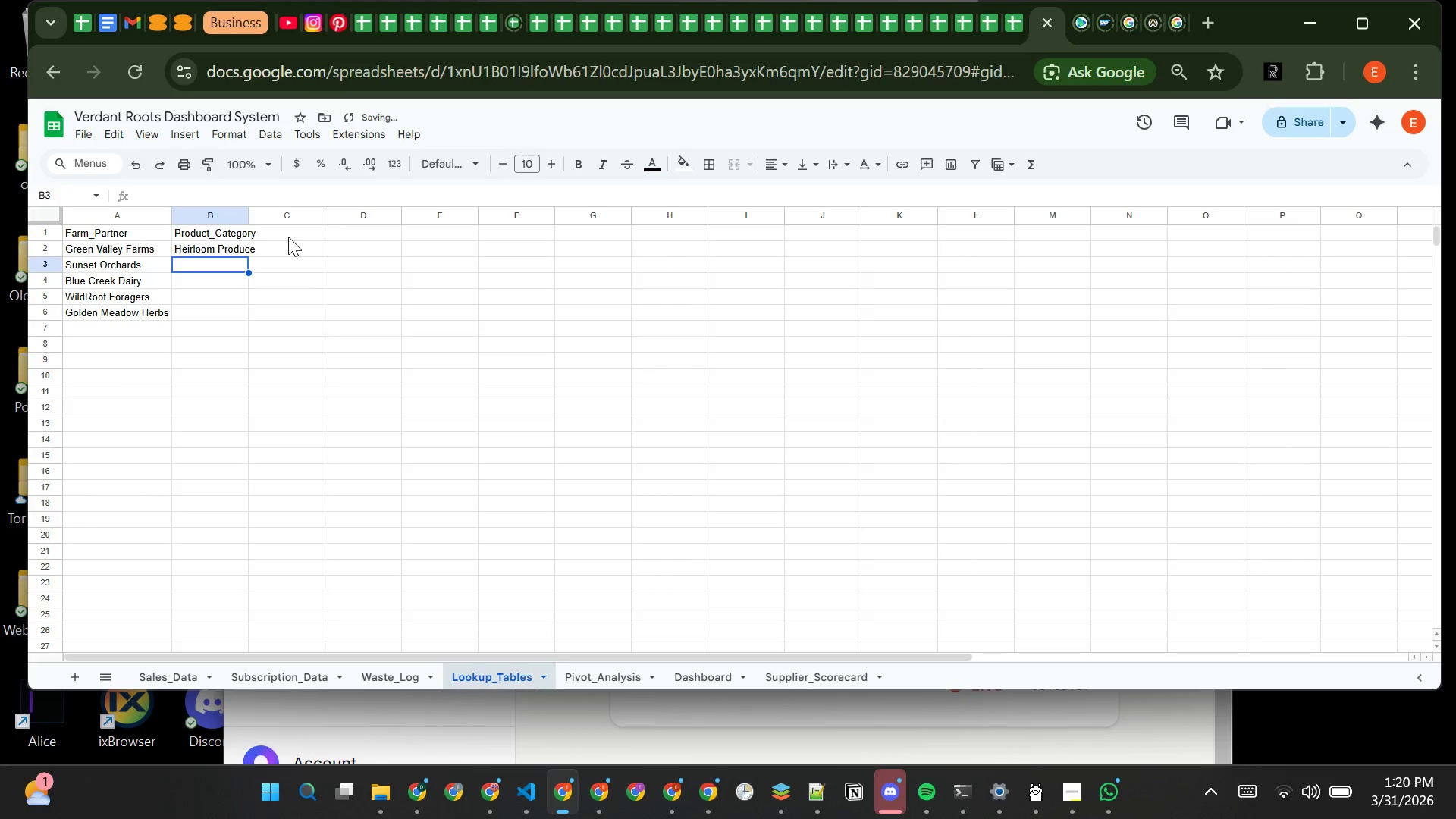 
type(Artisnal)
key(Backspace)
key(Backspace)
key(Backspace)
key(Backspace)
type(sanal Dairy)
 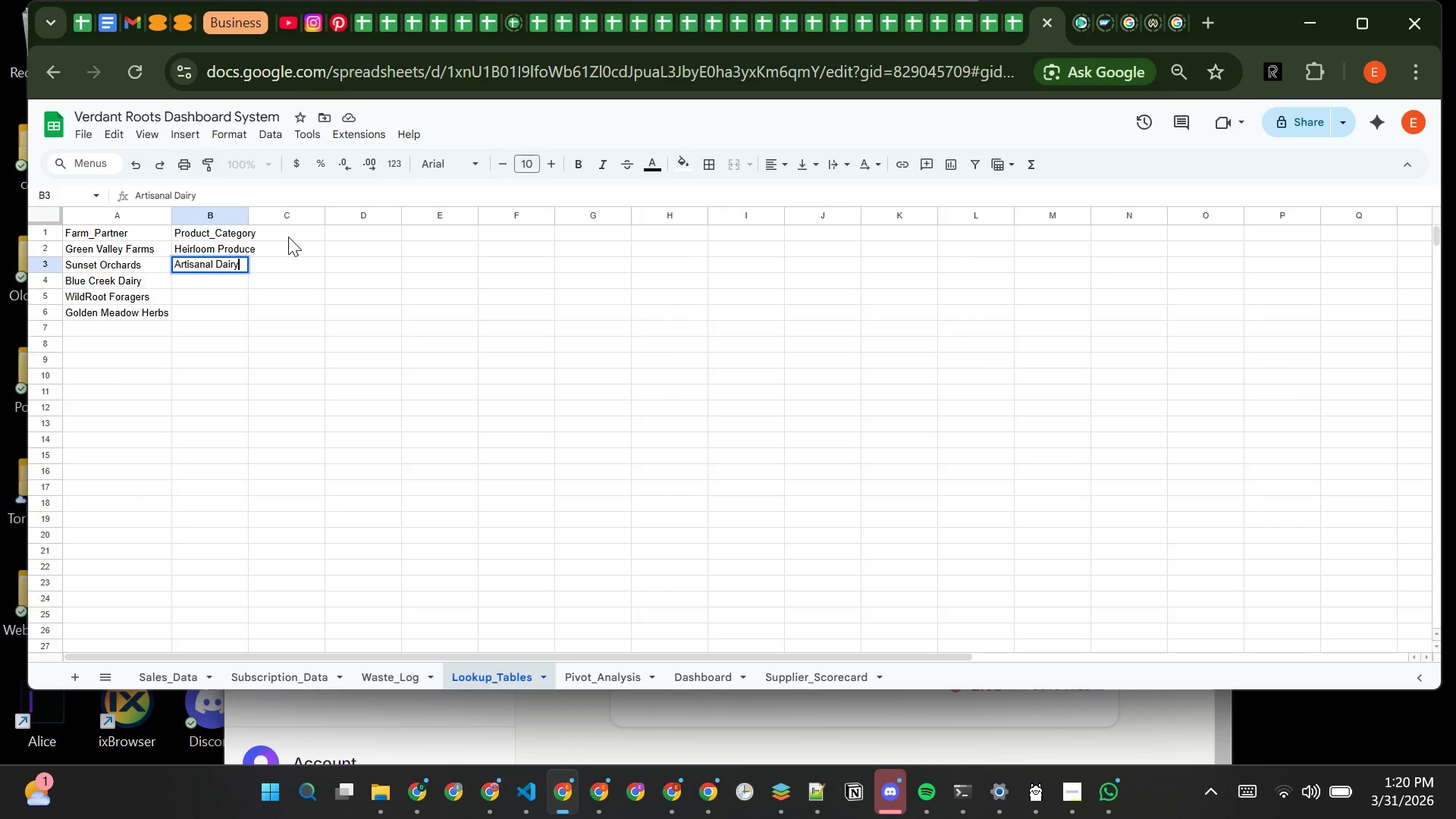 
key(Enter)
 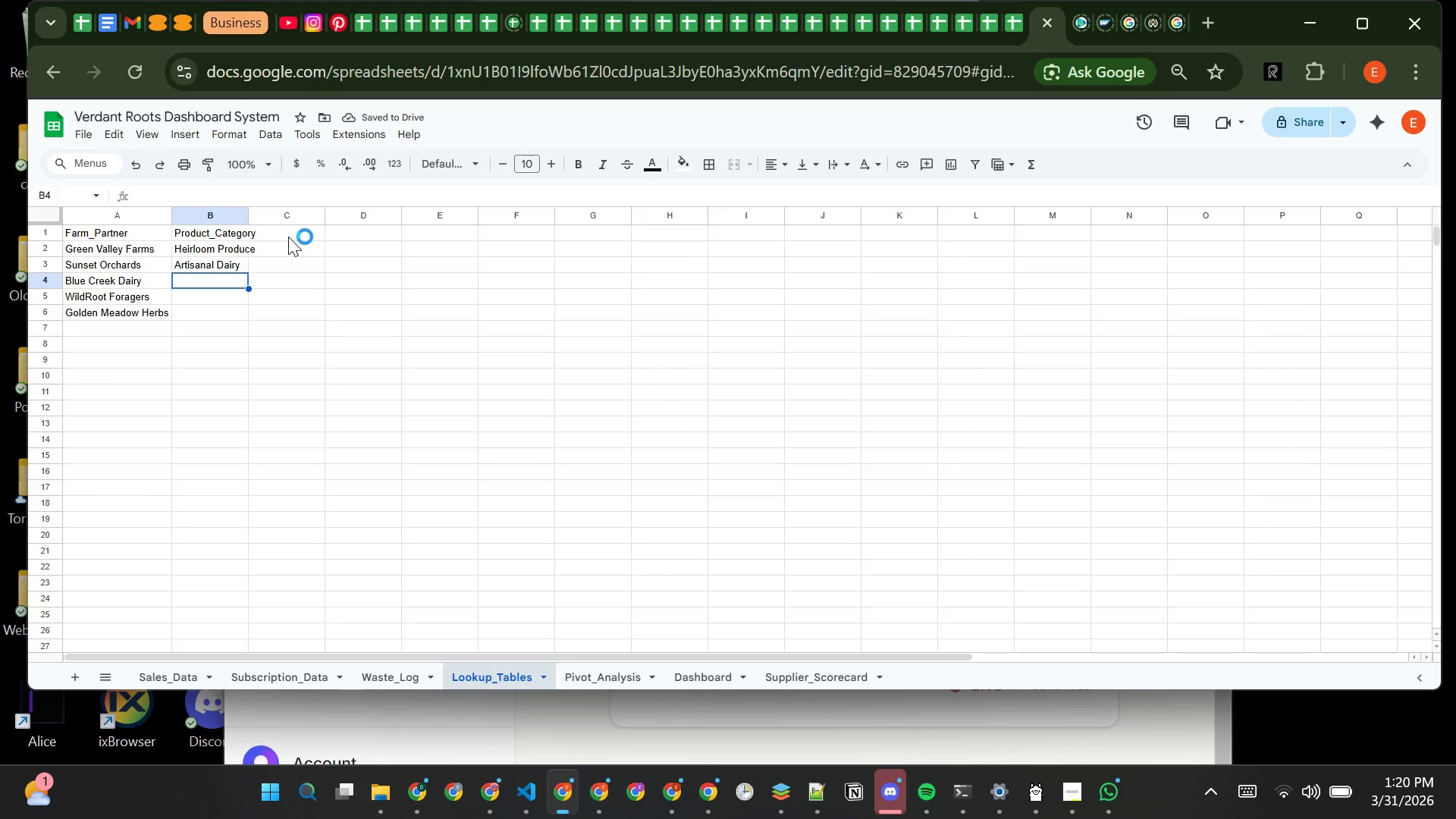 
type(Foraged Goods)
 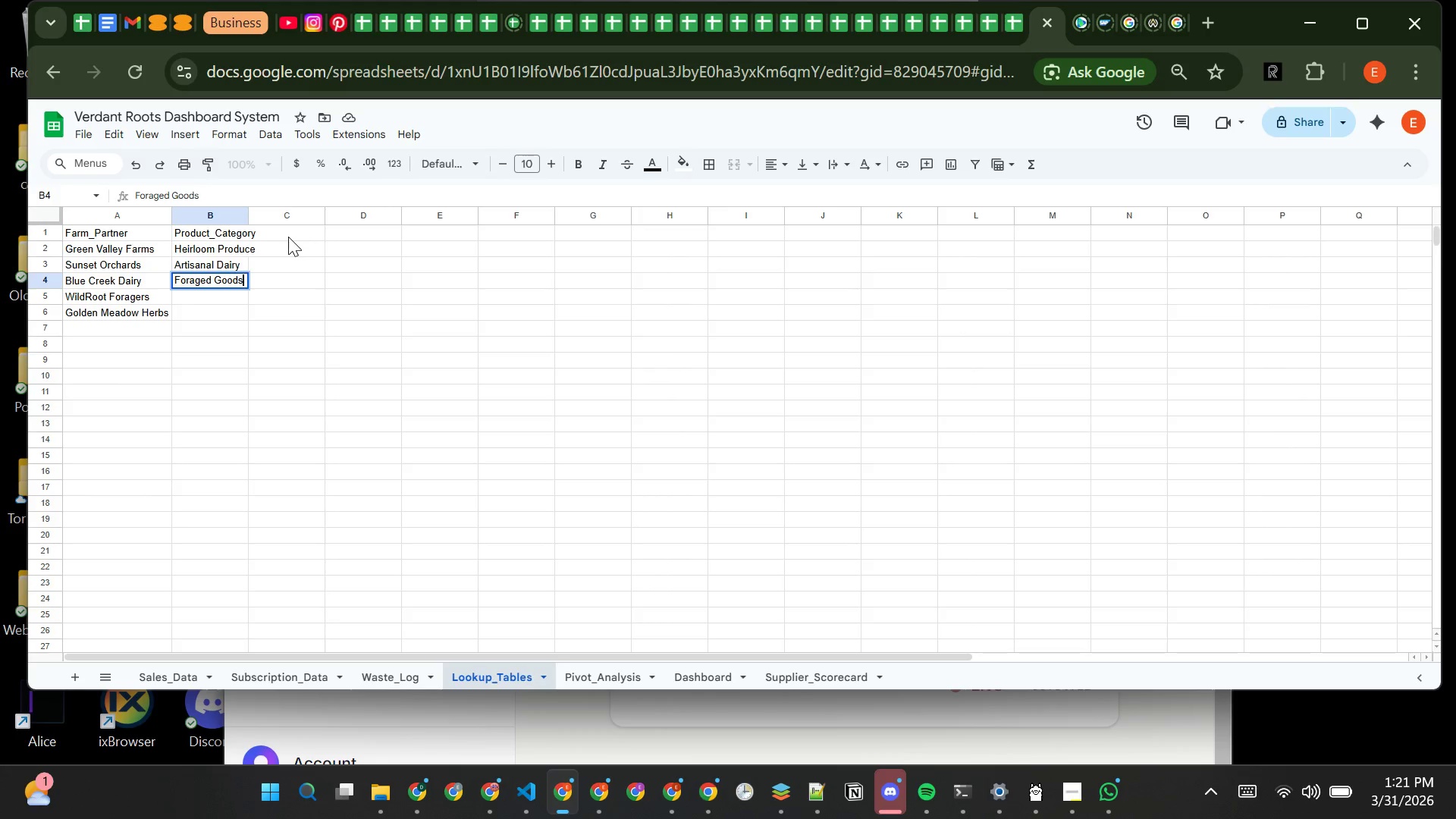 
key(Enter)
 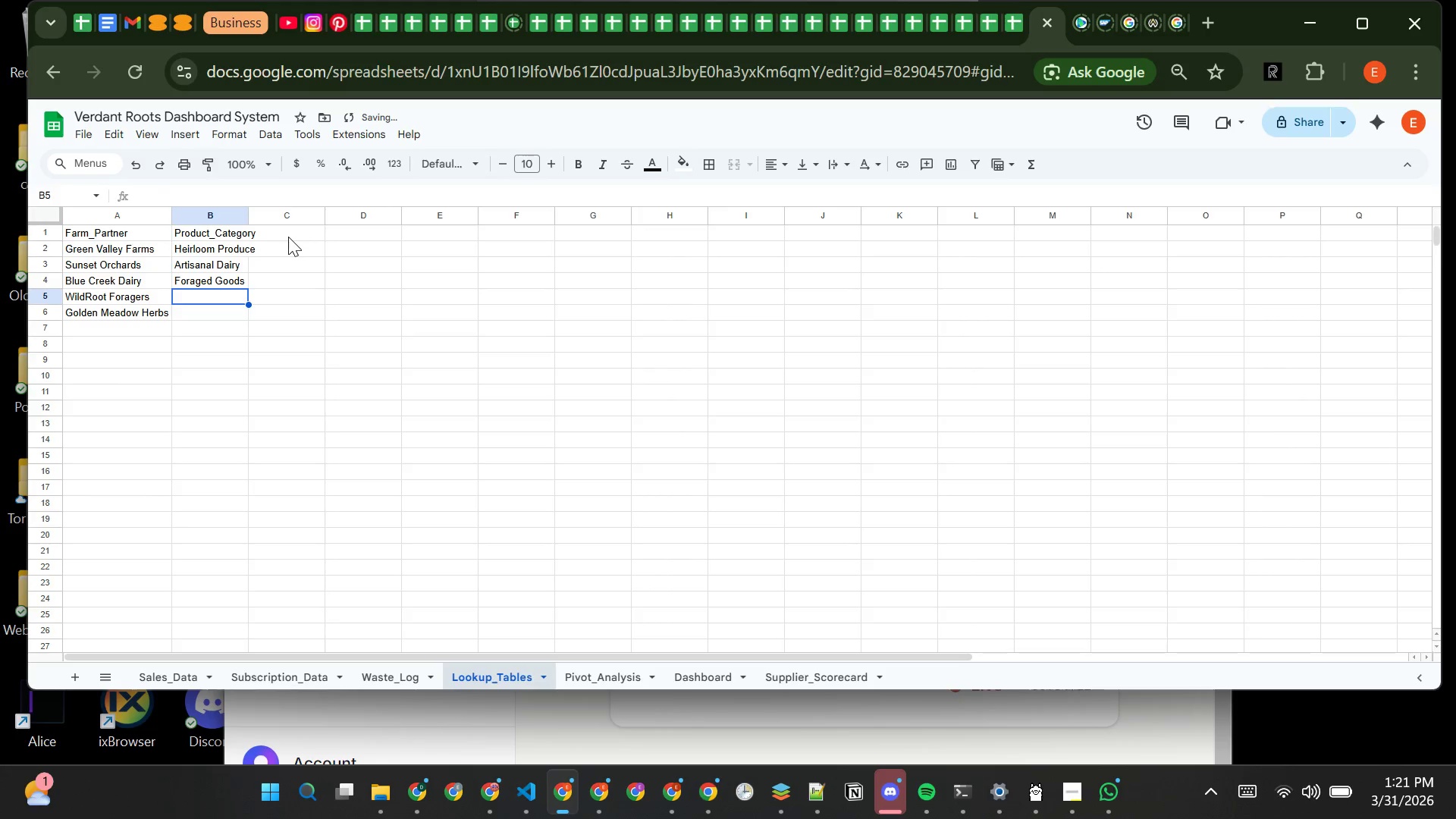 
type(Fresh Herbs)
 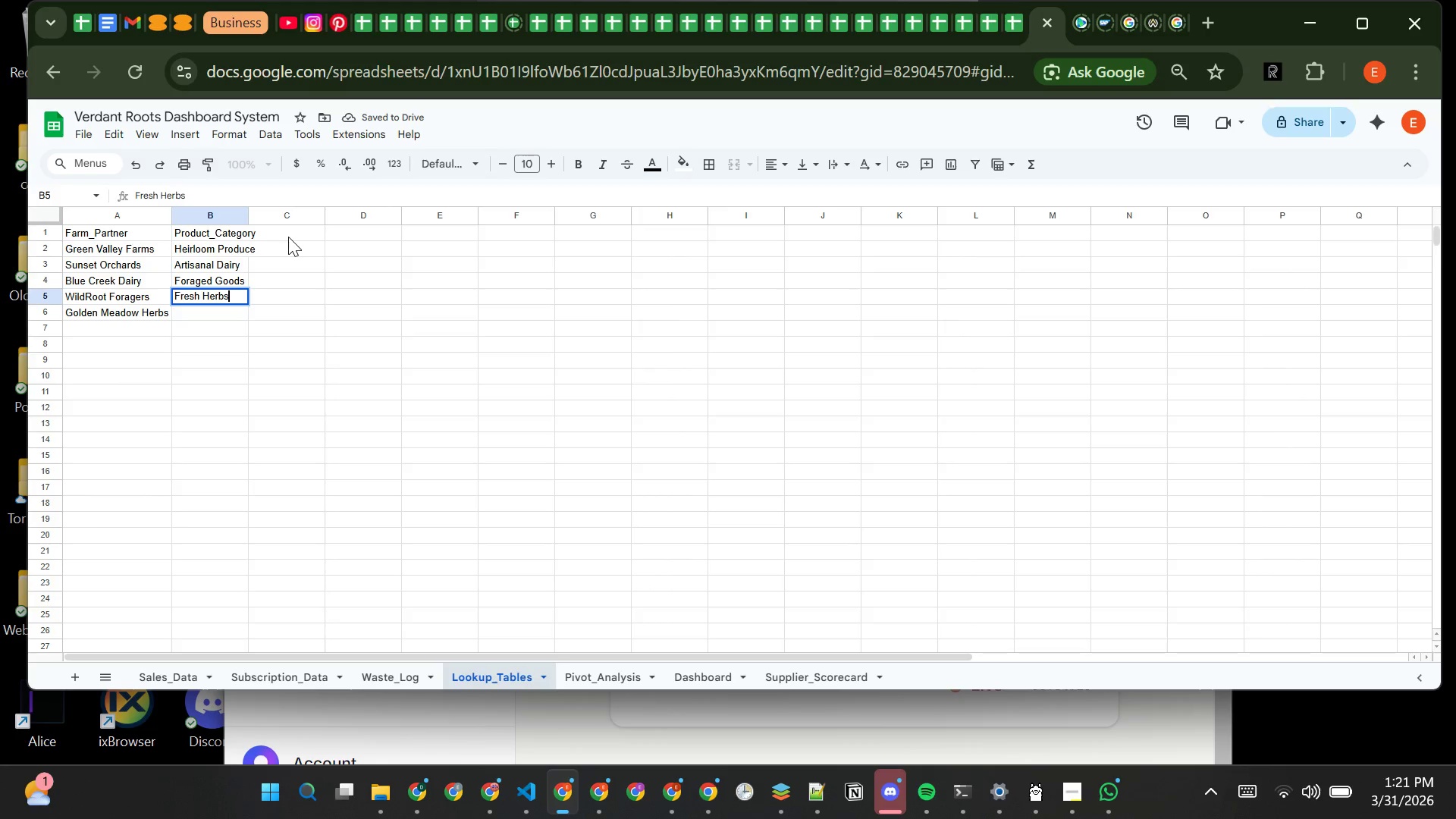 
key(Enter)
 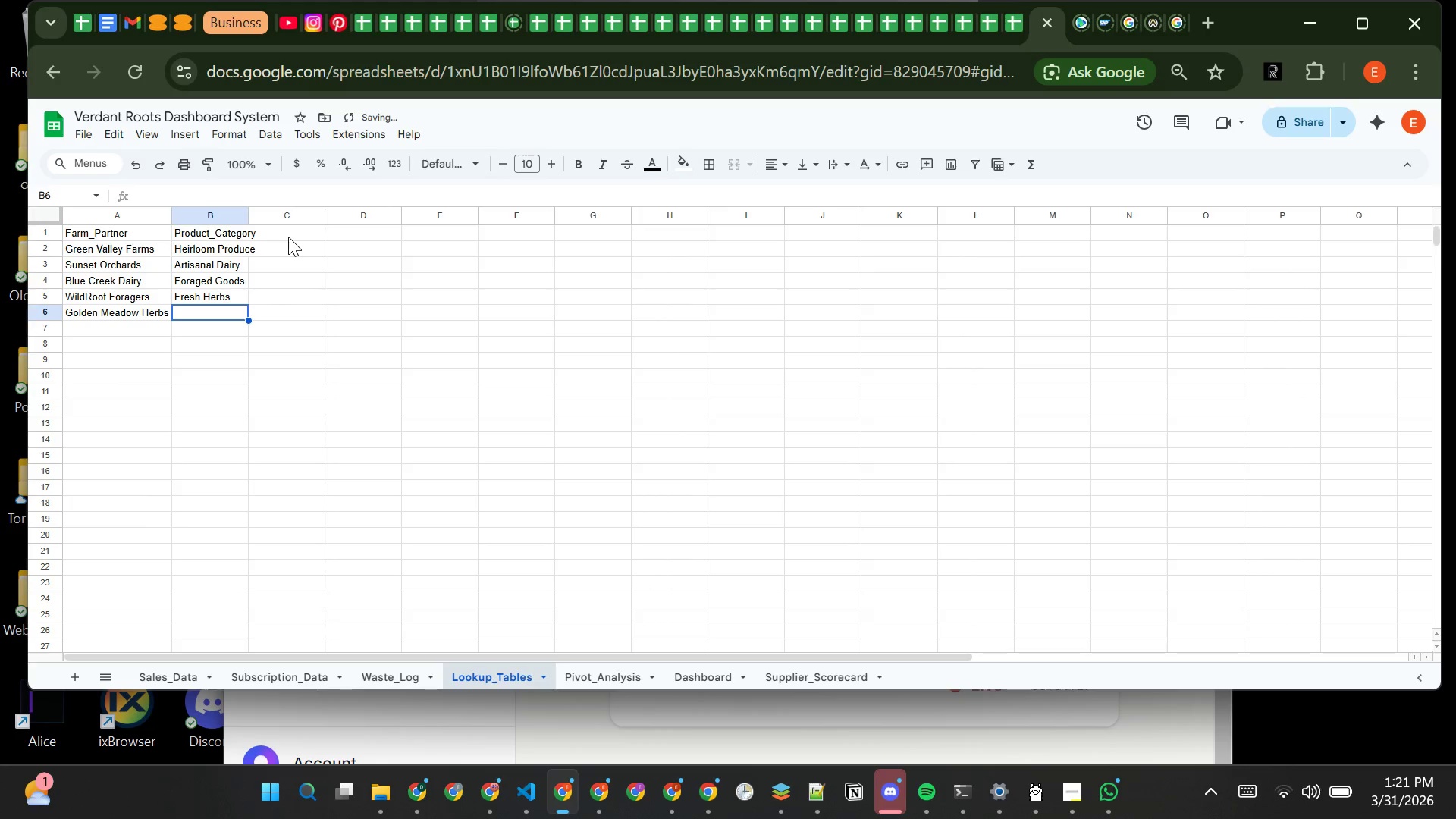 
type(Specialty Pantry)
 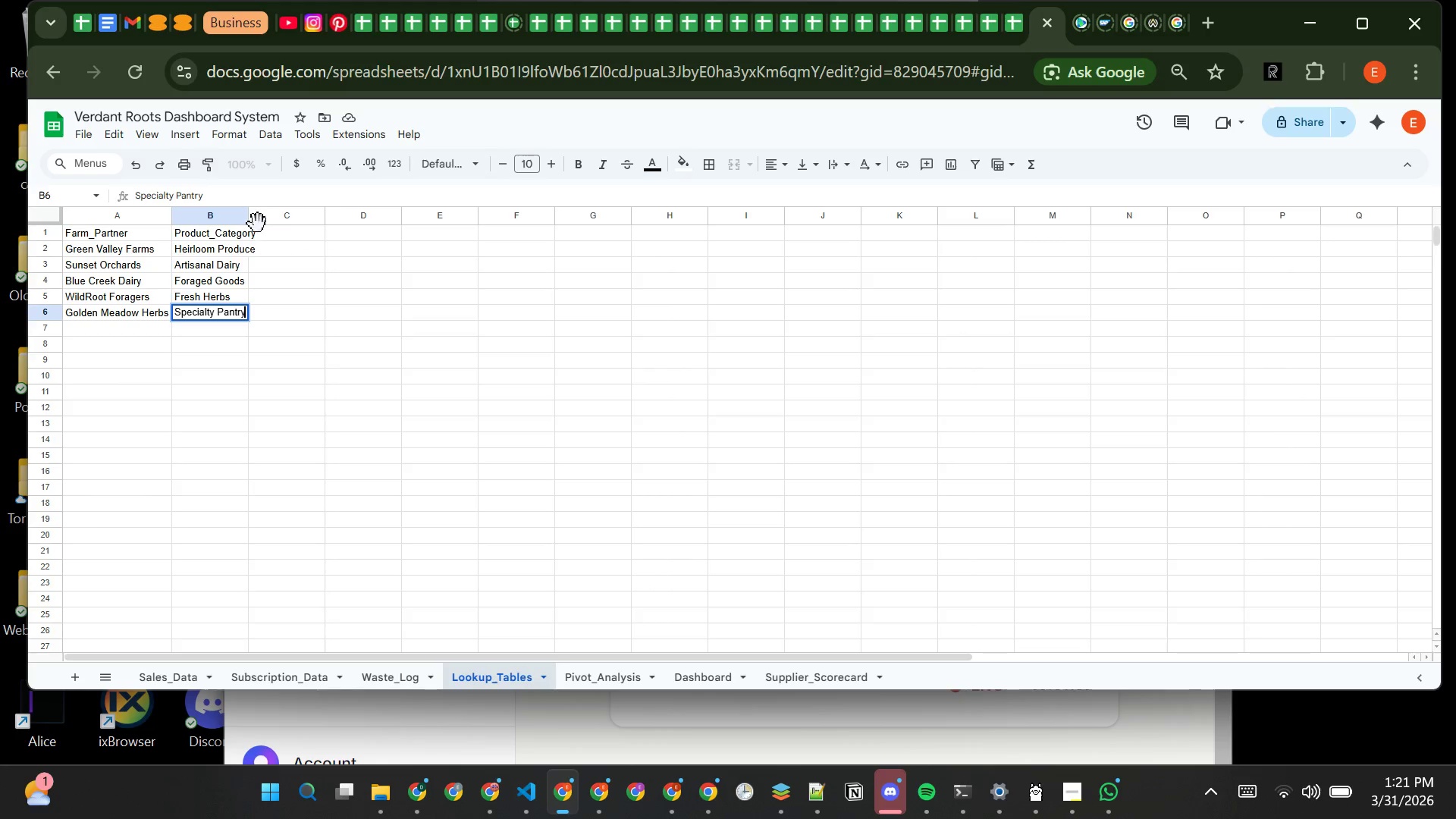 
double_click([249, 218])
 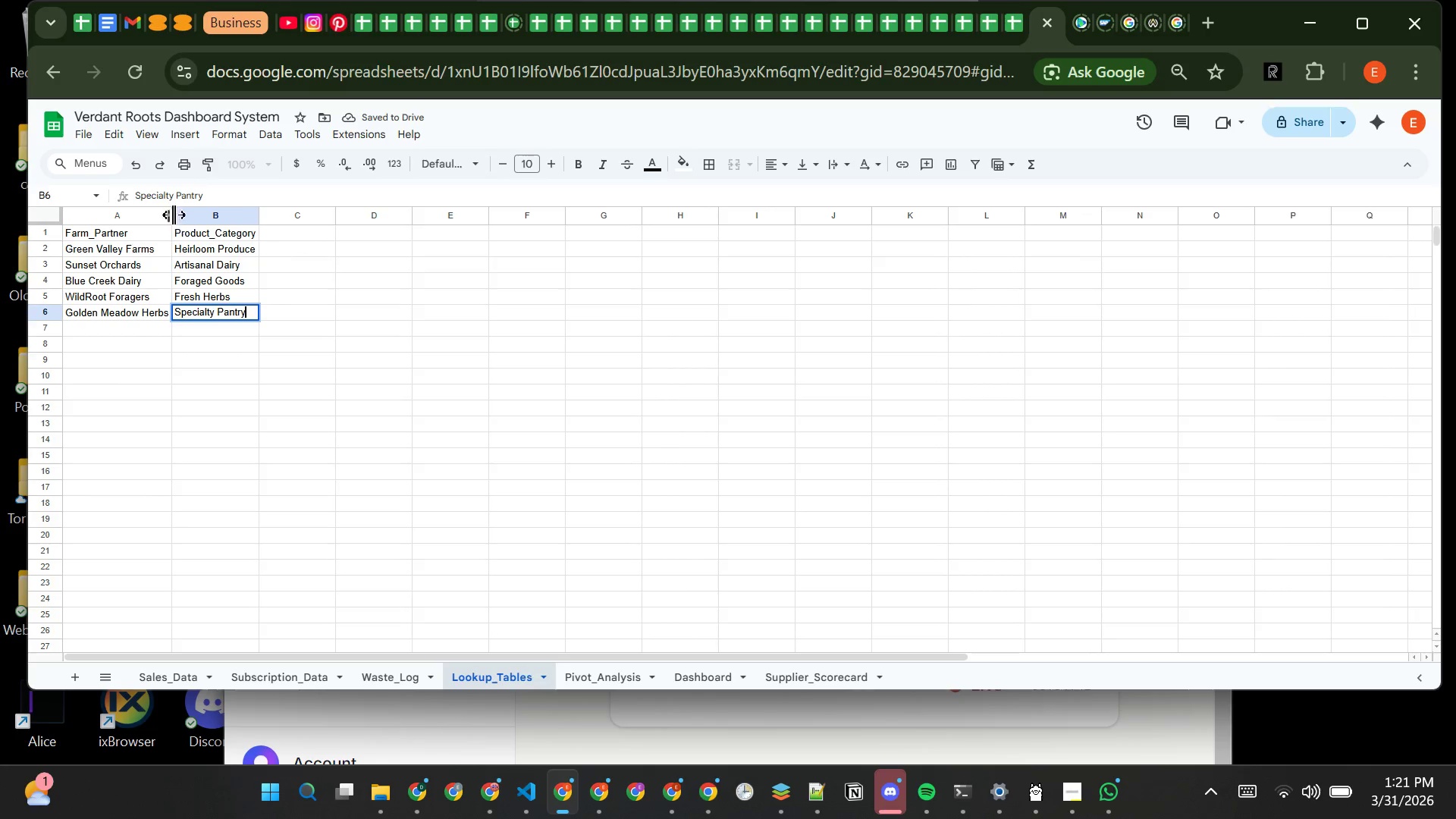 
left_click_drag(start_coordinate=[174, 212], to_coordinate=[193, 211])
 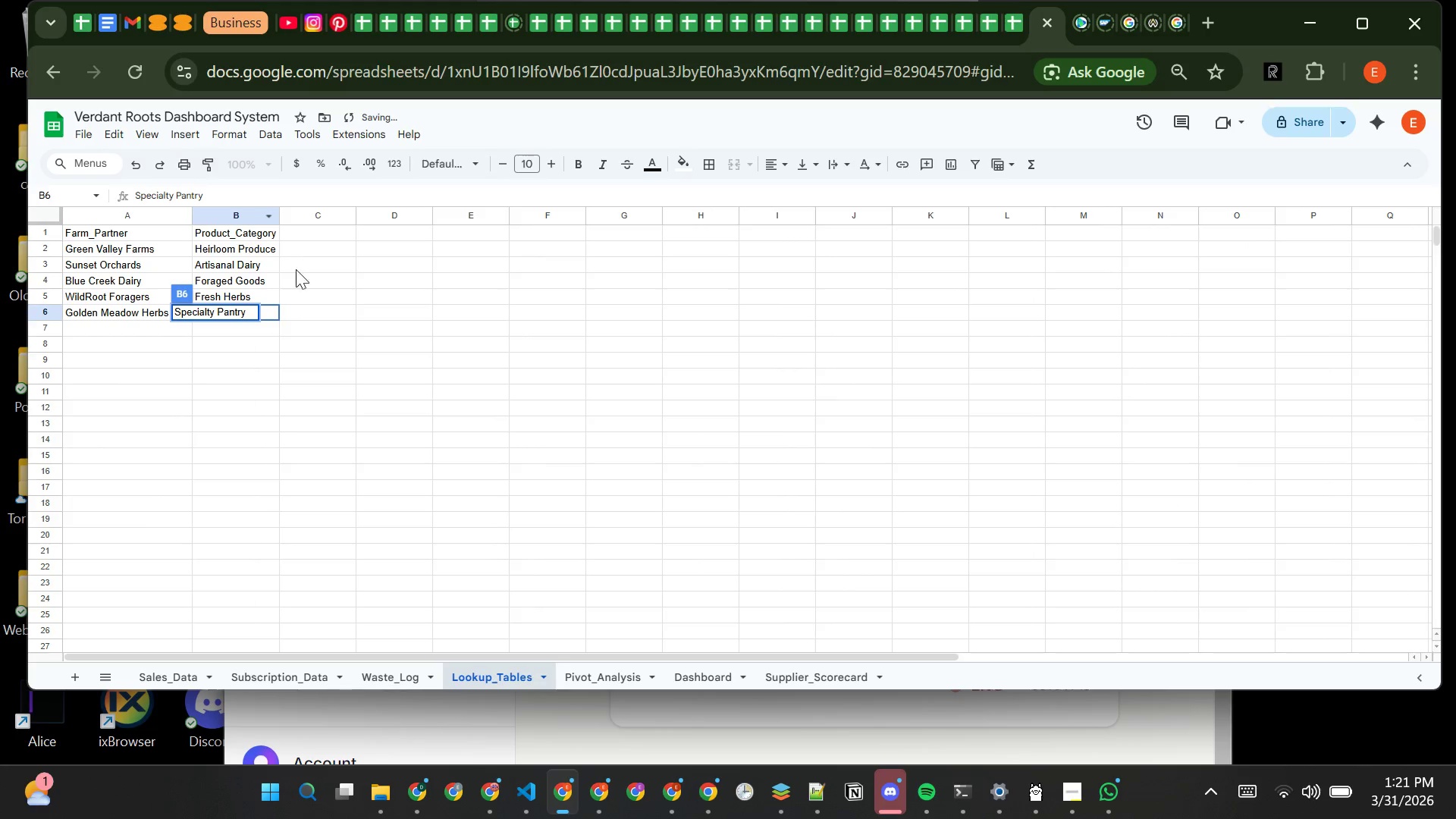 
left_click([299, 310])
 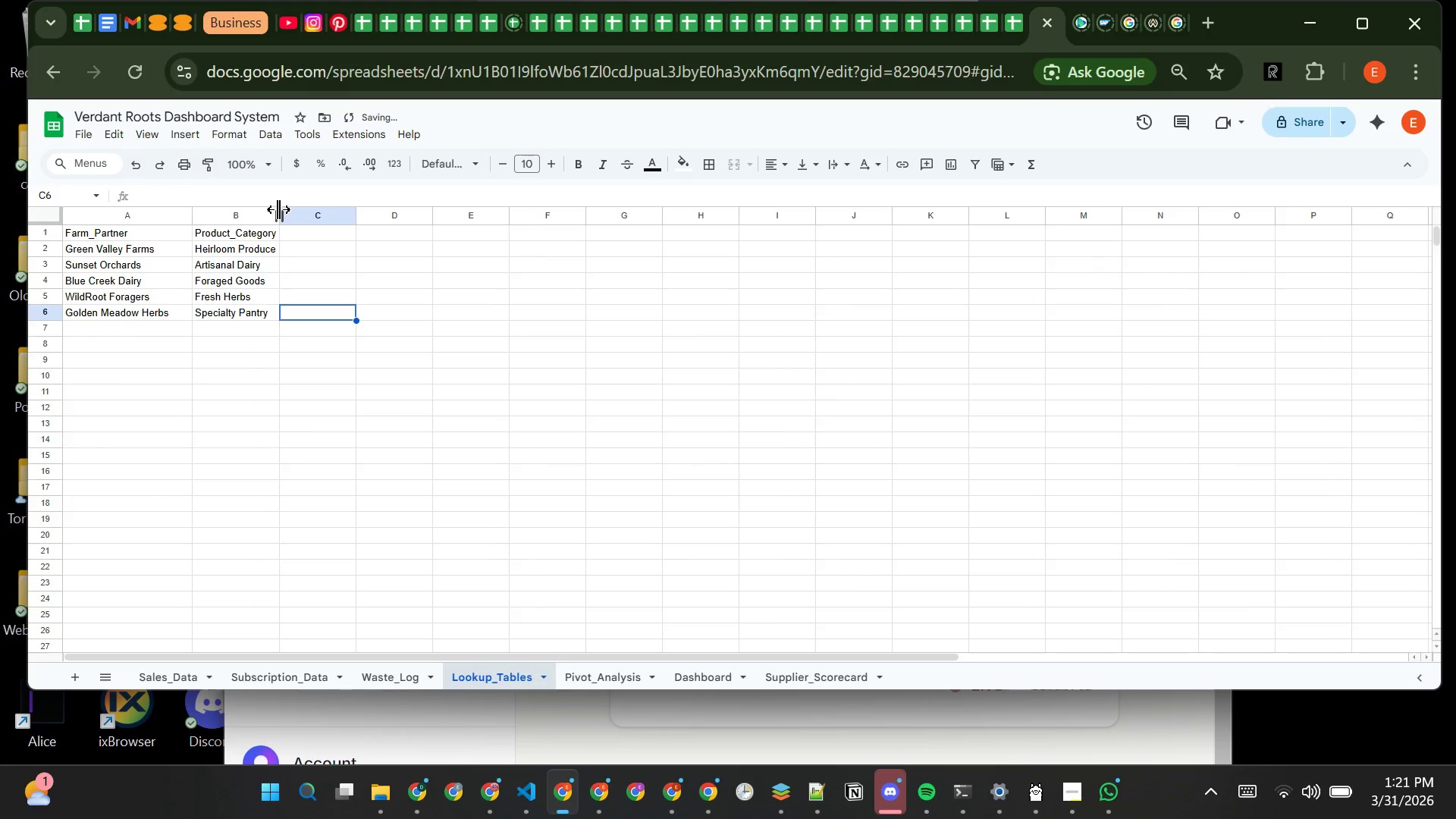 
left_click_drag(start_coordinate=[278, 209], to_coordinate=[312, 214])
 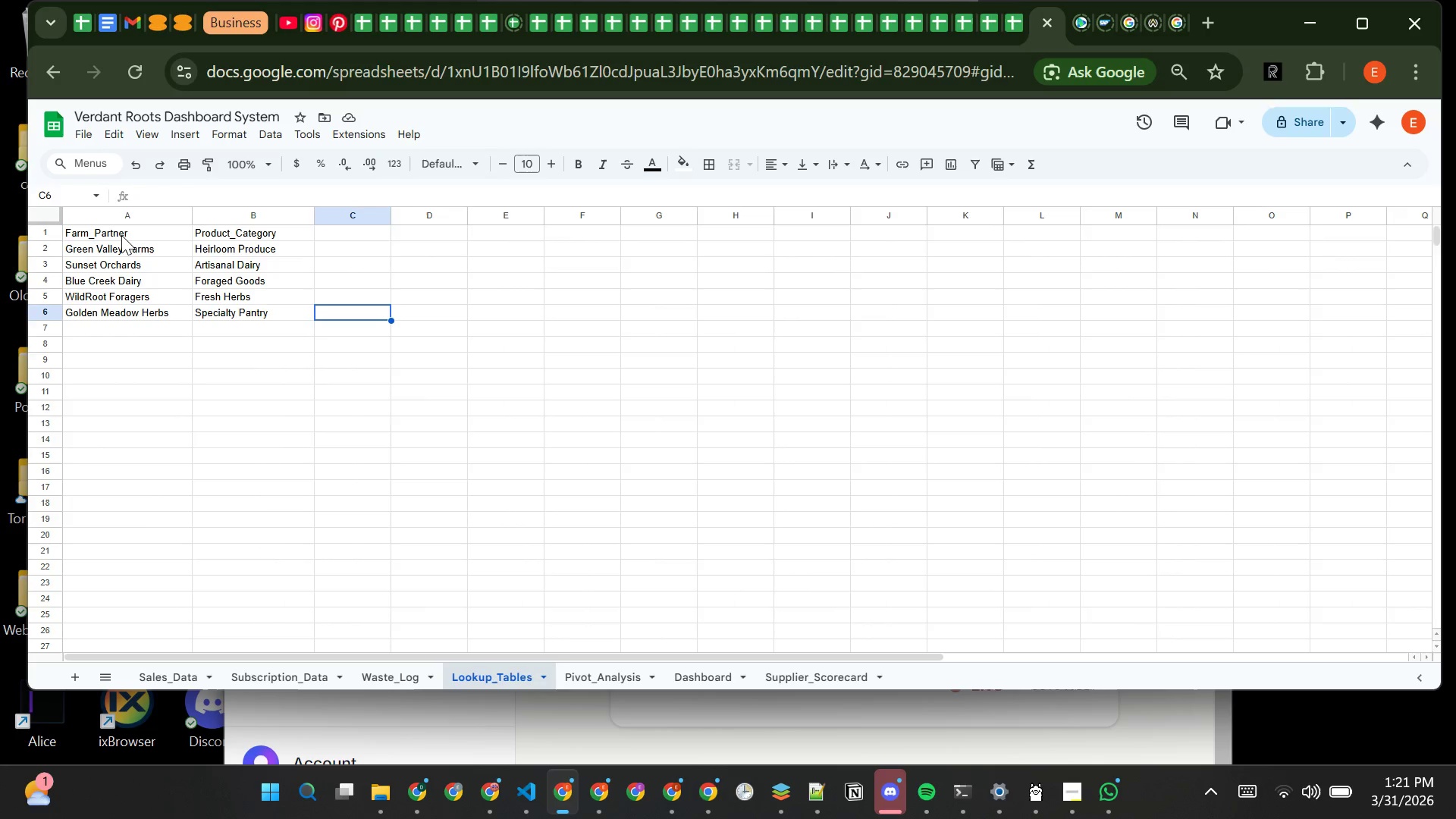 
wait(7.56)
 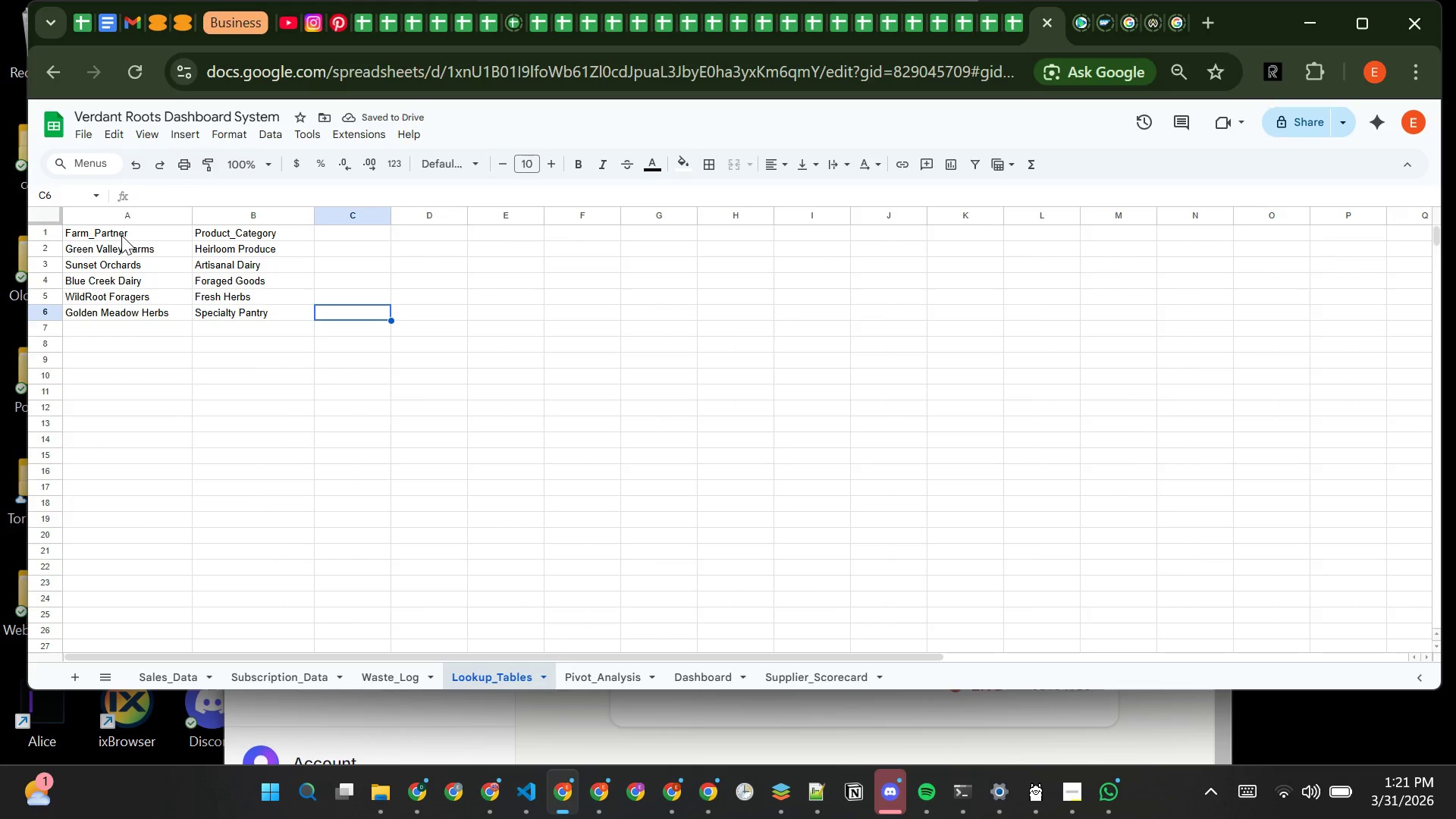 
left_click([346, 237])
 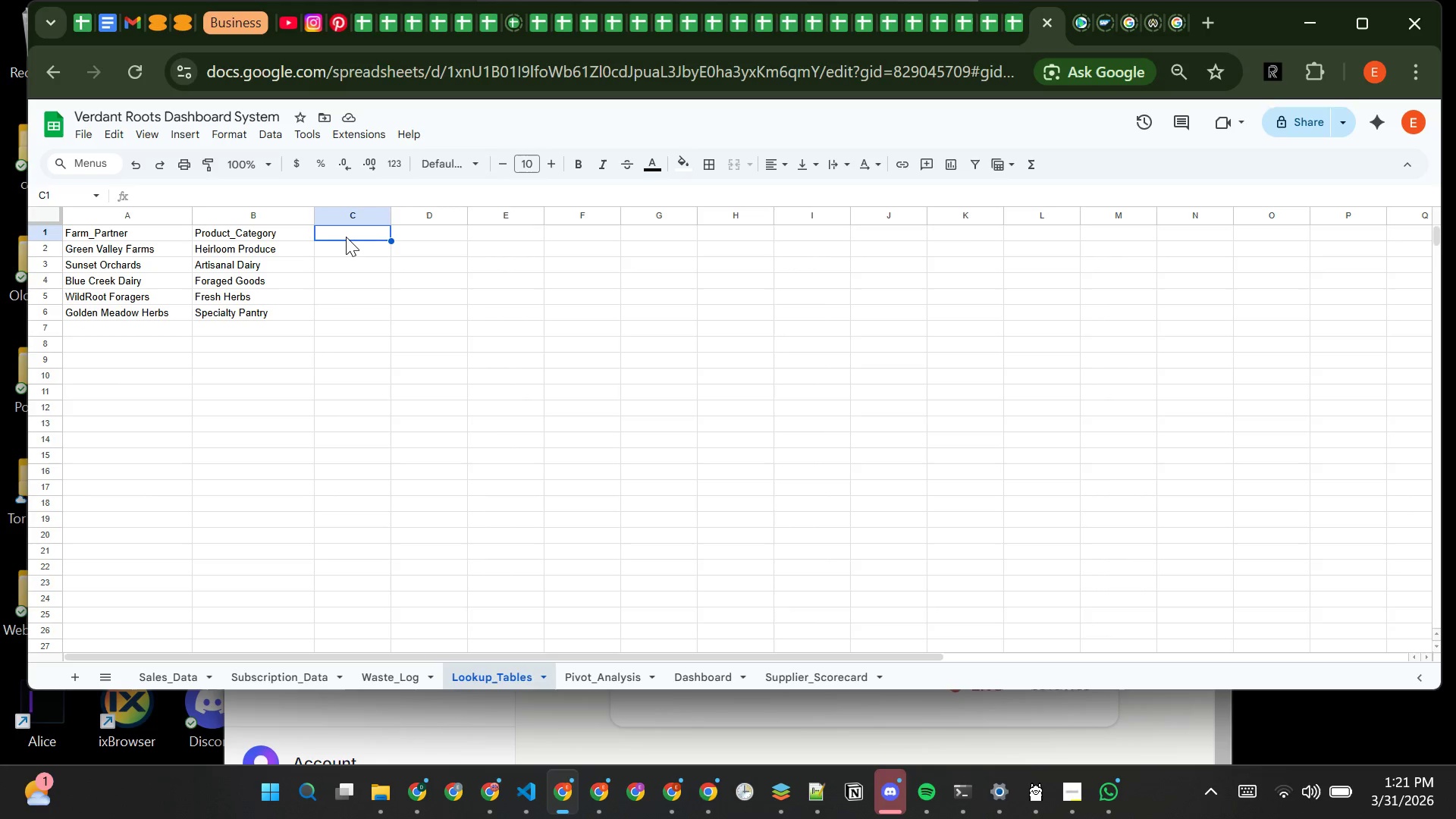 
type(Sales_Channel)
 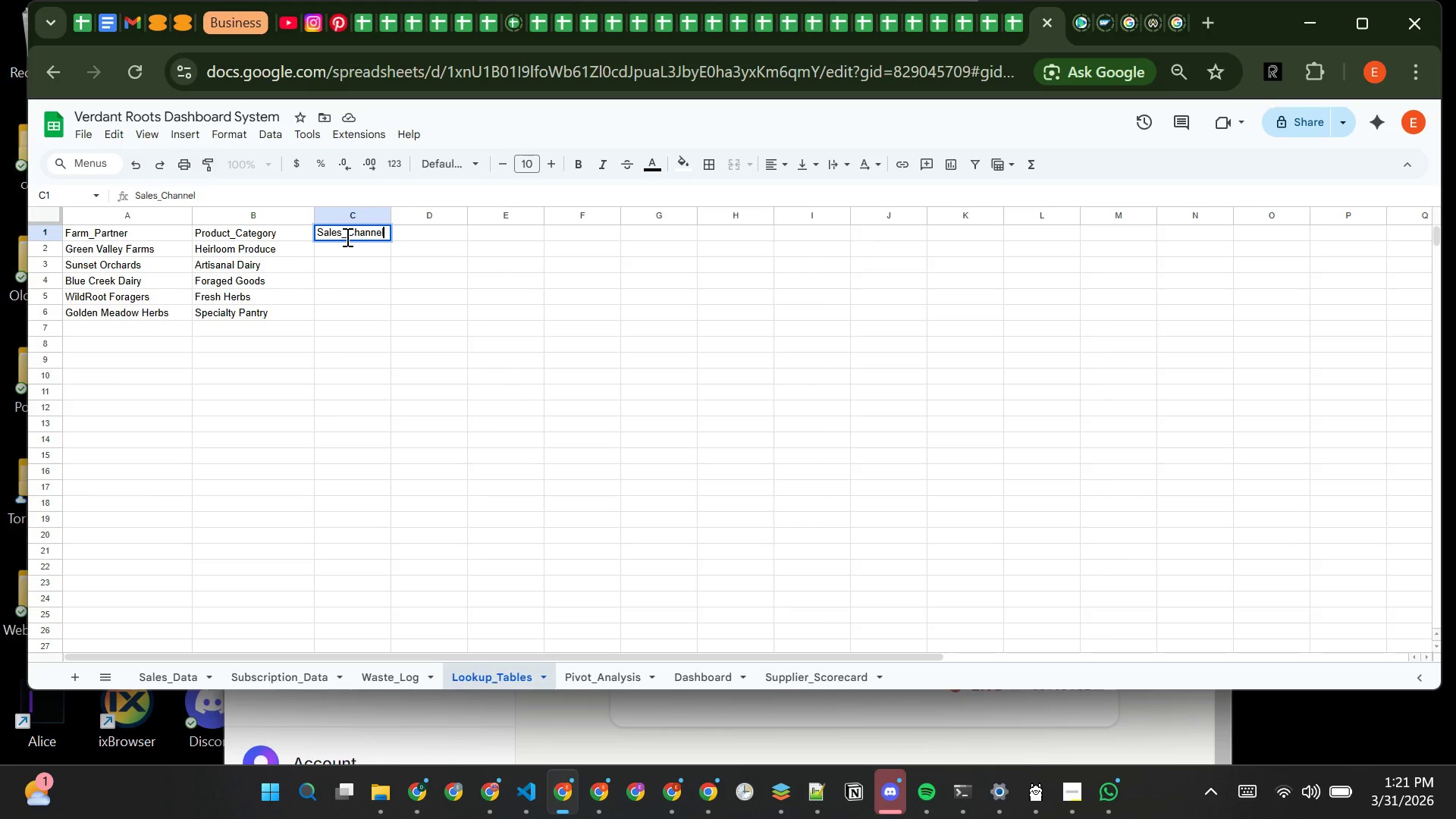 
key(Enter)
 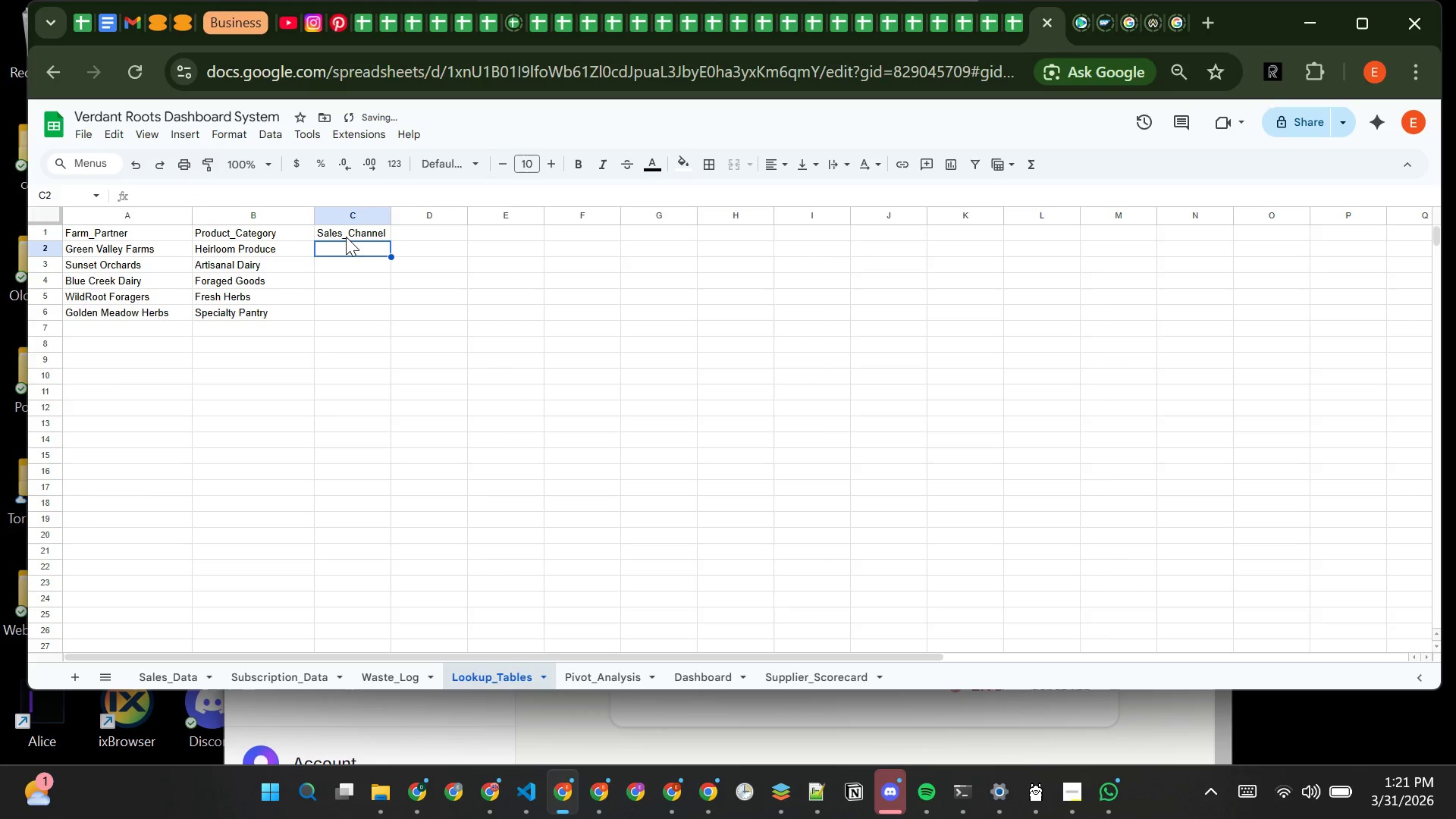 
type(Online)
 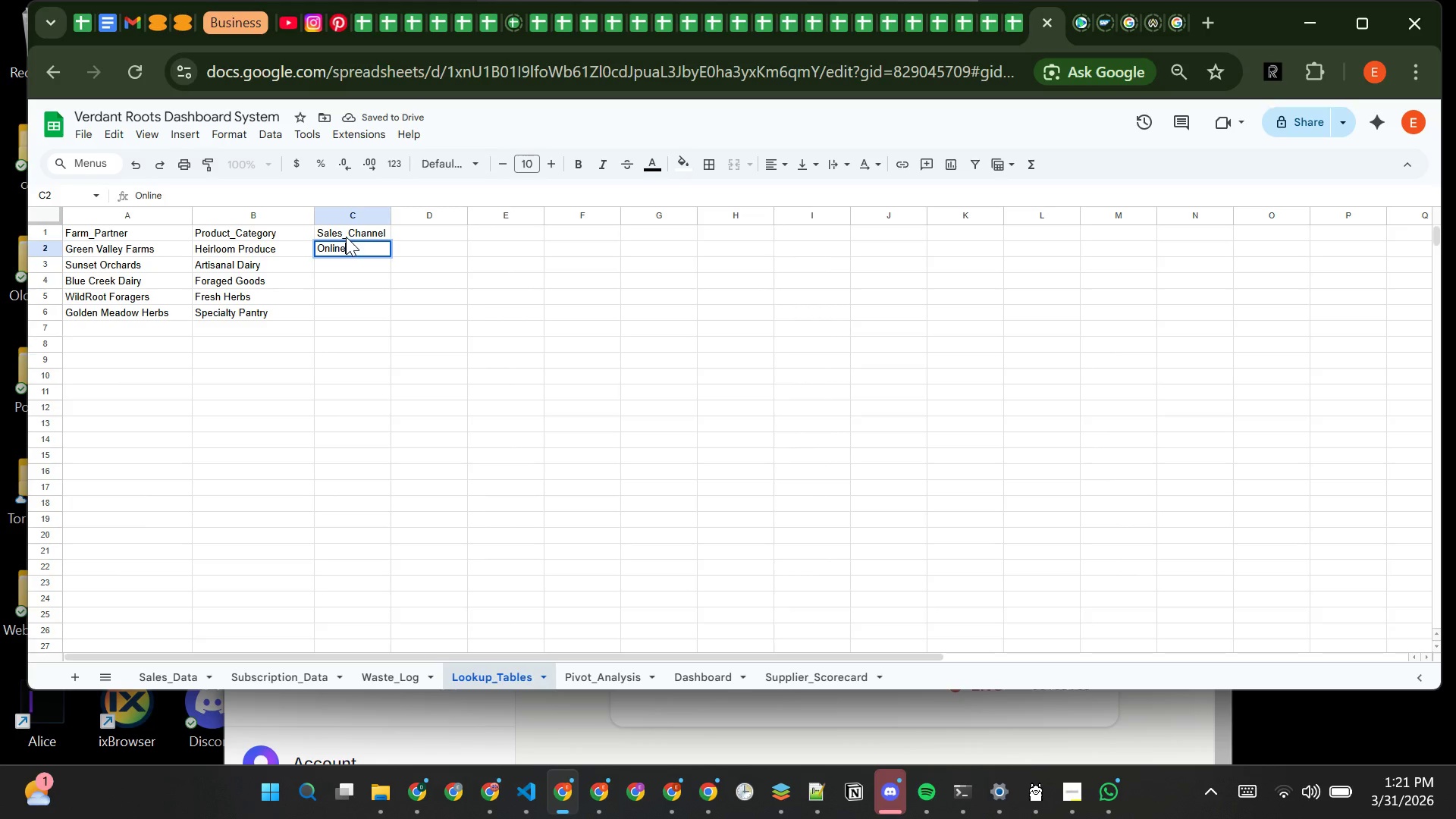 
key(Enter)
 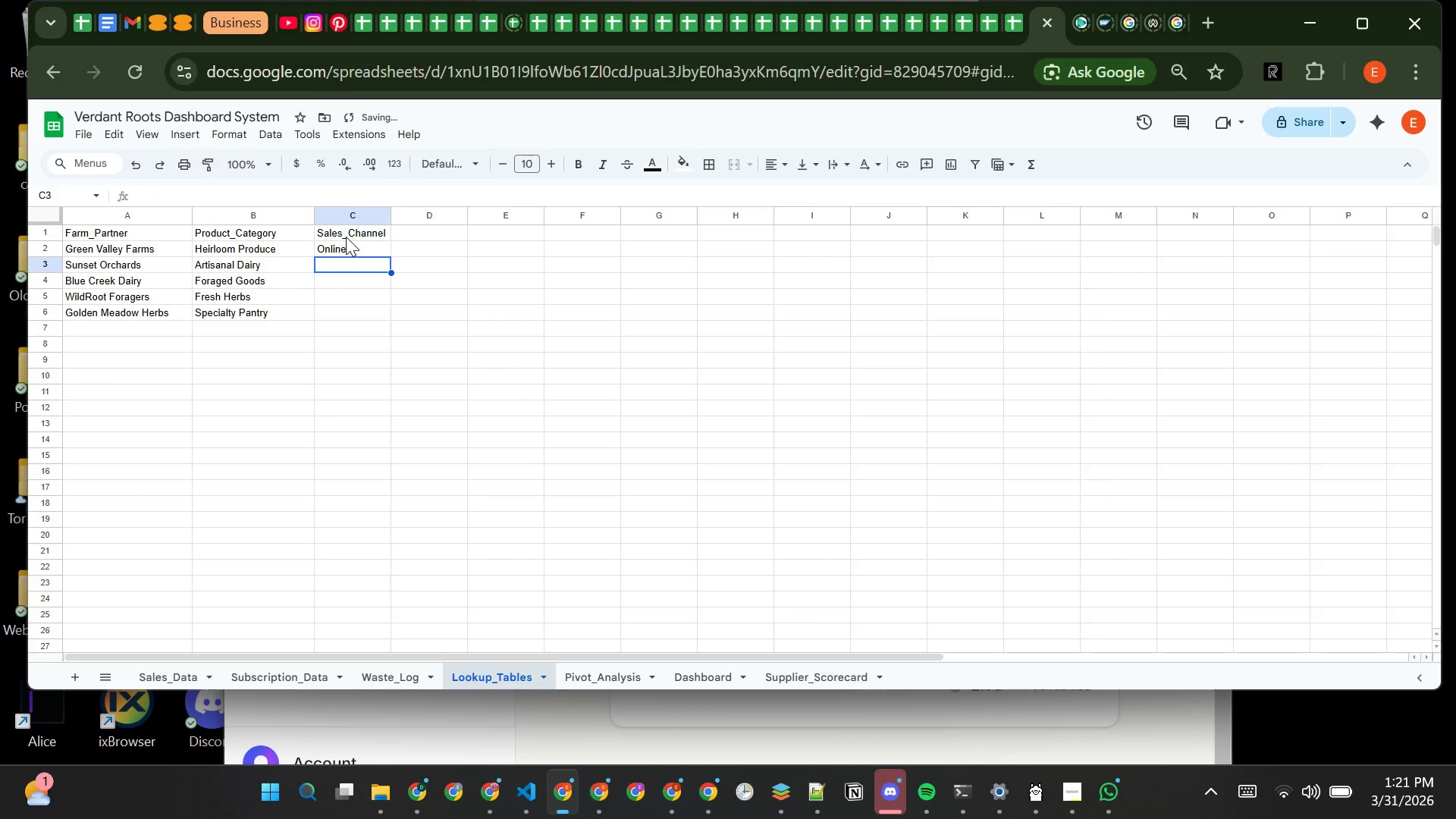 
type(In-Store)
 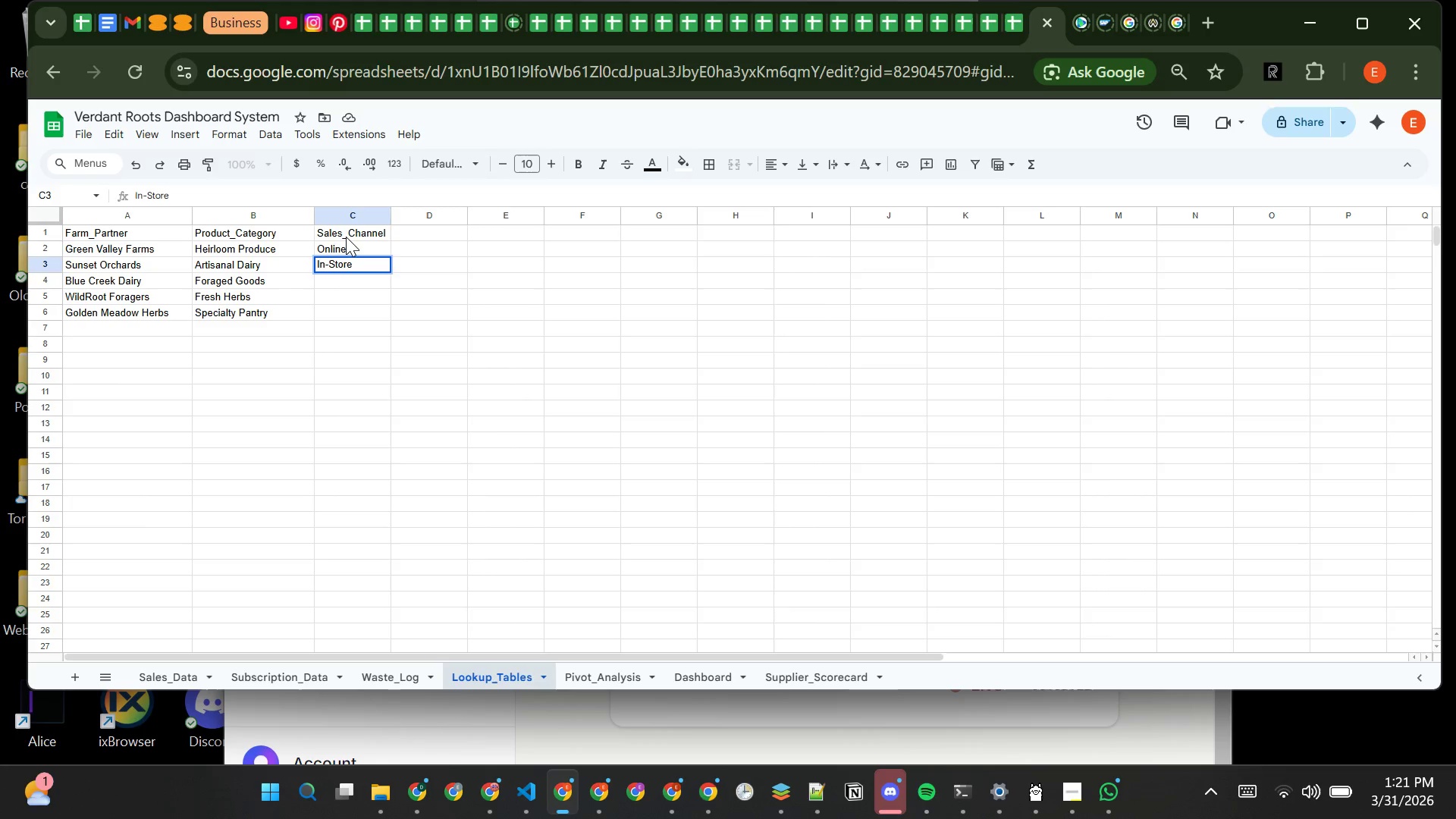 
key(Enter)
 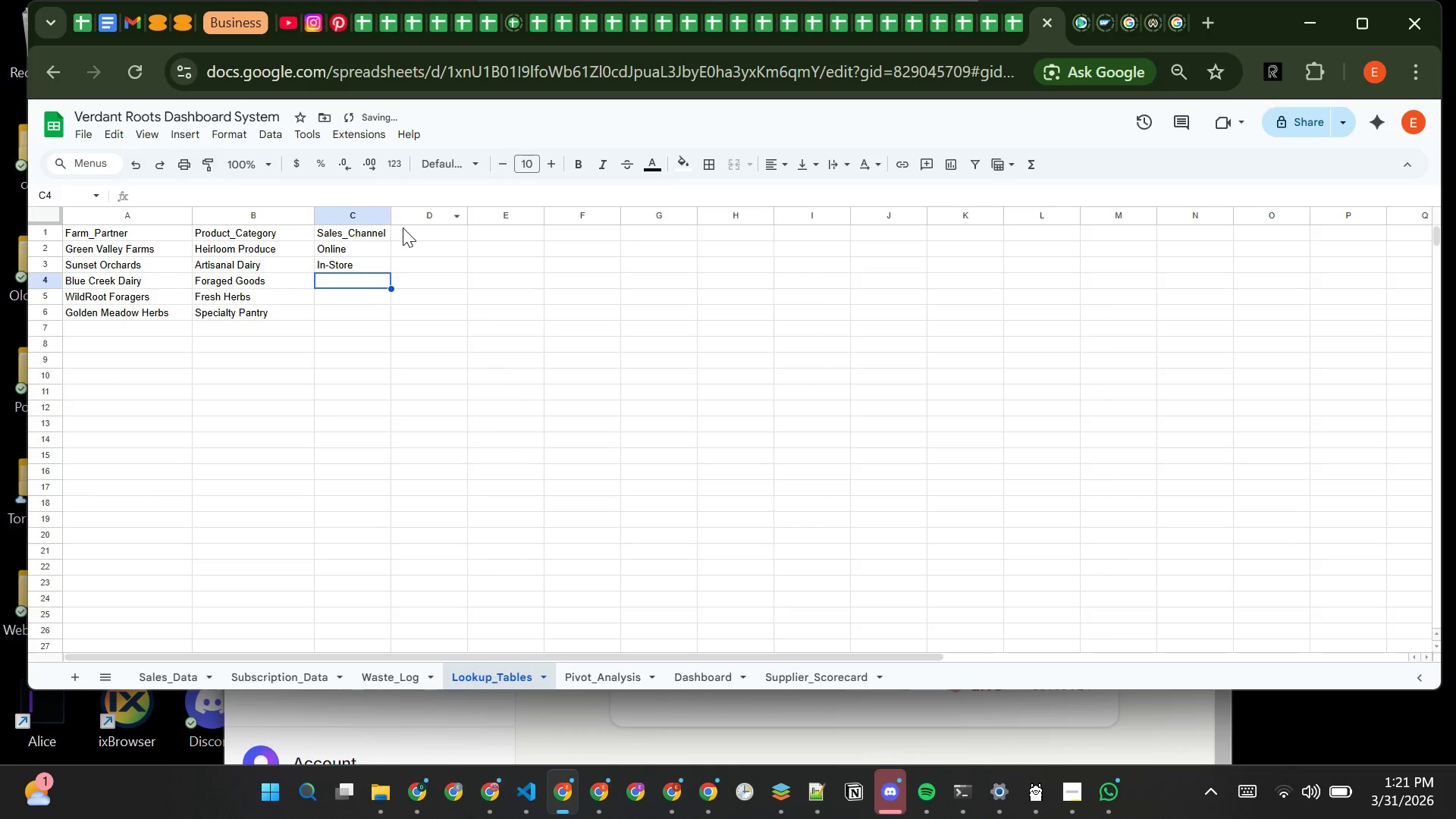 
left_click([404, 234])
 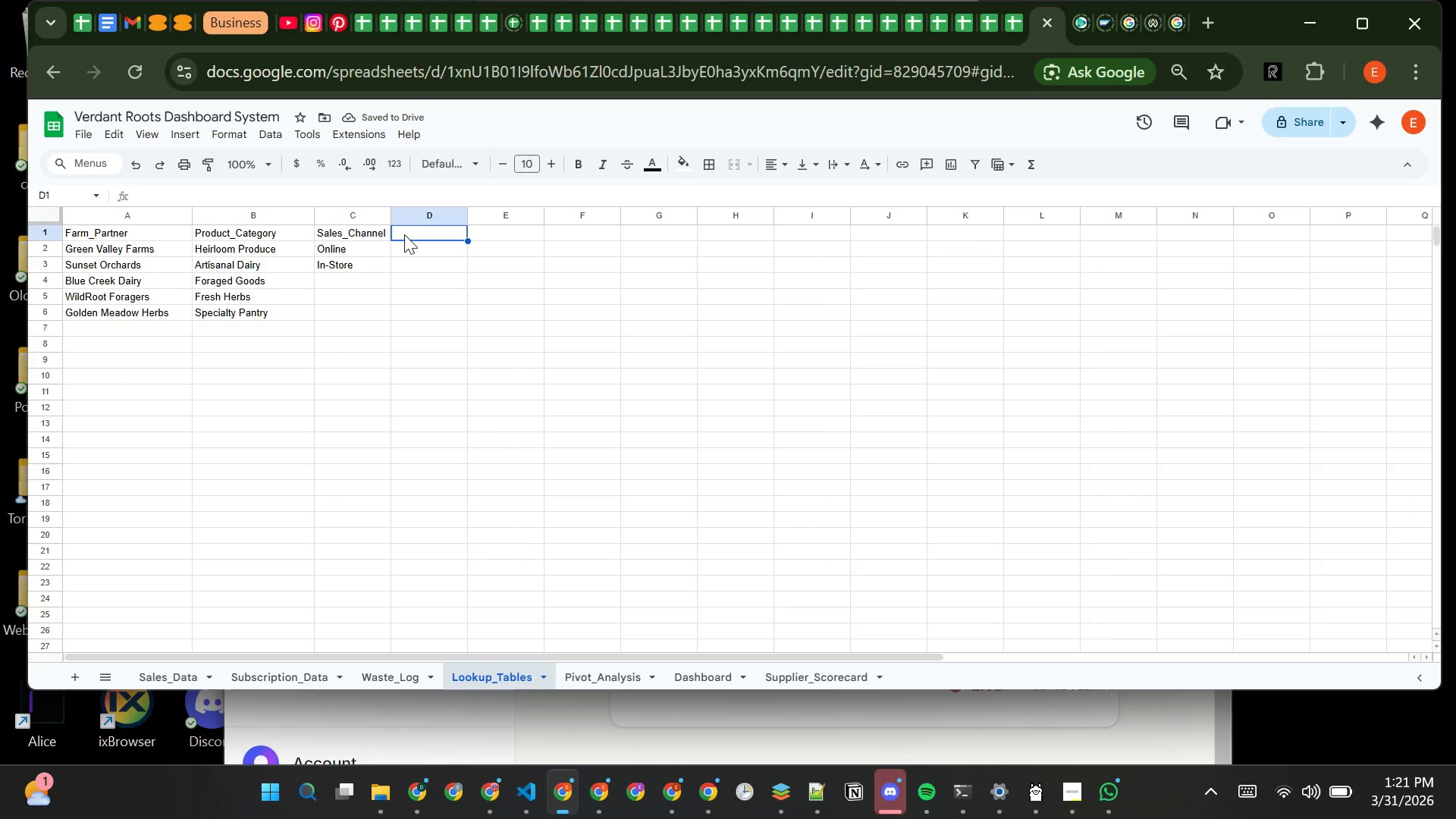 
type(Subscription_Tier)
 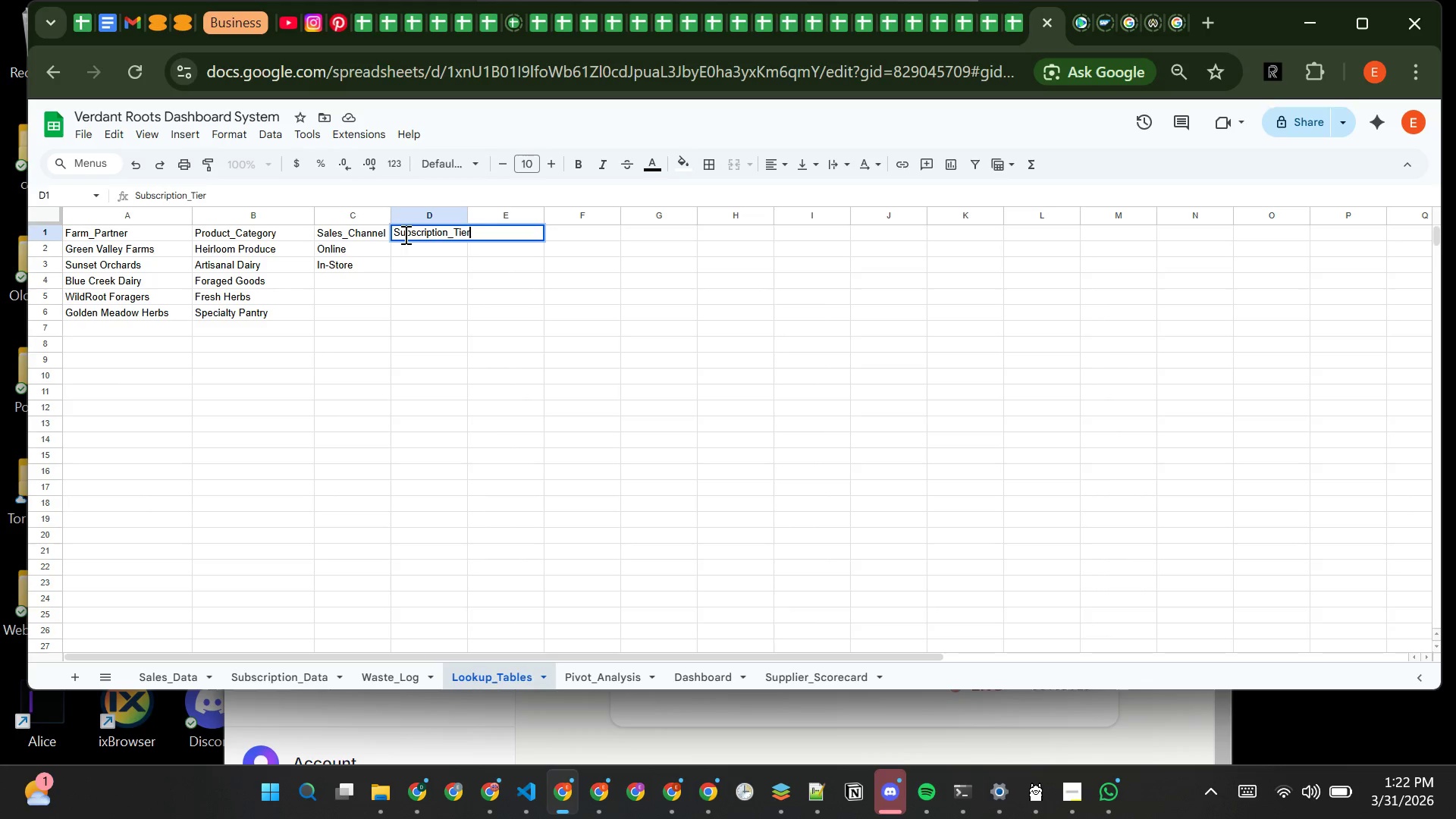 
key(Enter)
 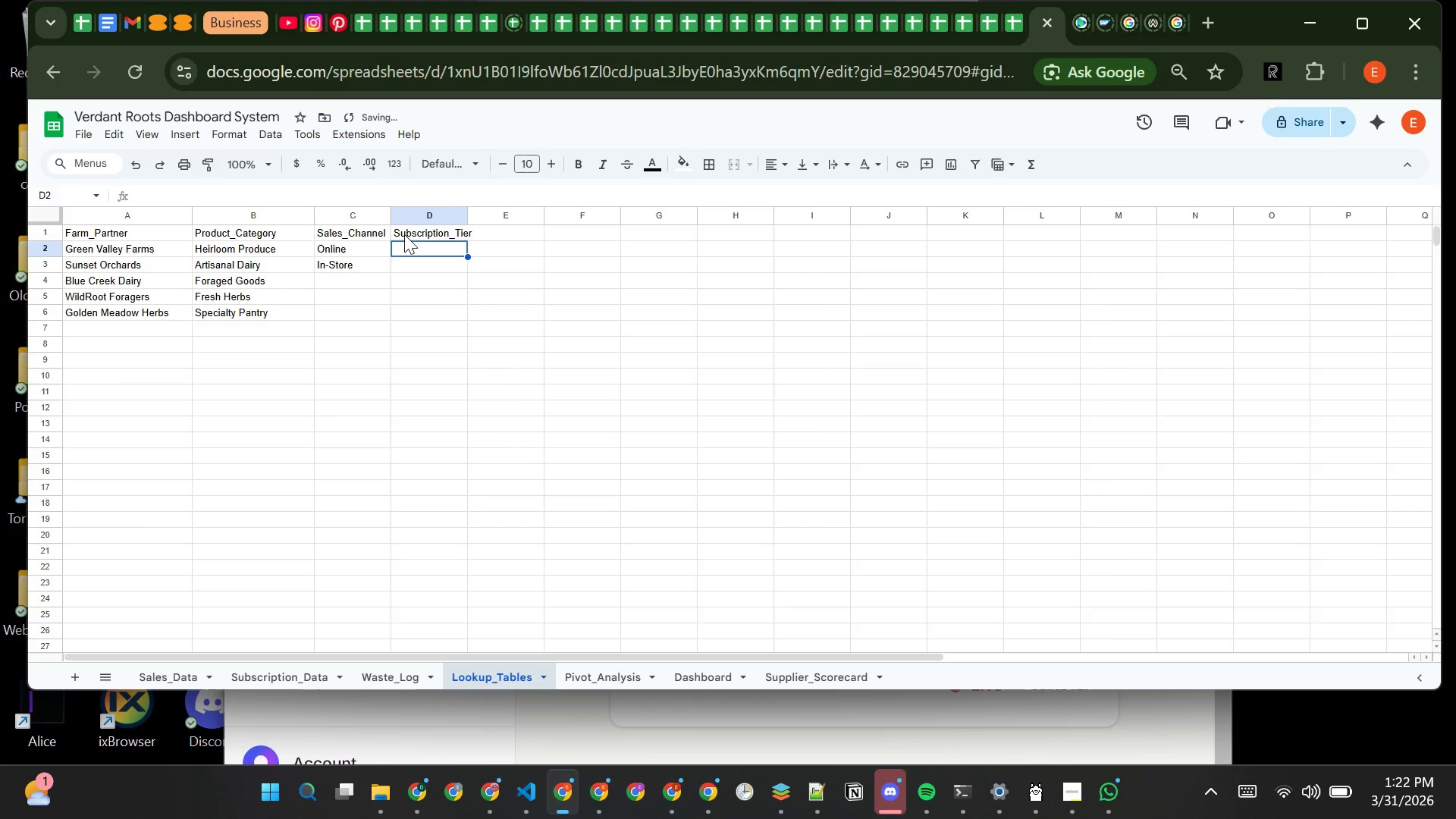 
type(Basic)
 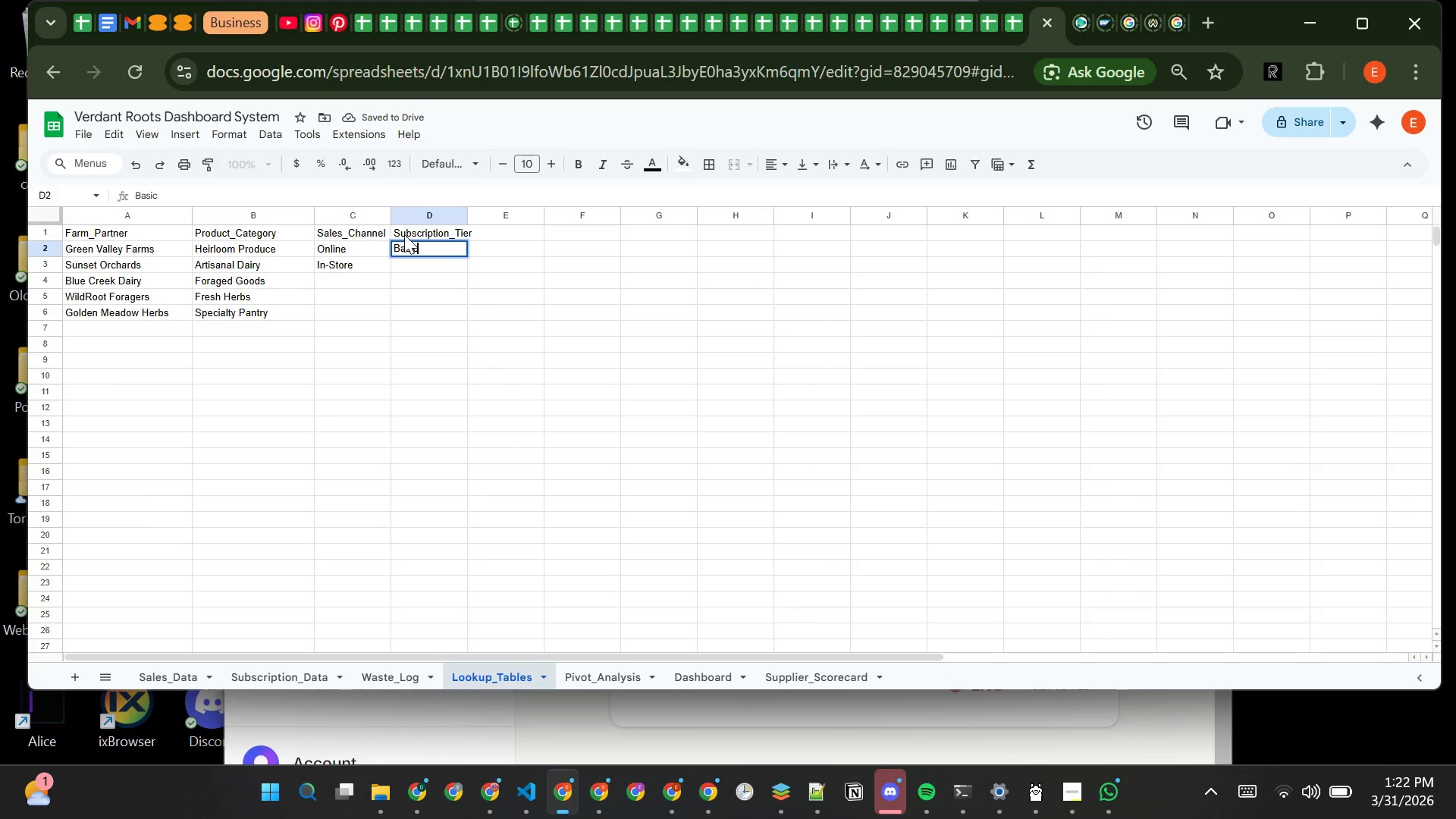 
key(Enter)
 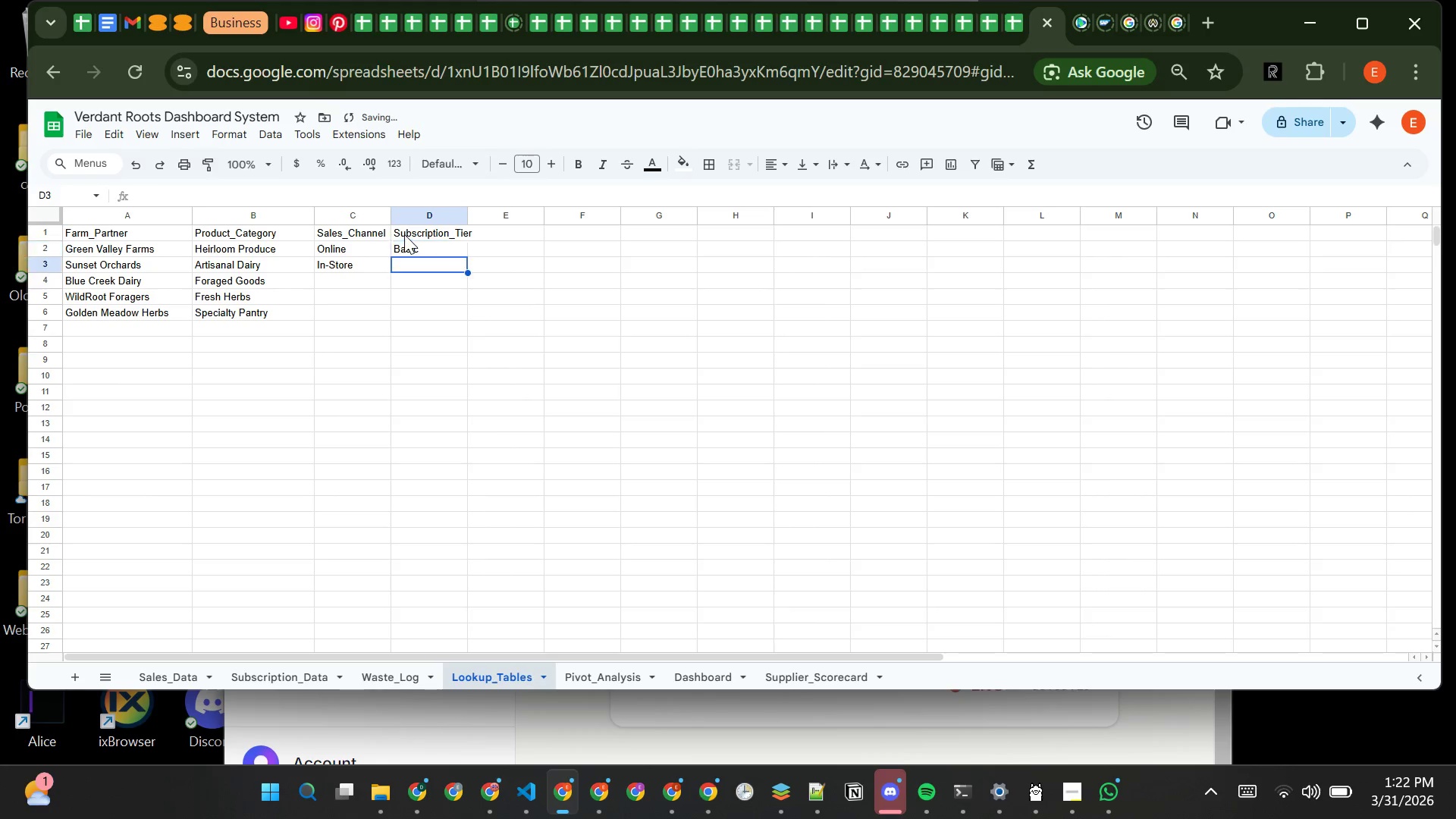 
type(Standard)
 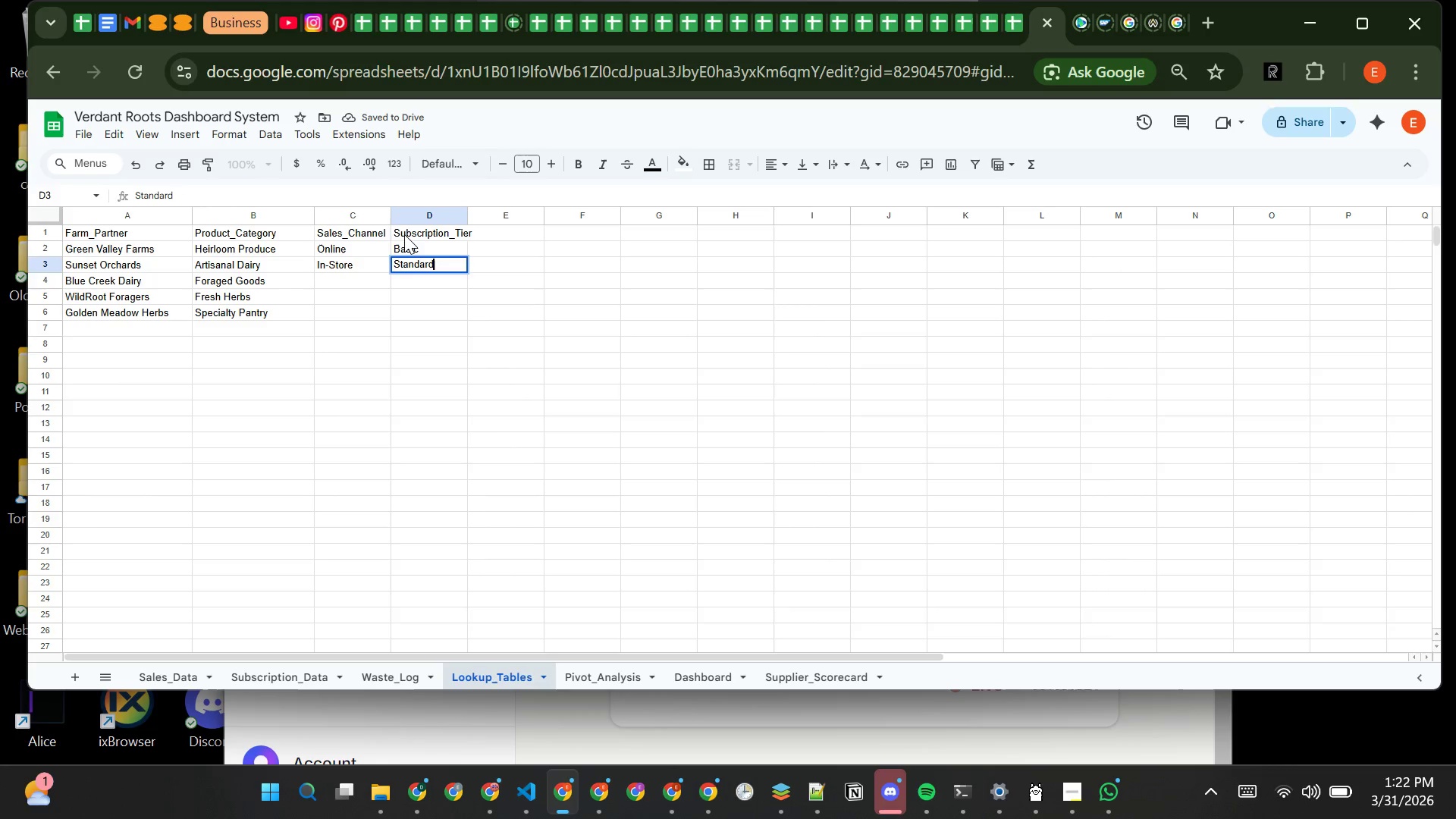 
key(Enter)
 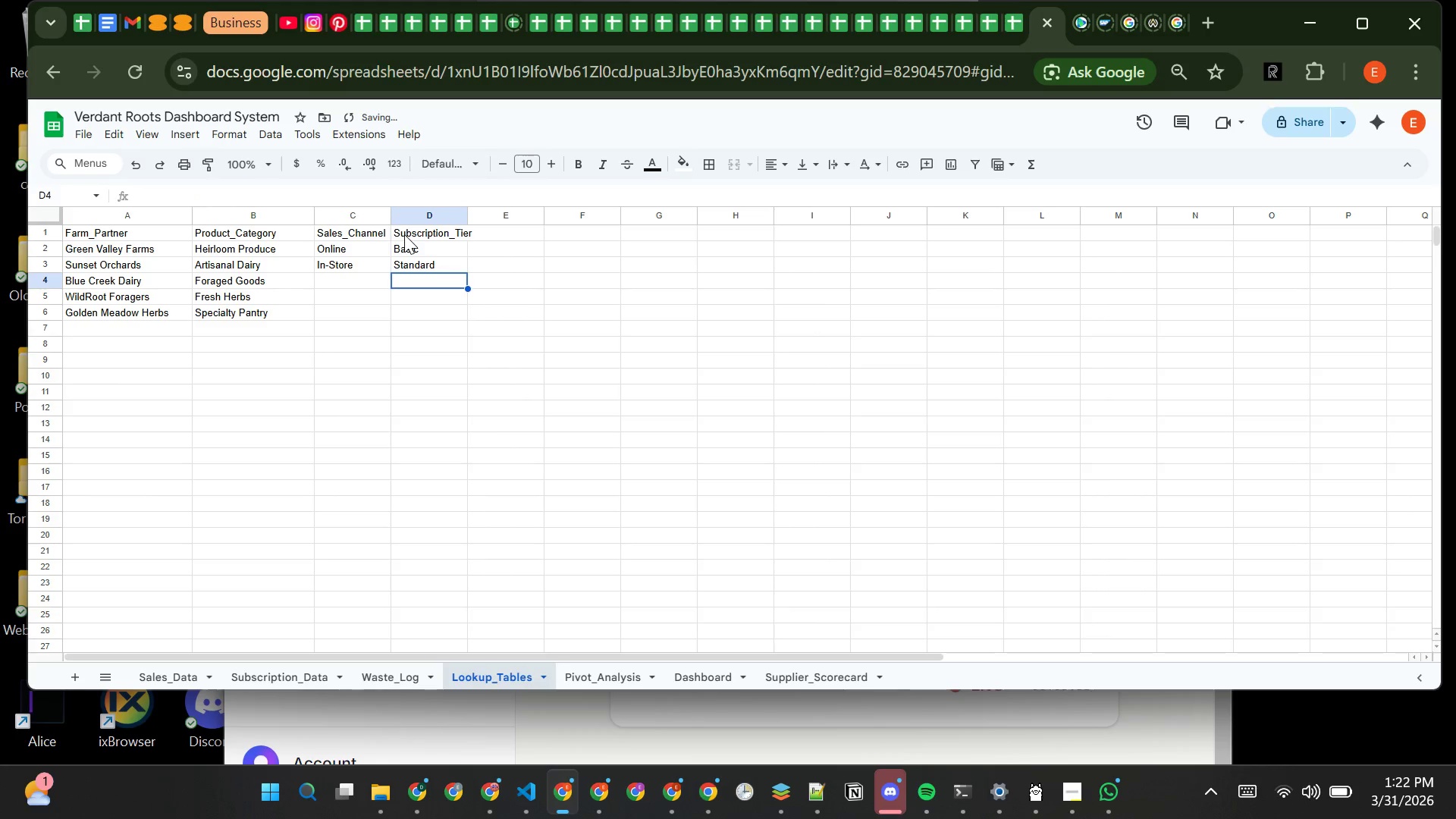 
type(Premium)
 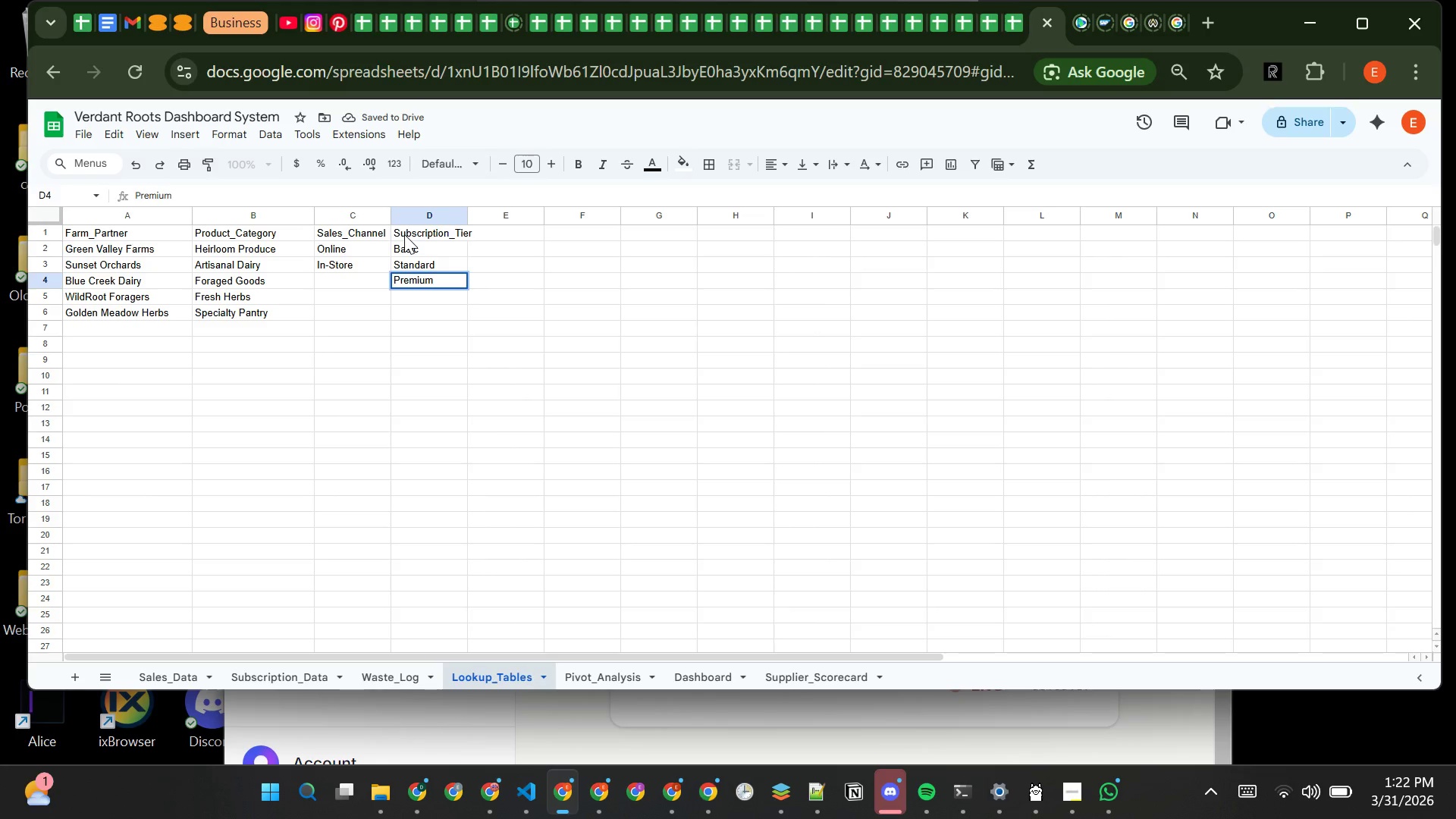 
key(Enter)
 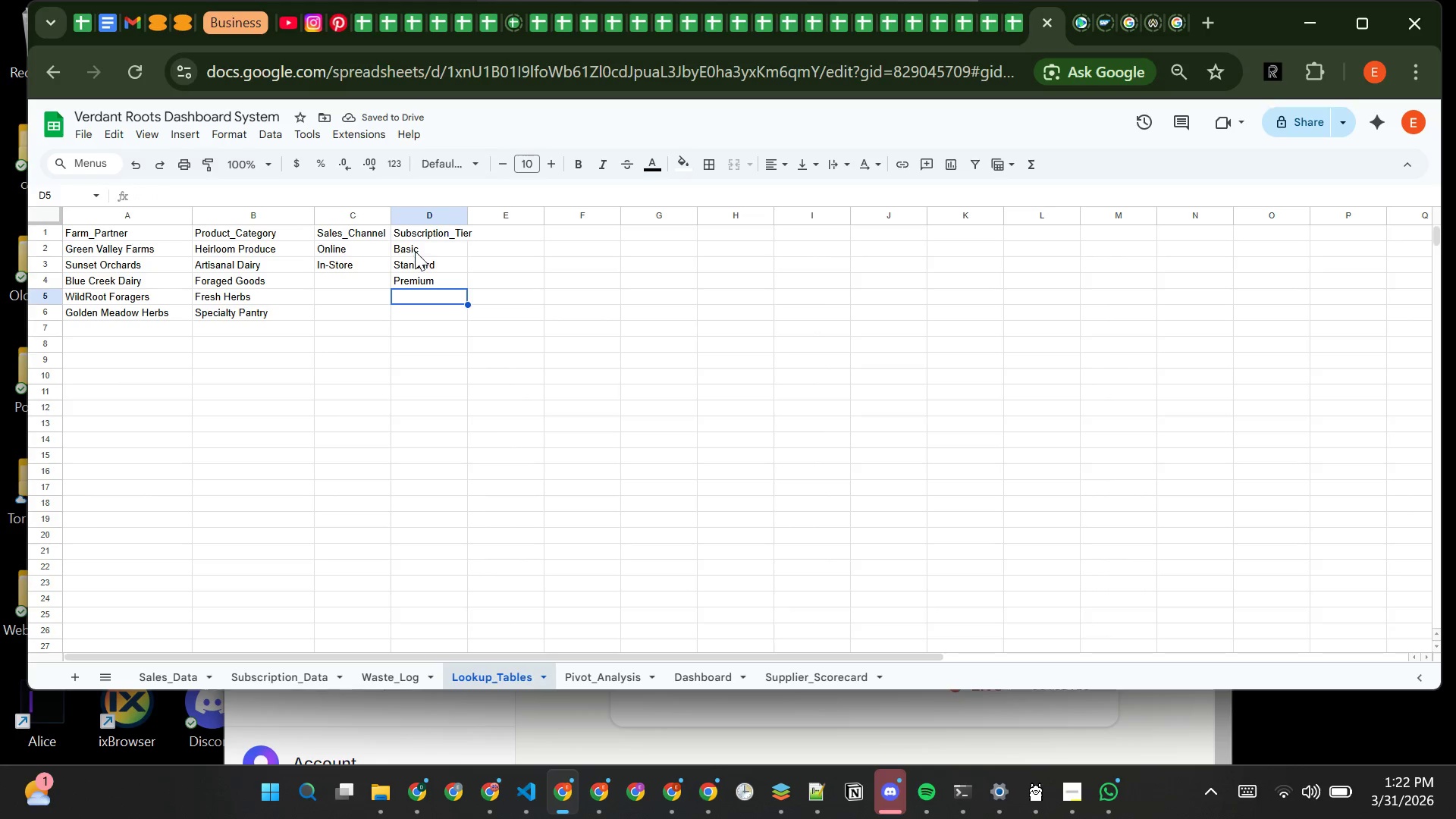 
left_click([422, 278])
 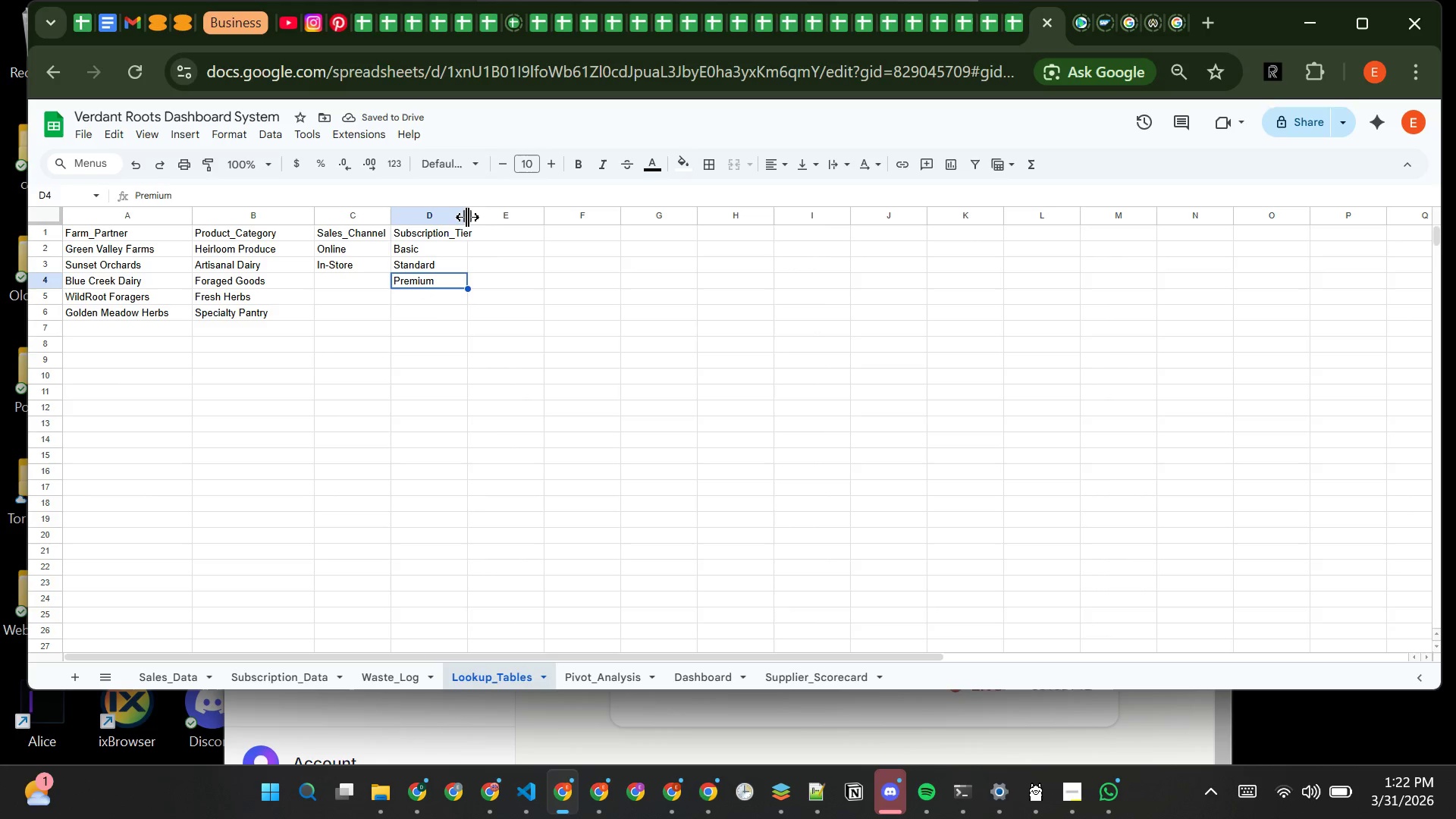 
double_click([467, 217])
 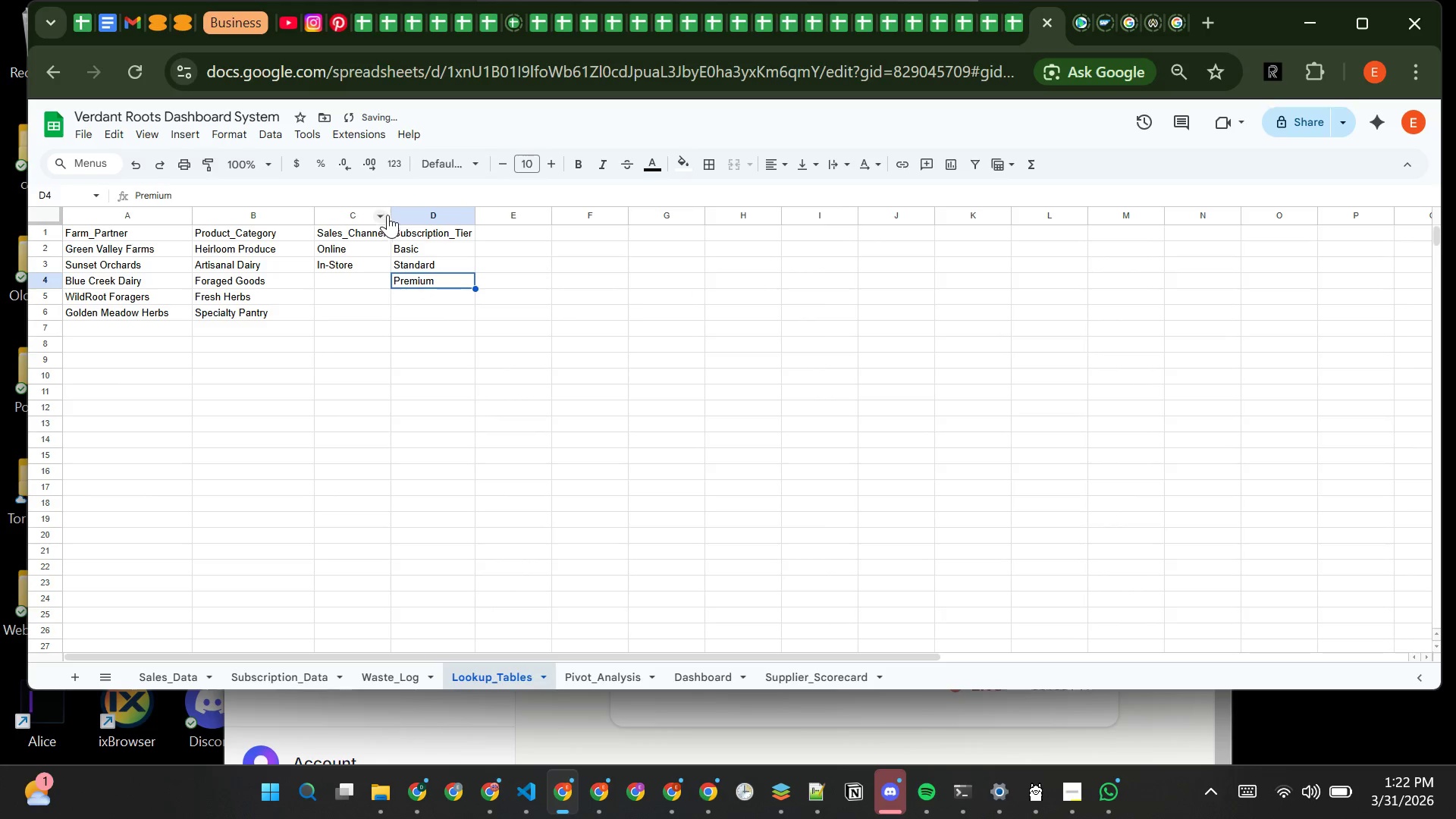 
left_click_drag(start_coordinate=[391, 215], to_coordinate=[396, 215])
 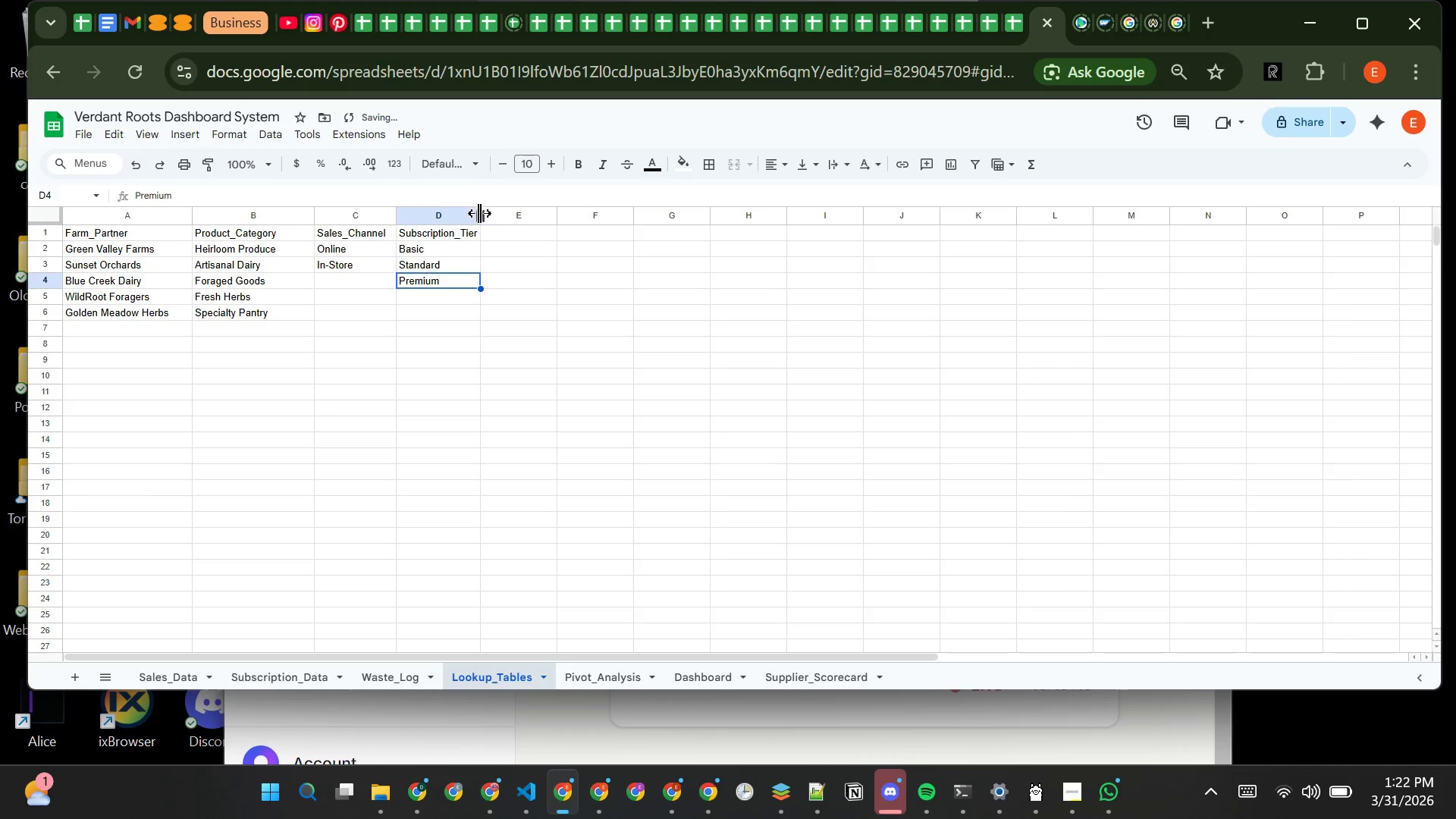 
left_click_drag(start_coordinate=[479, 213], to_coordinate=[492, 213])
 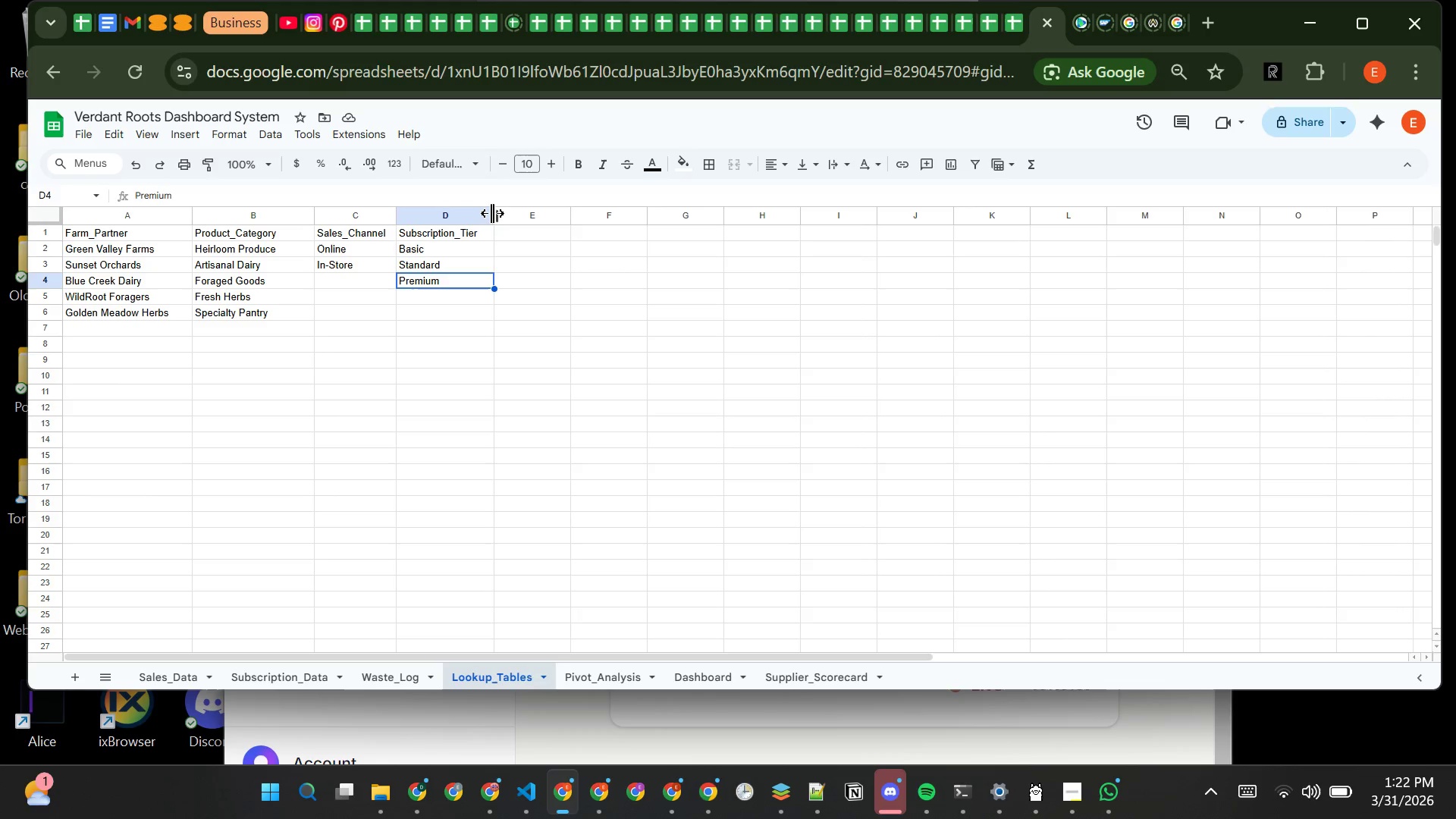 
wait(11.75)
 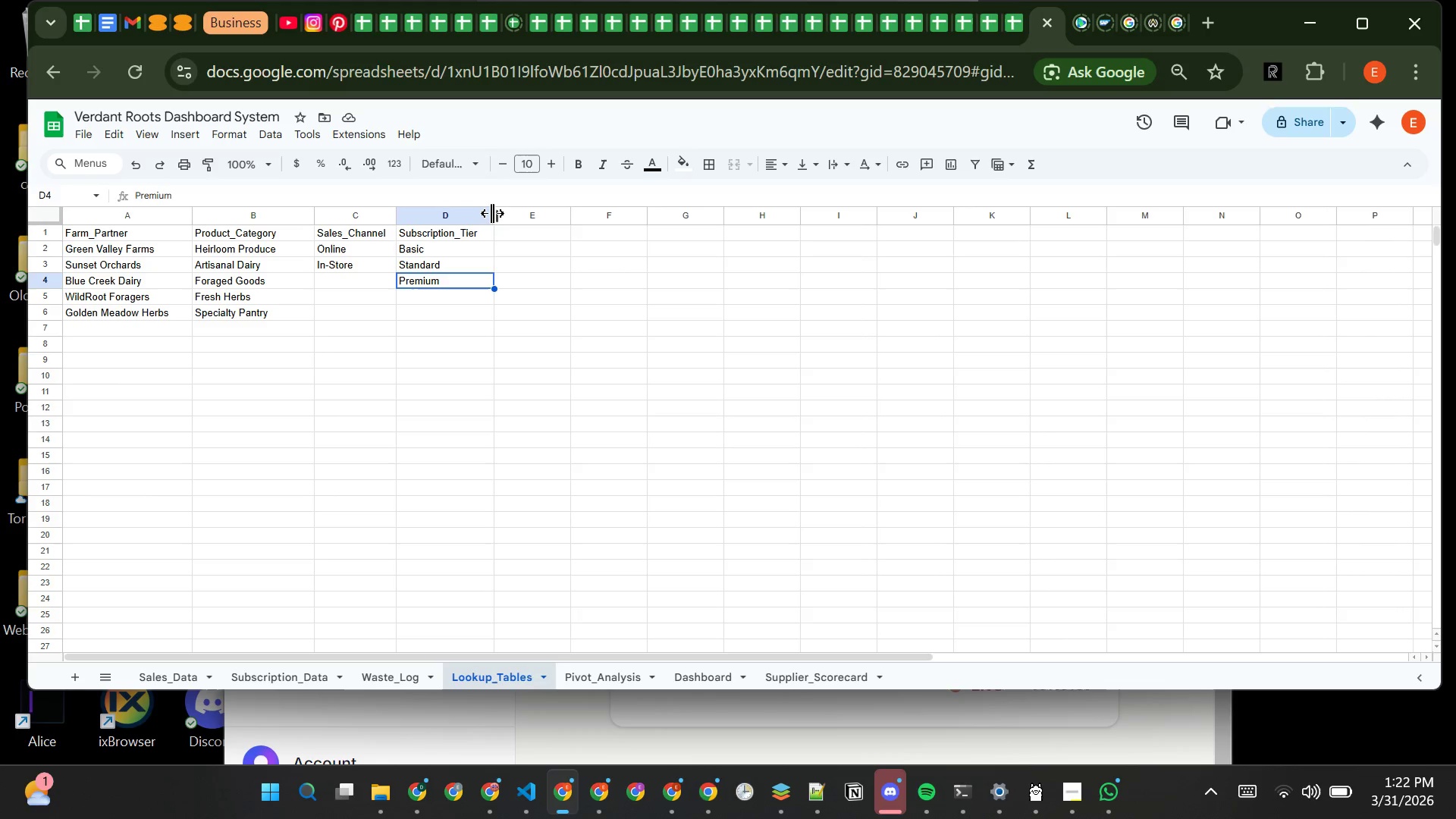 
left_click([55, 227])
 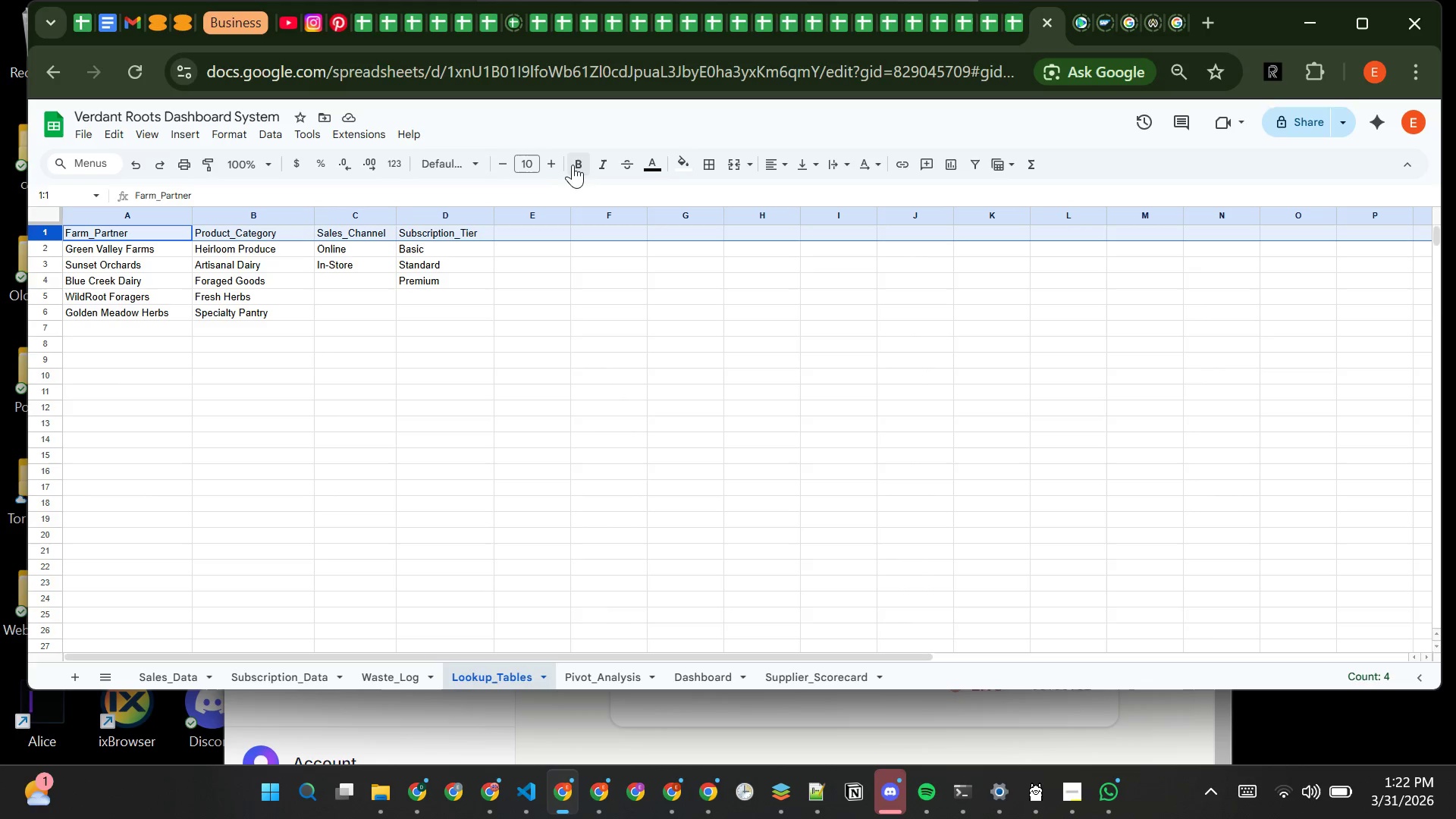 
left_click([577, 161])
 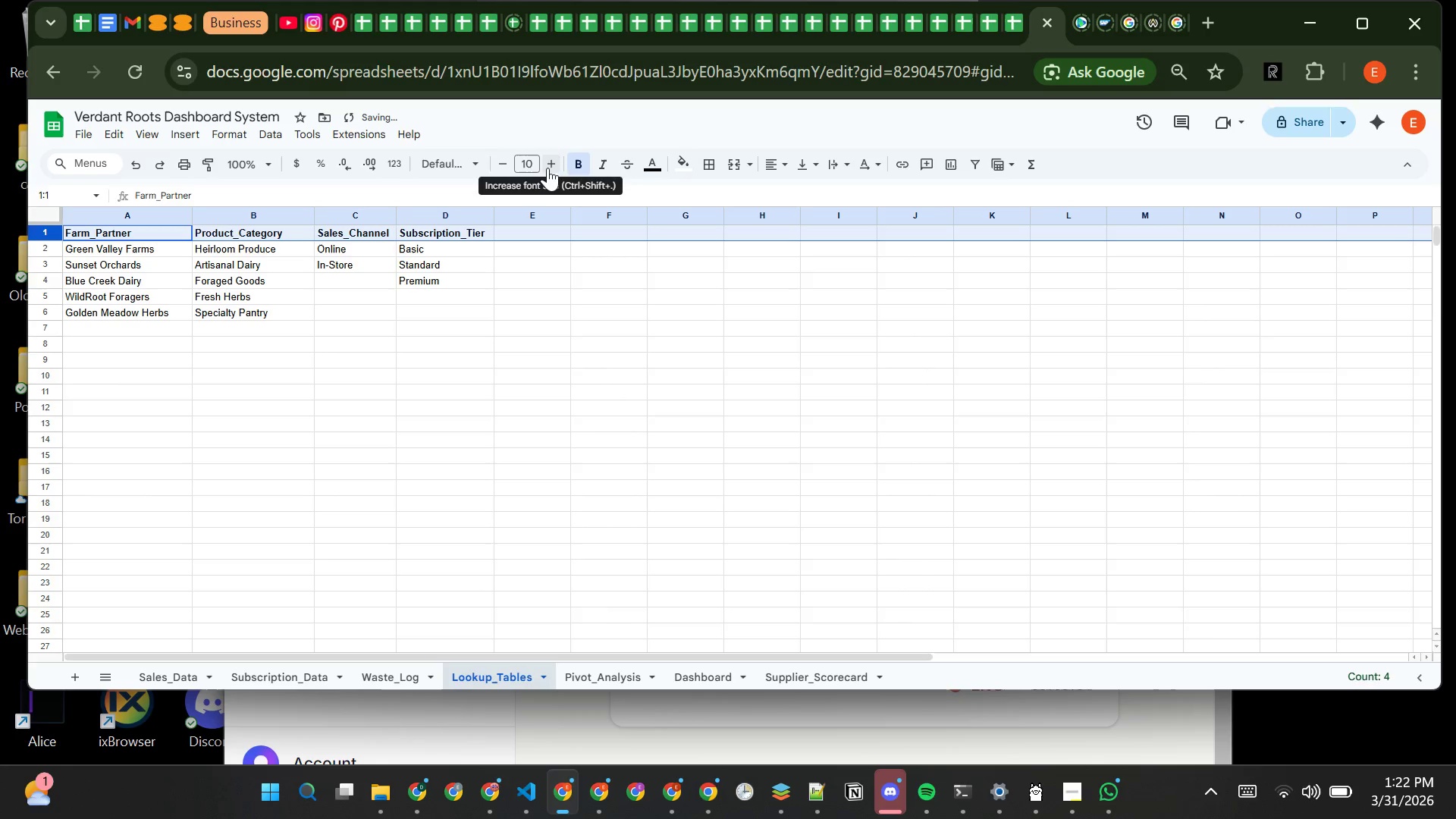 
double_click([548, 168])
 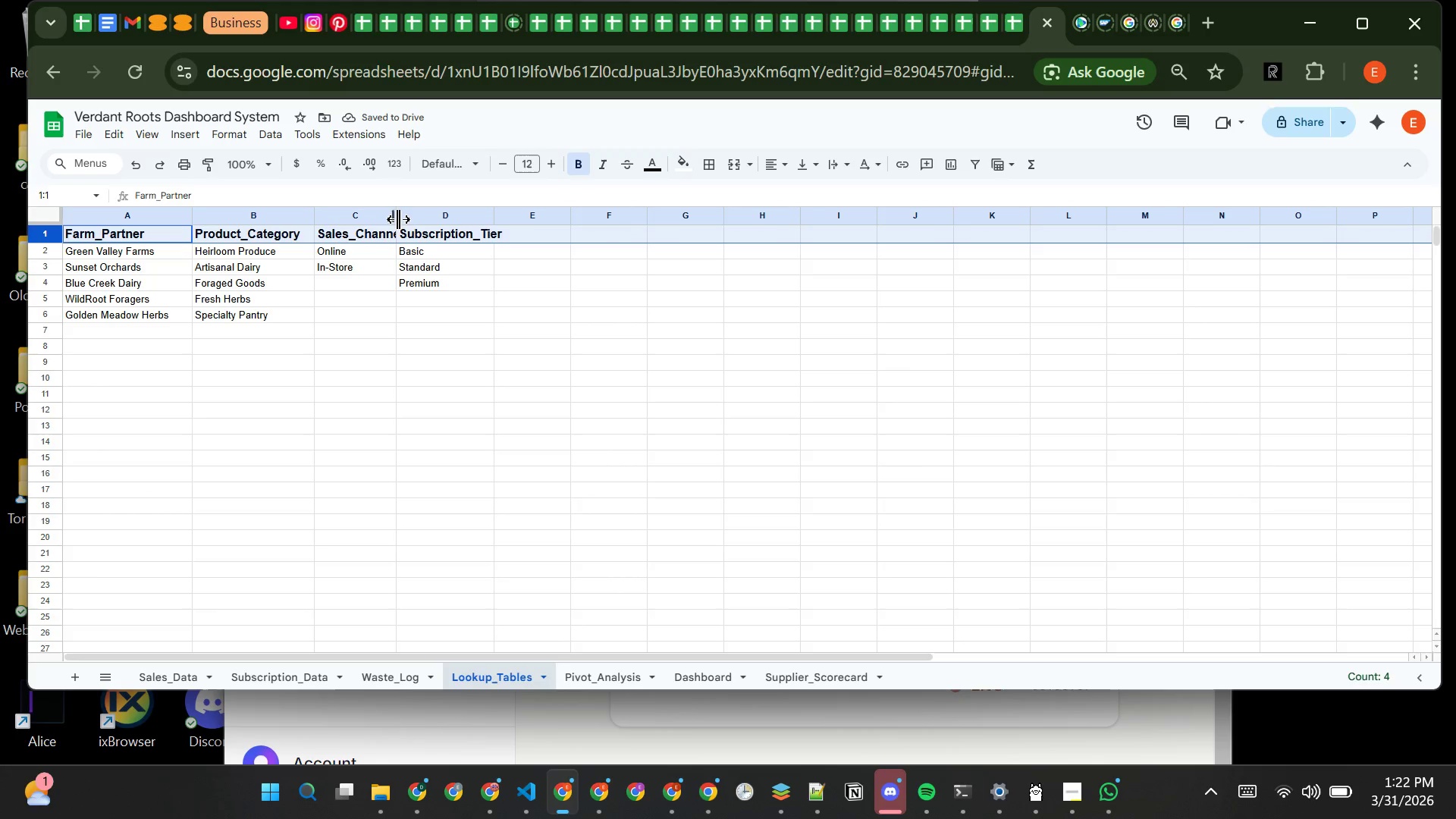 
double_click([394, 219])
 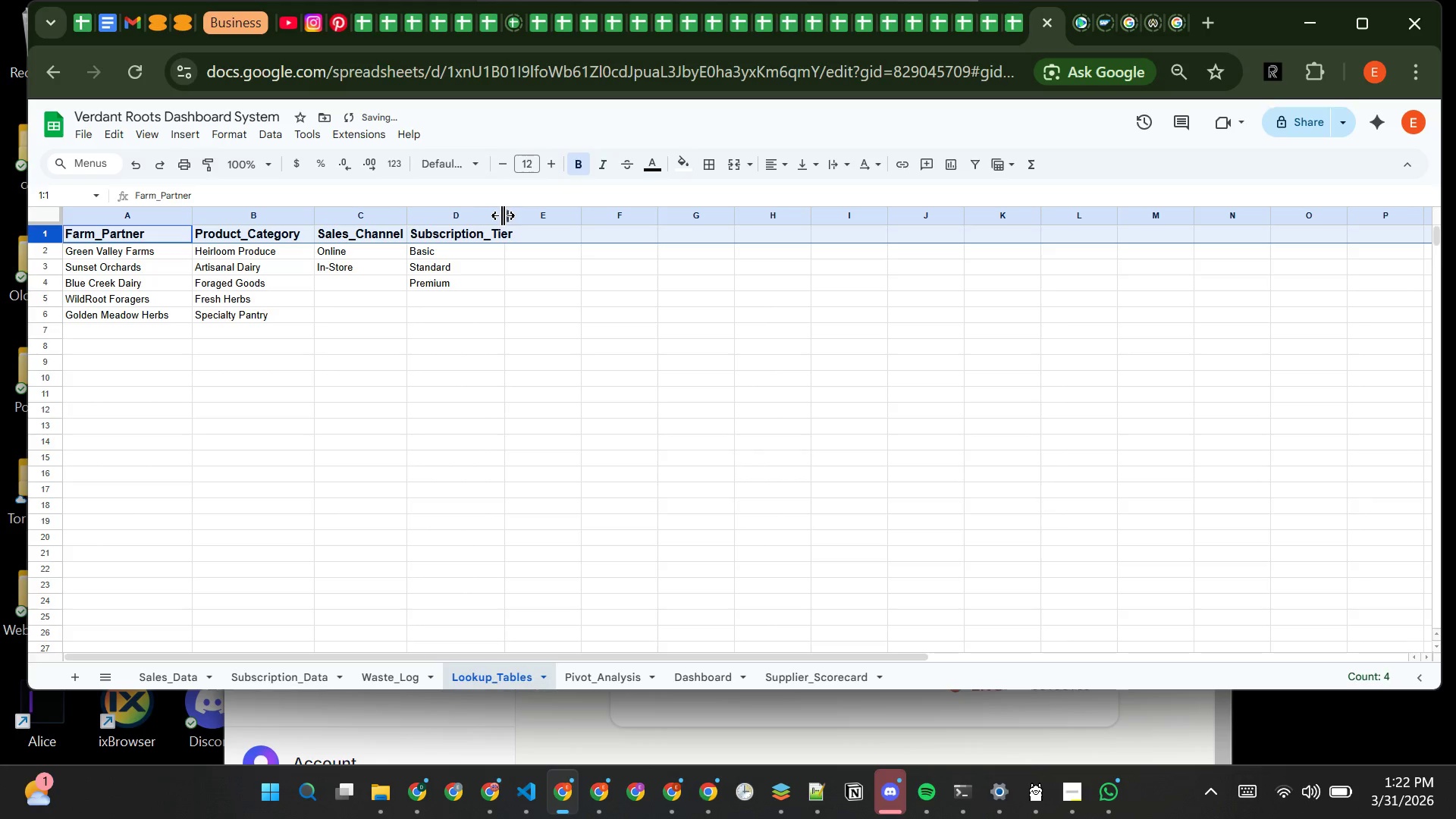 
double_click([503, 215])
 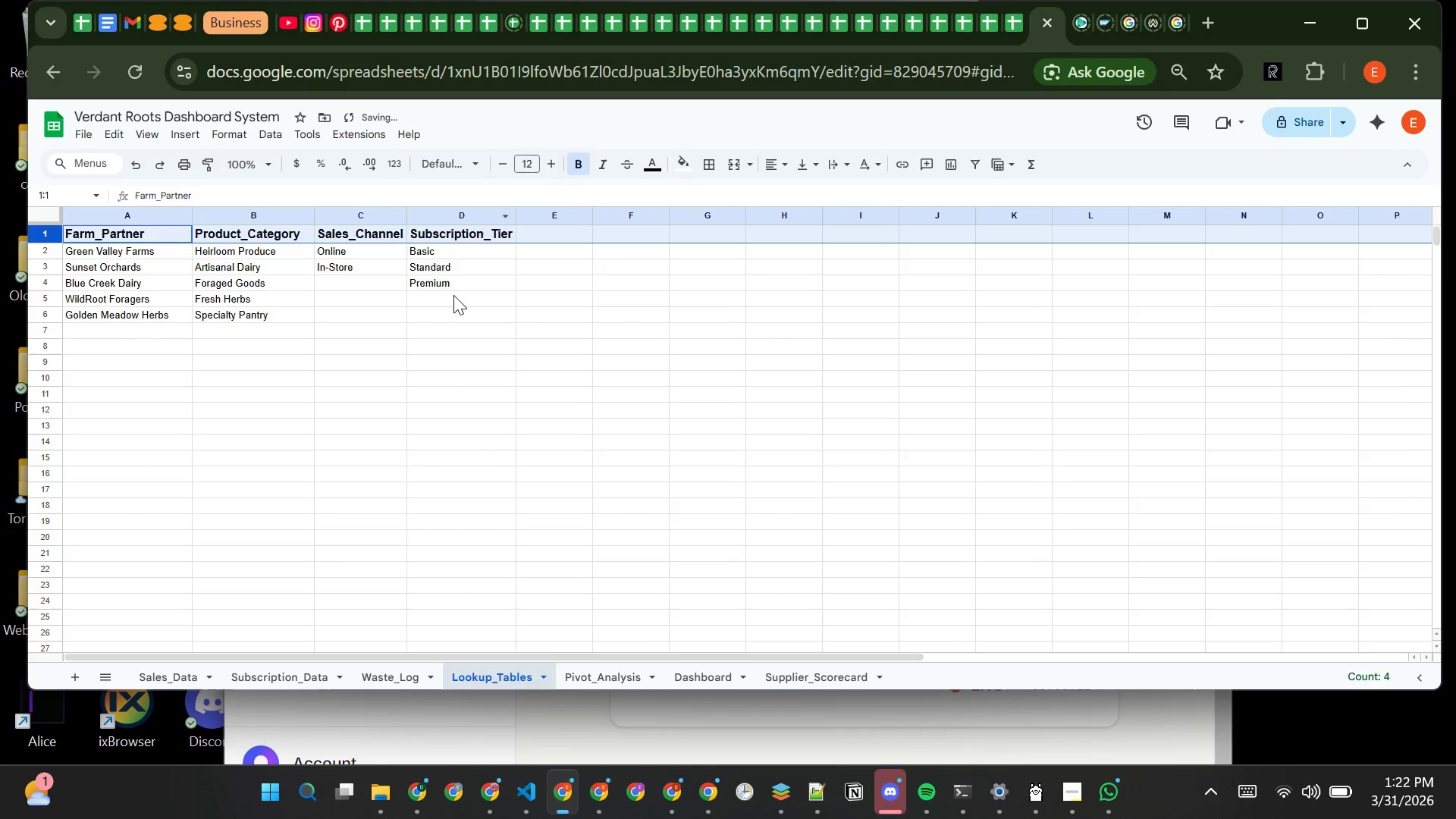 
left_click([393, 315])
 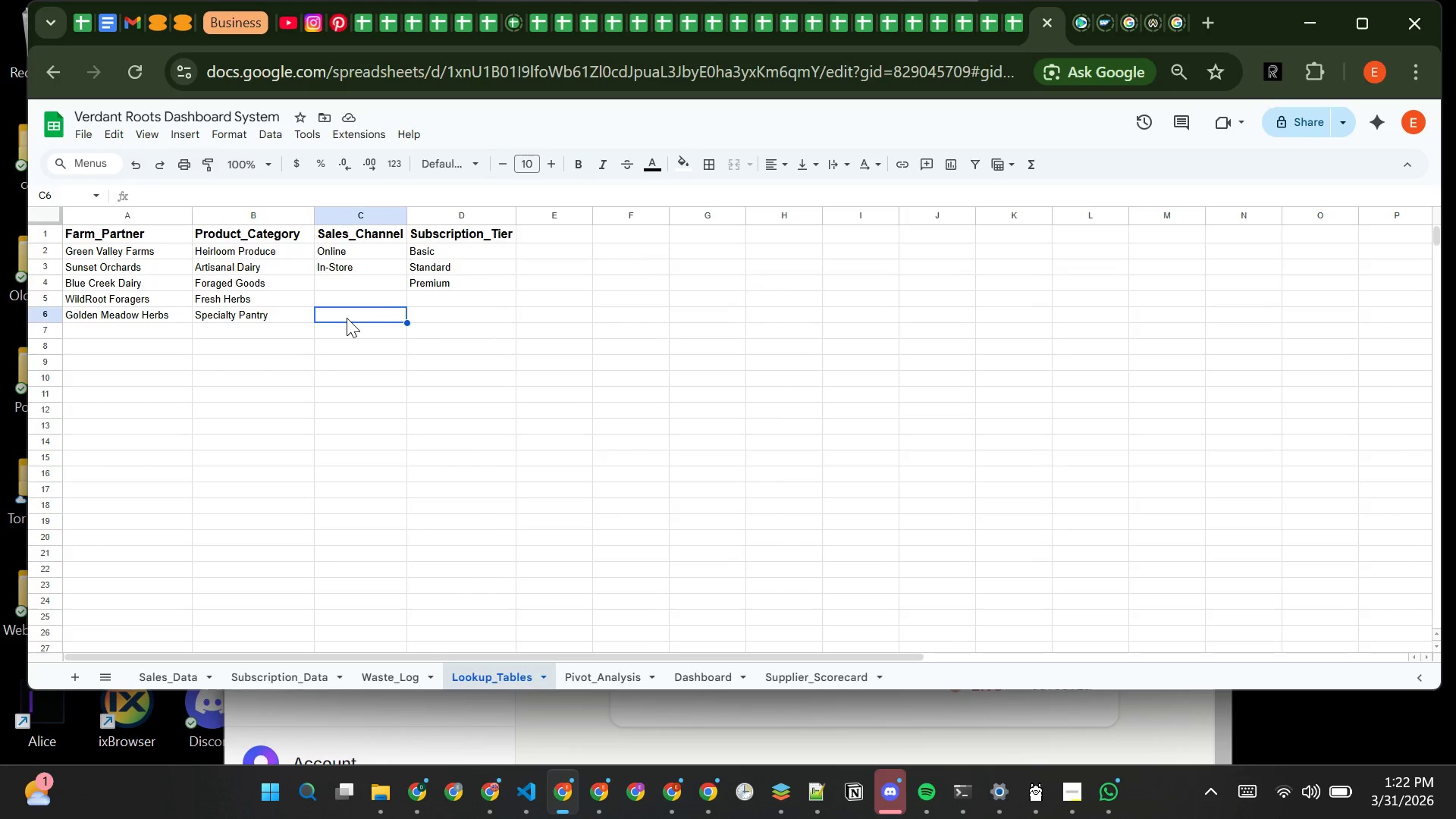 
wait(6.09)
 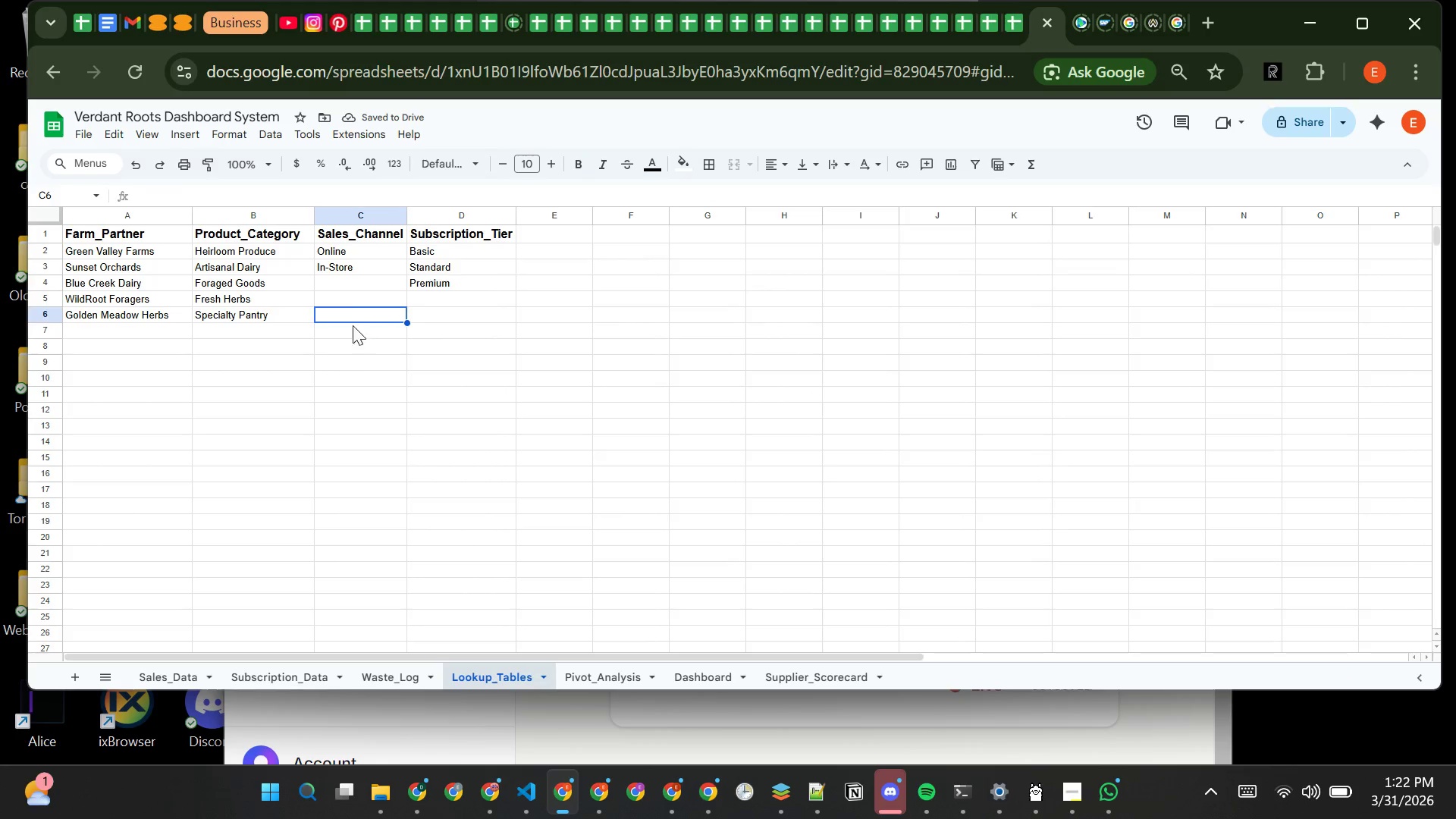 
left_click_drag(start_coordinate=[153, 135], to_coordinate=[448, 218])
 